 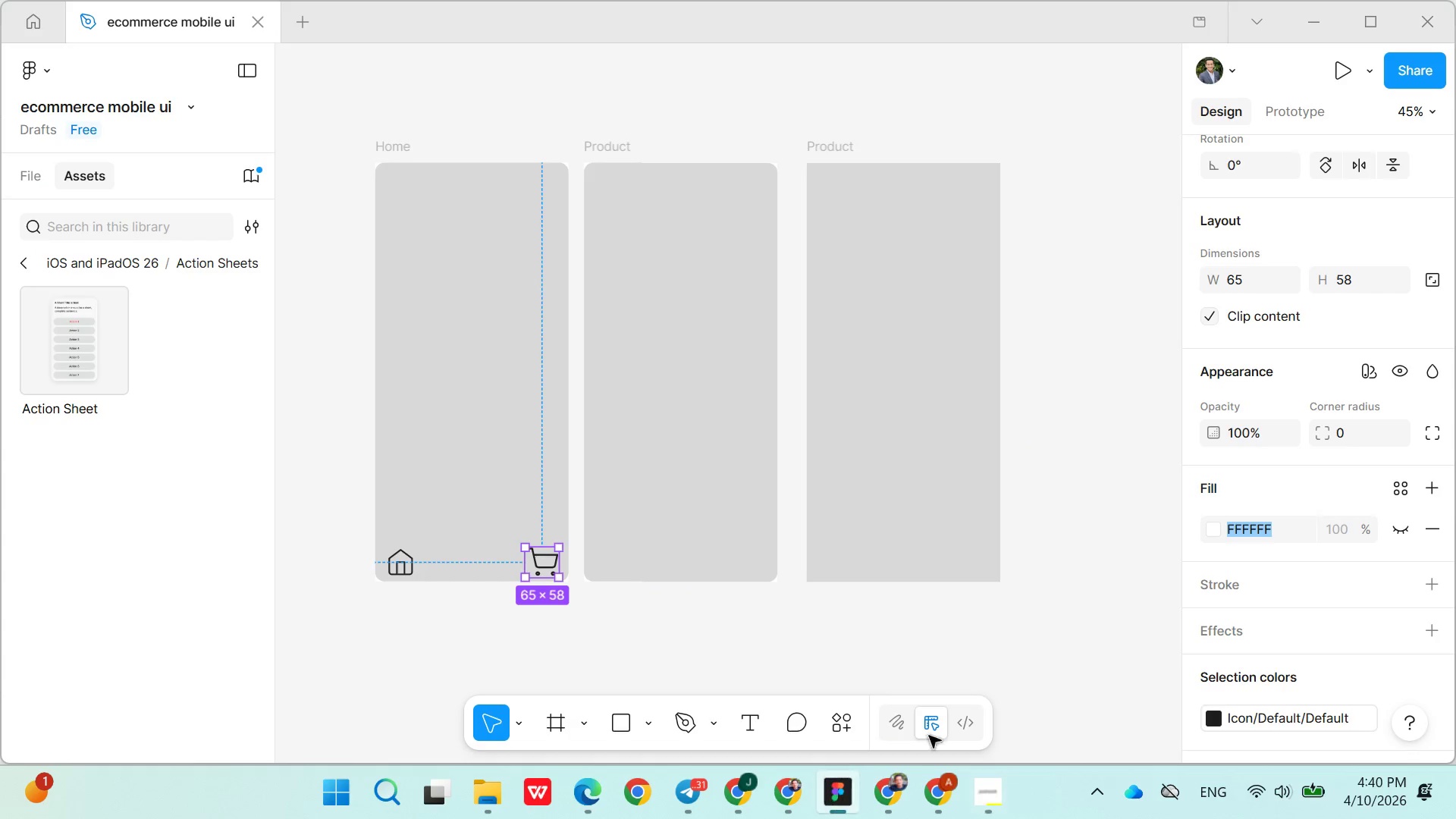 
key(Control+V)
 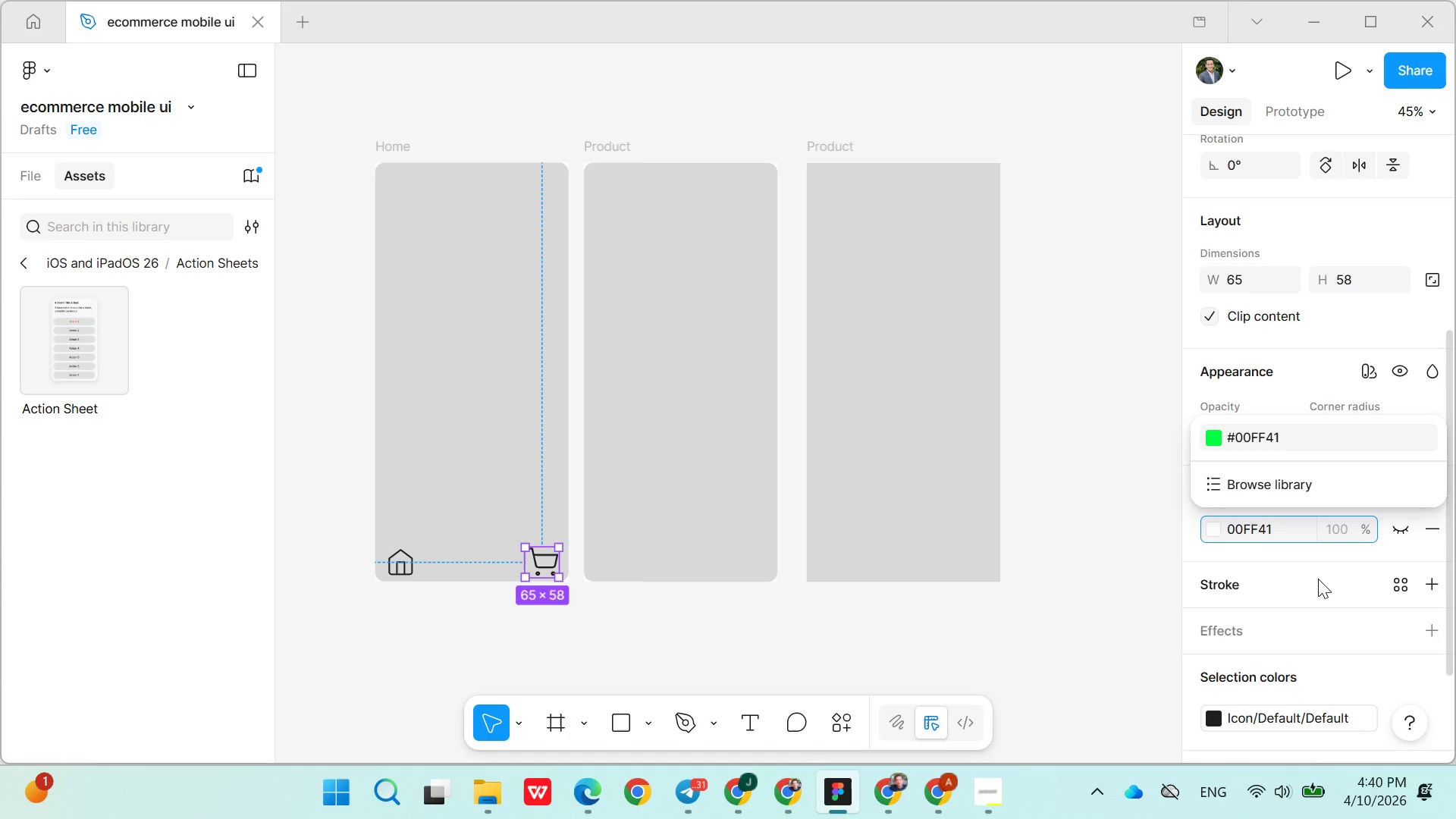 
key(Backspace)
 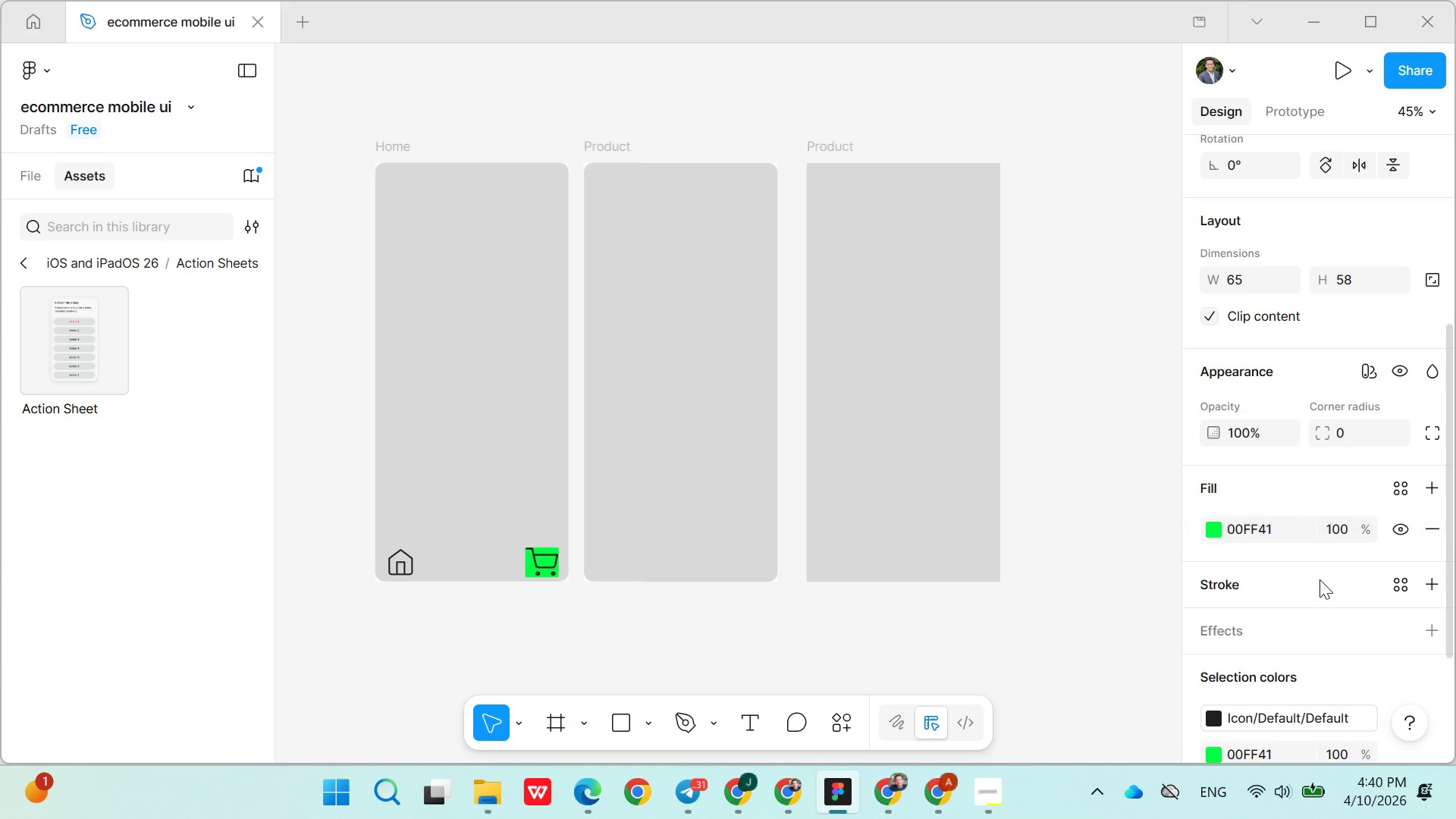 
key(Enter)
 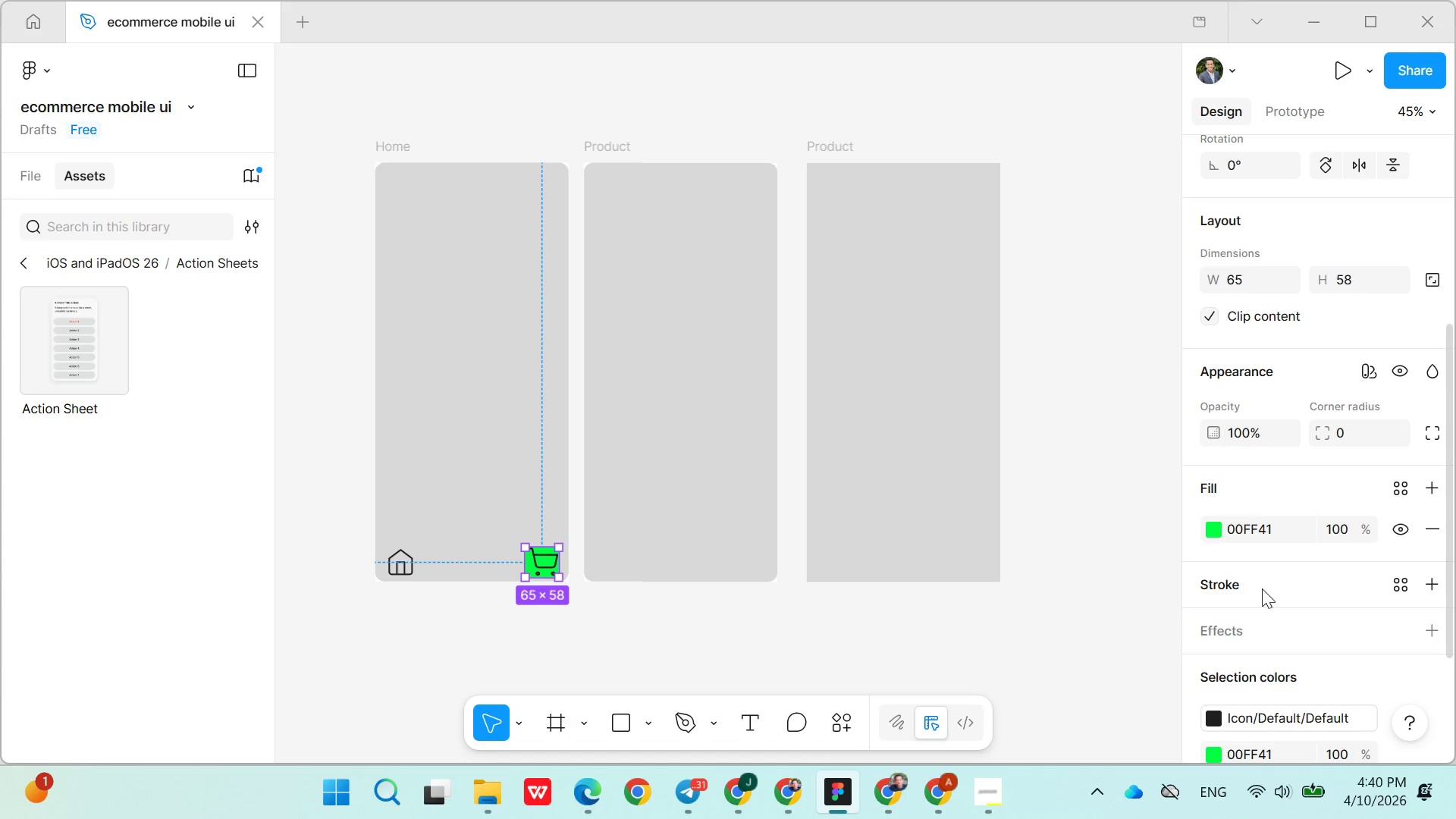 
key(Control+Z)
 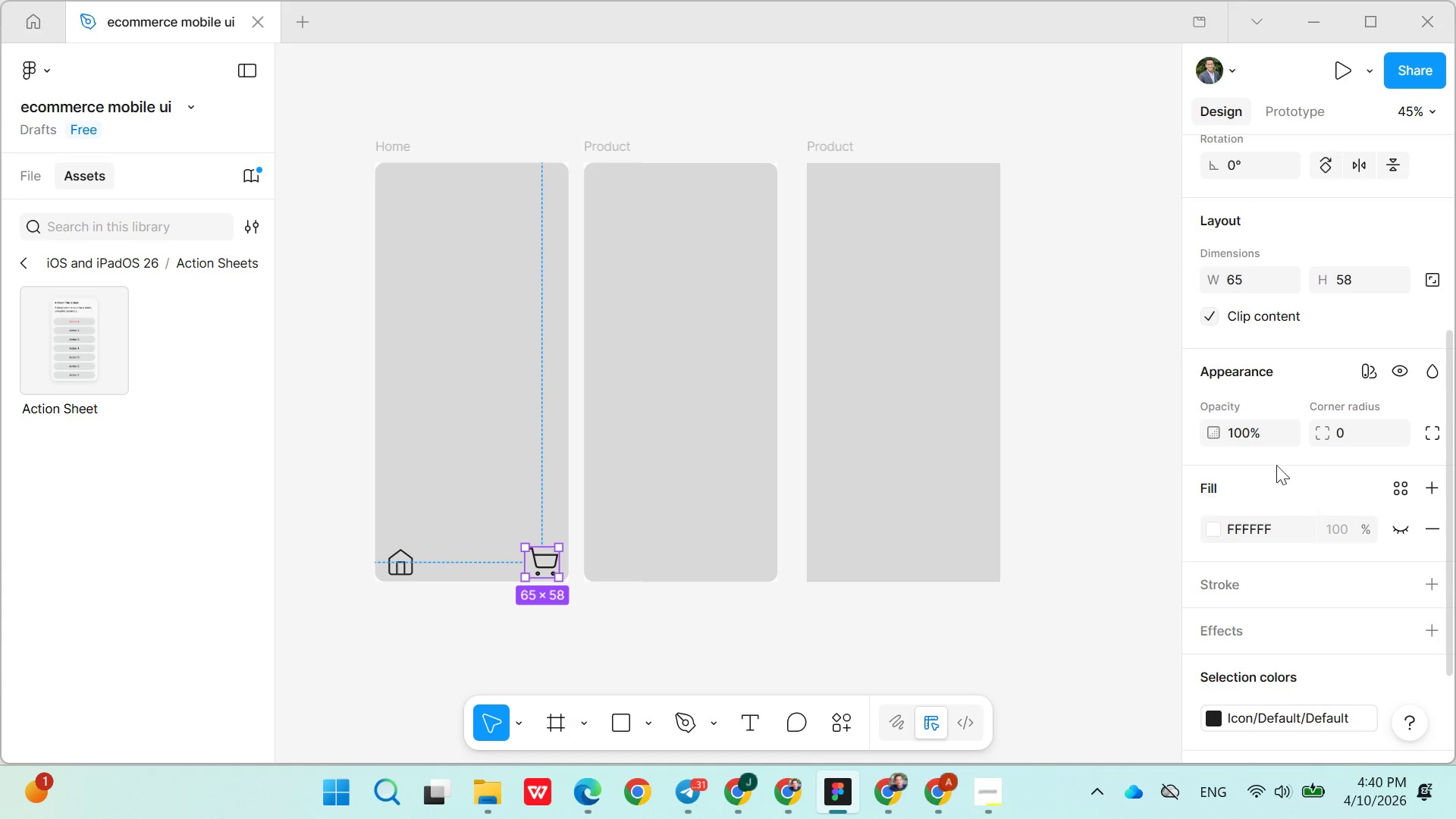 
scroll: coordinate [1275, 476], scroll_direction: down, amount: 3.0
 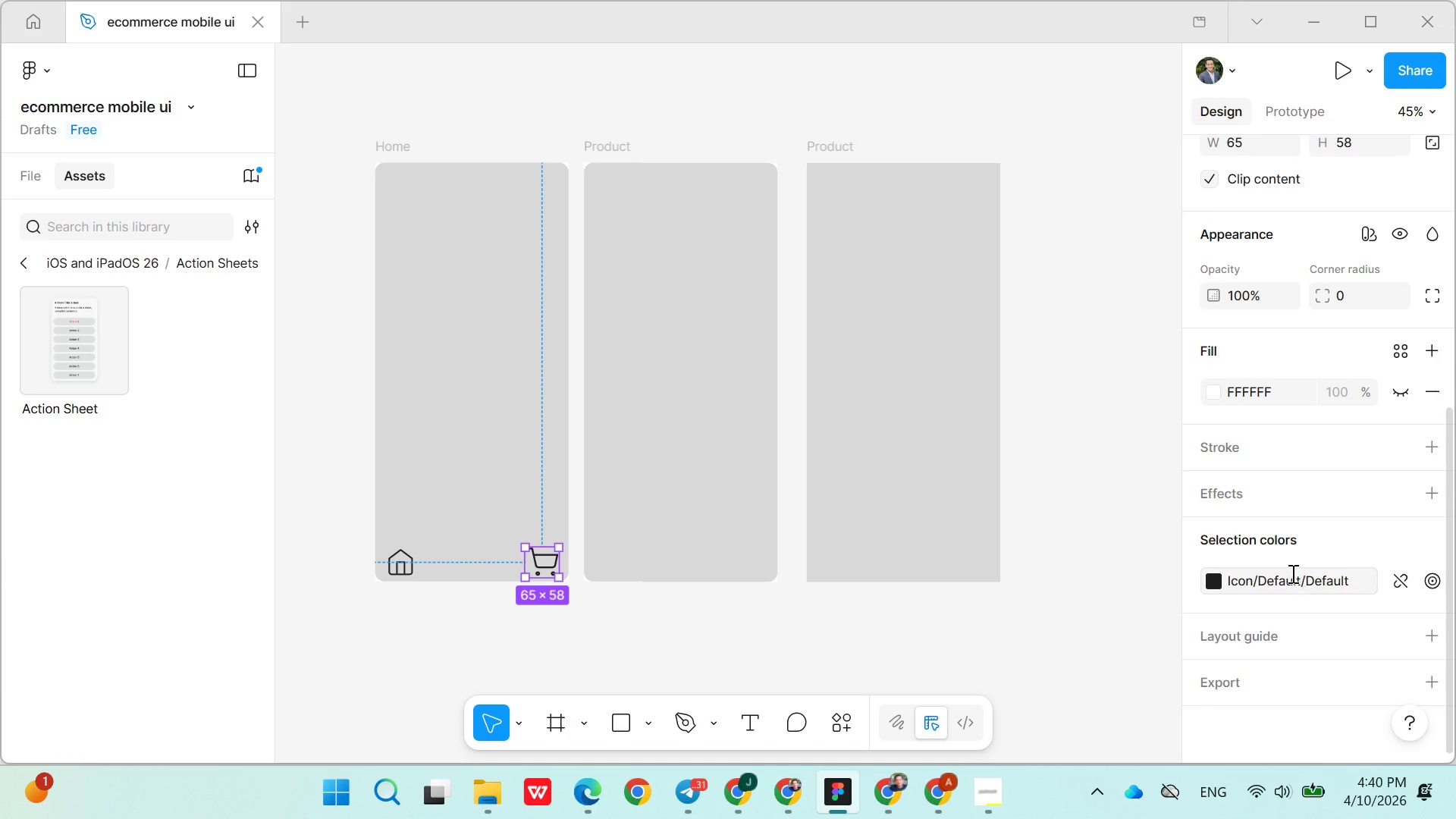 
double_click([1291, 573])
 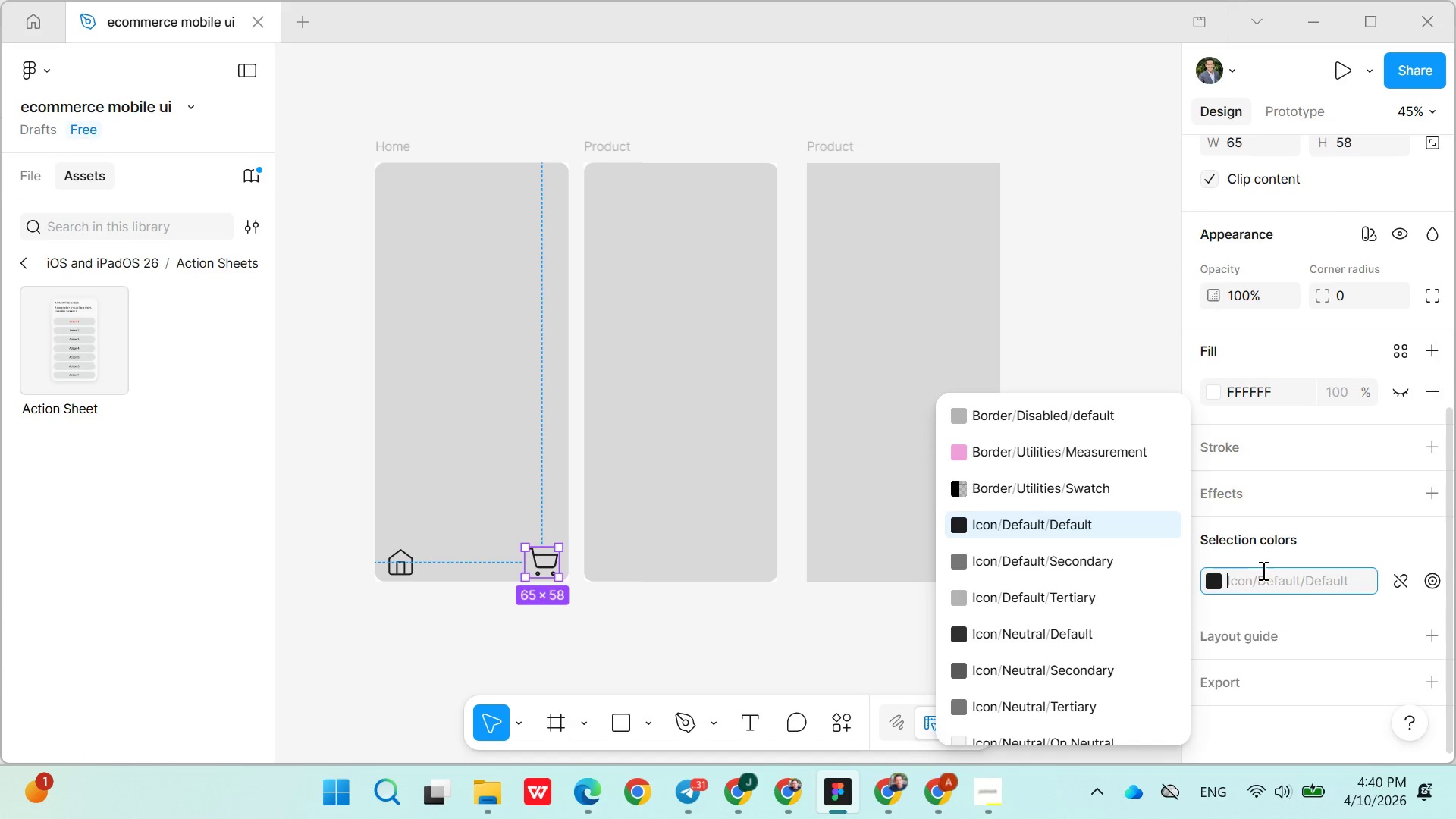 
key(Control+C)
 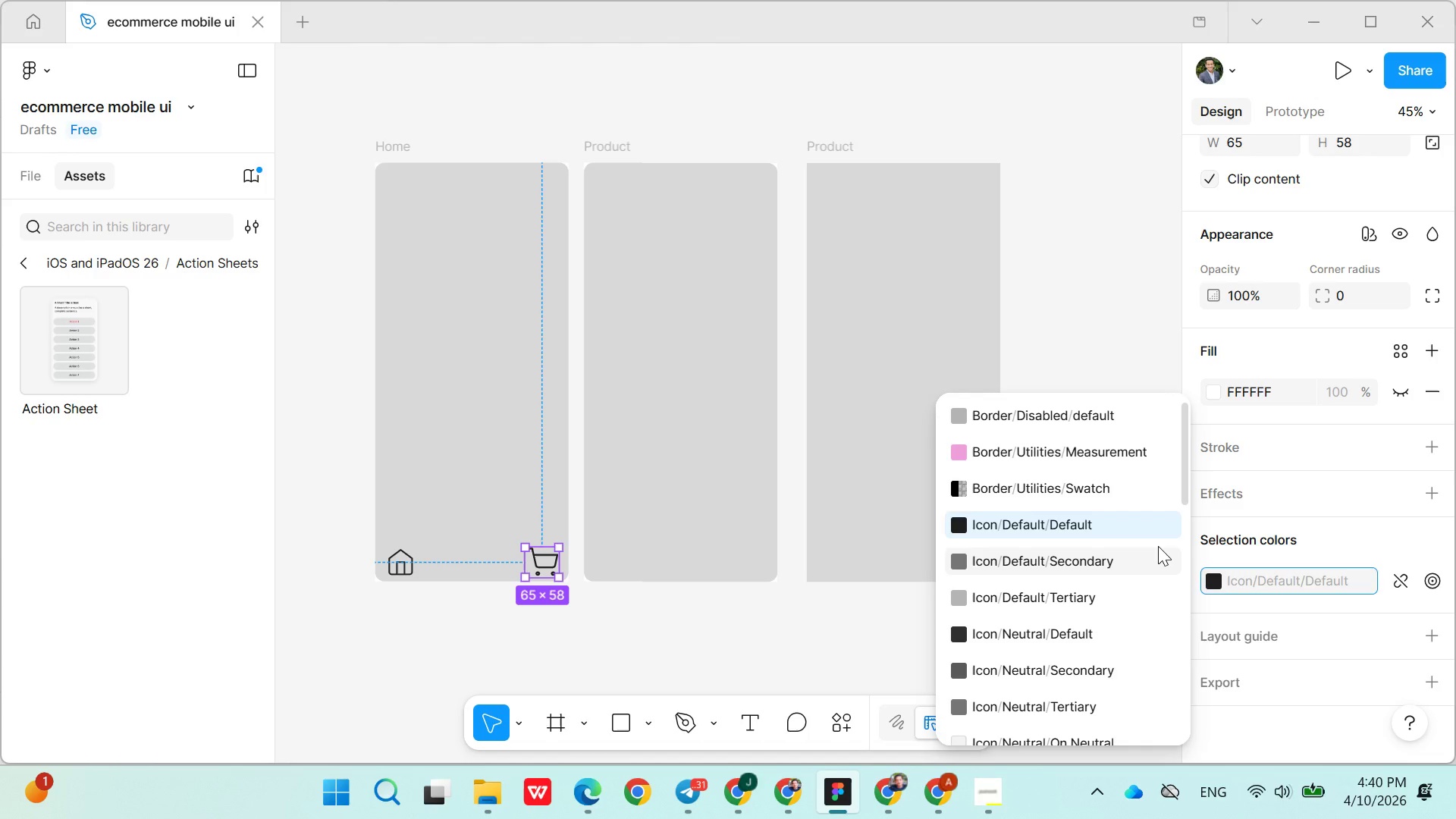 
key(Control+V)
 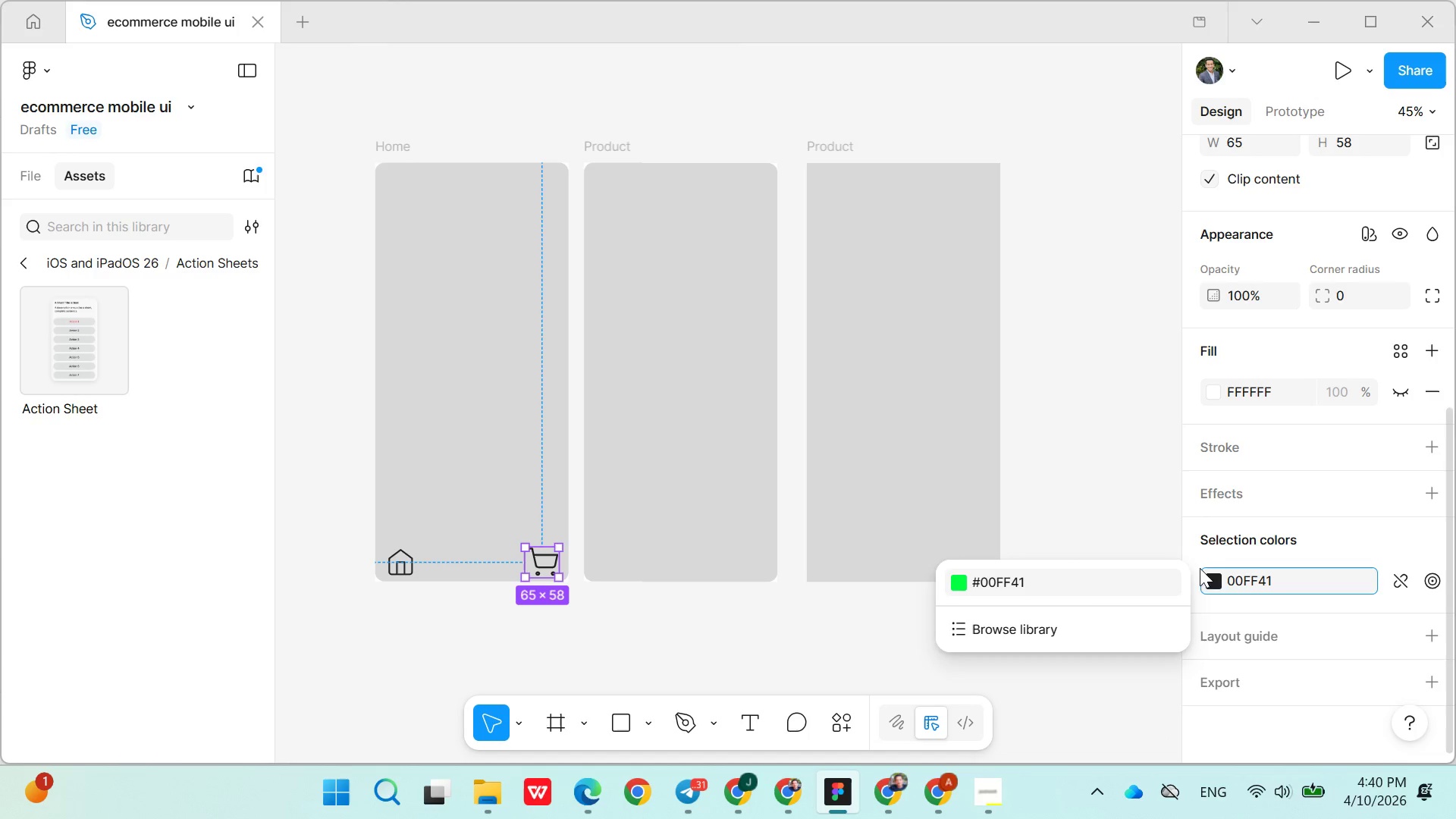 
left_click([1091, 579])
 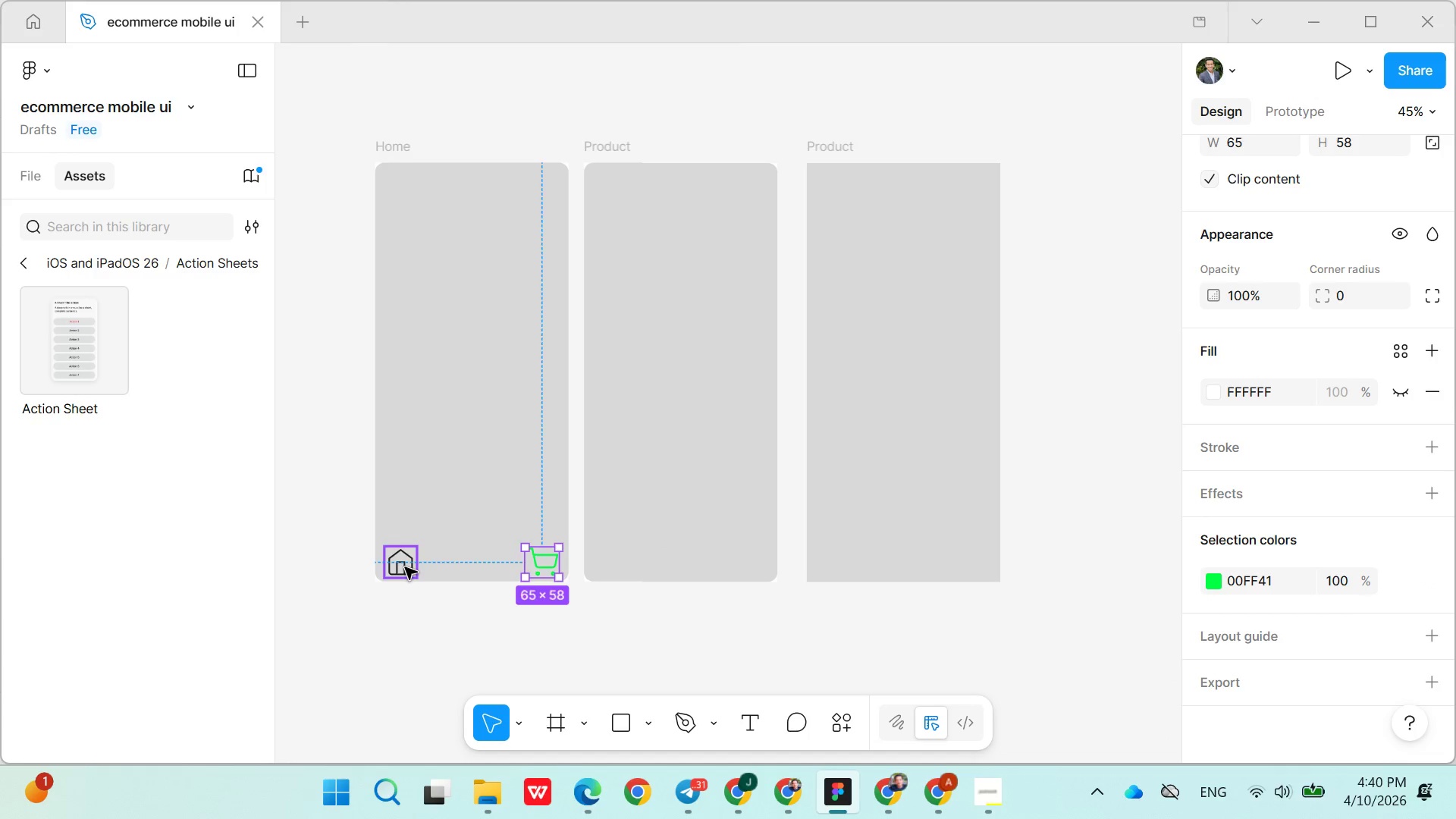 
scroll: coordinate [1291, 528], scroll_direction: down, amount: 3.0
 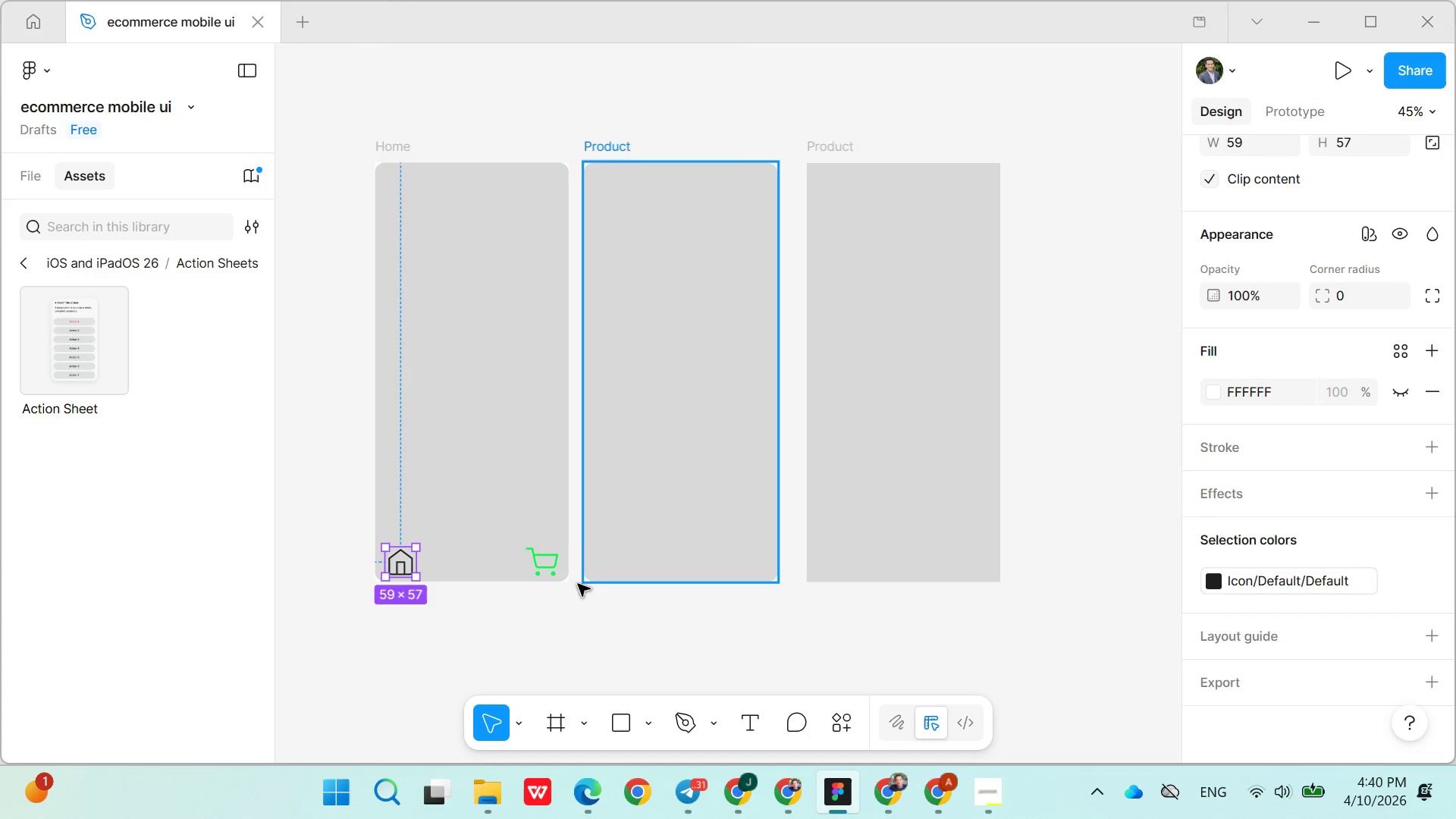 
key(Control+Z)
 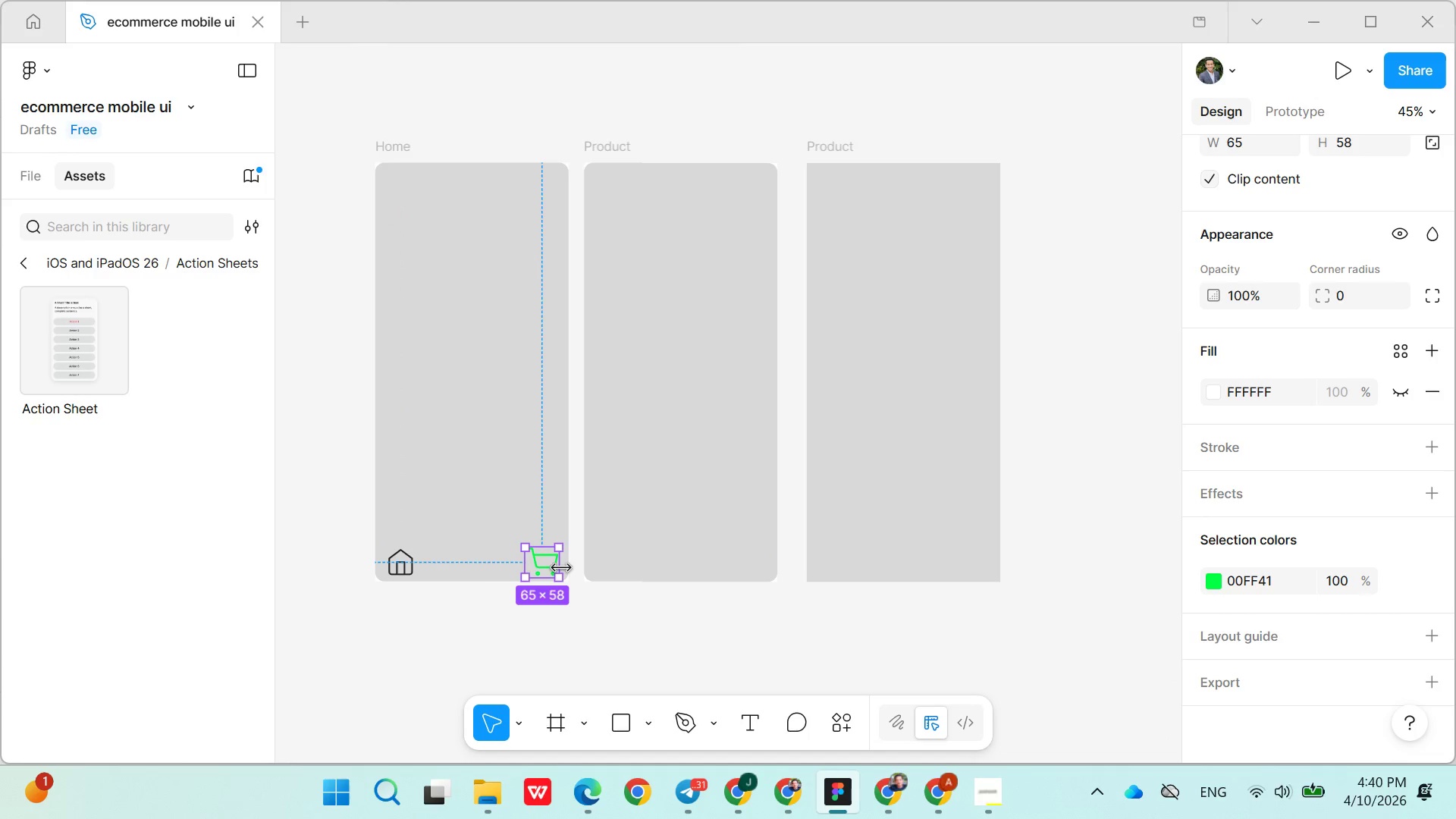 
key(Control+Z)
 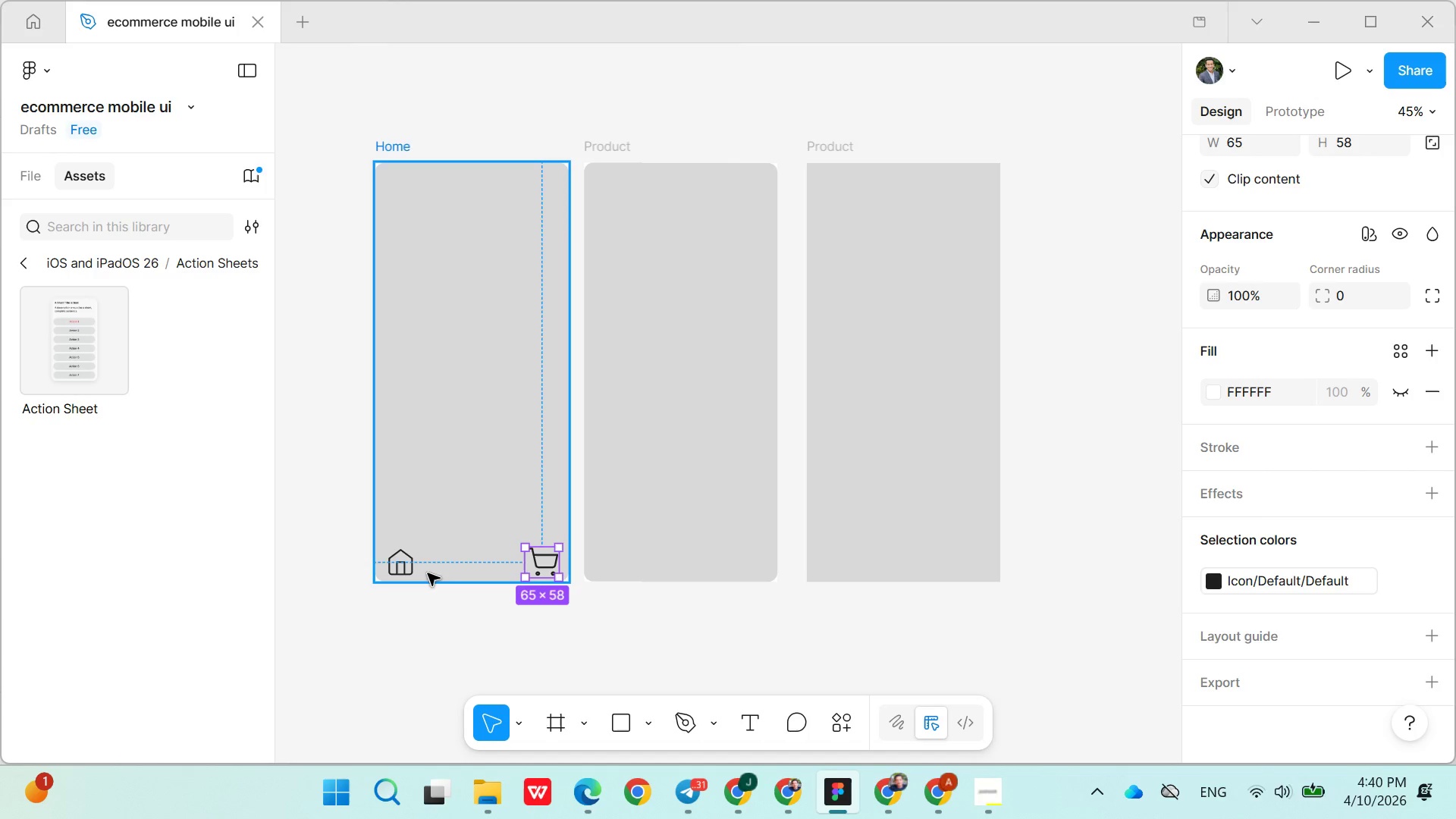 
left_click([416, 570])
 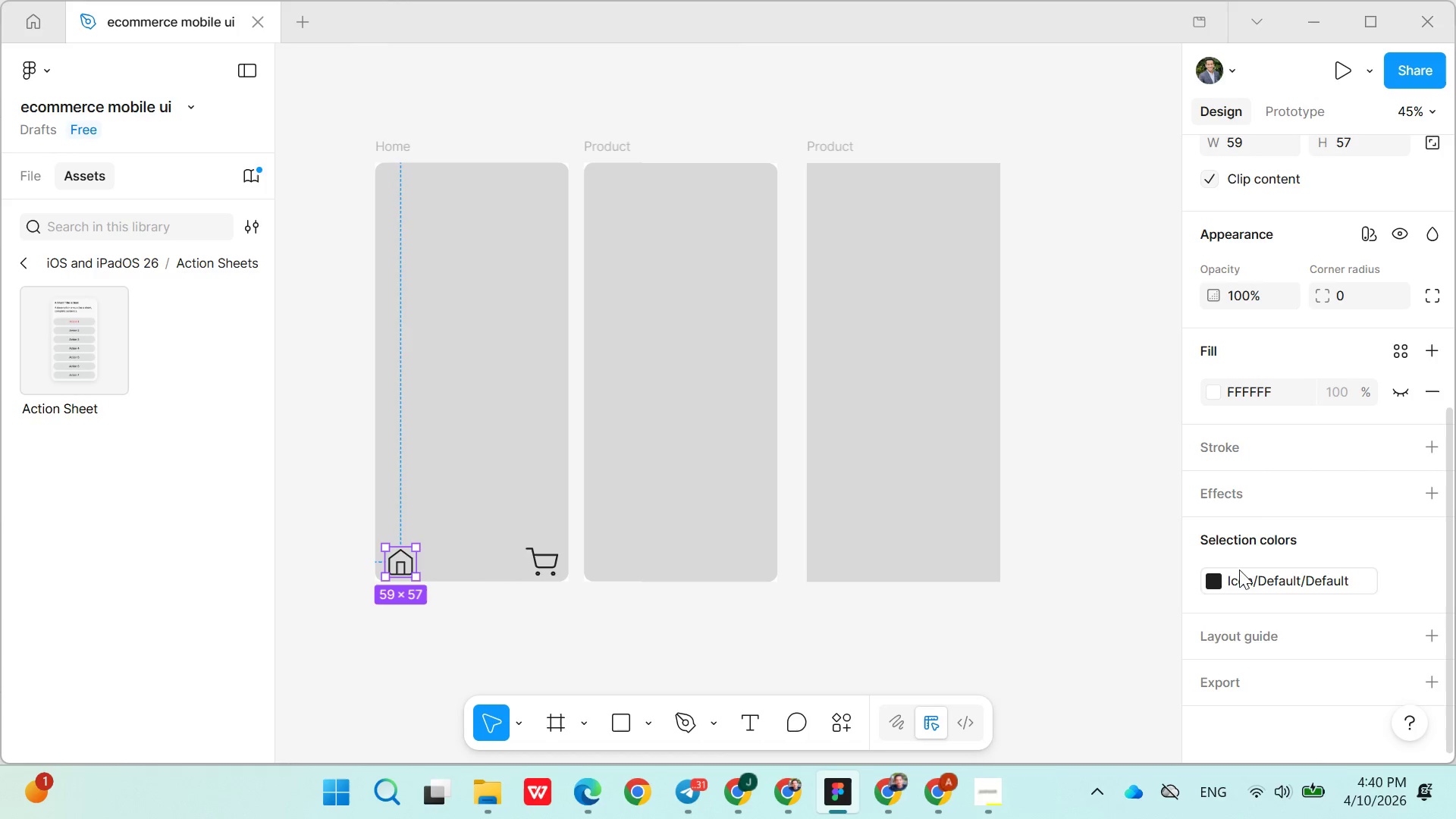 
double_click([1247, 575])
 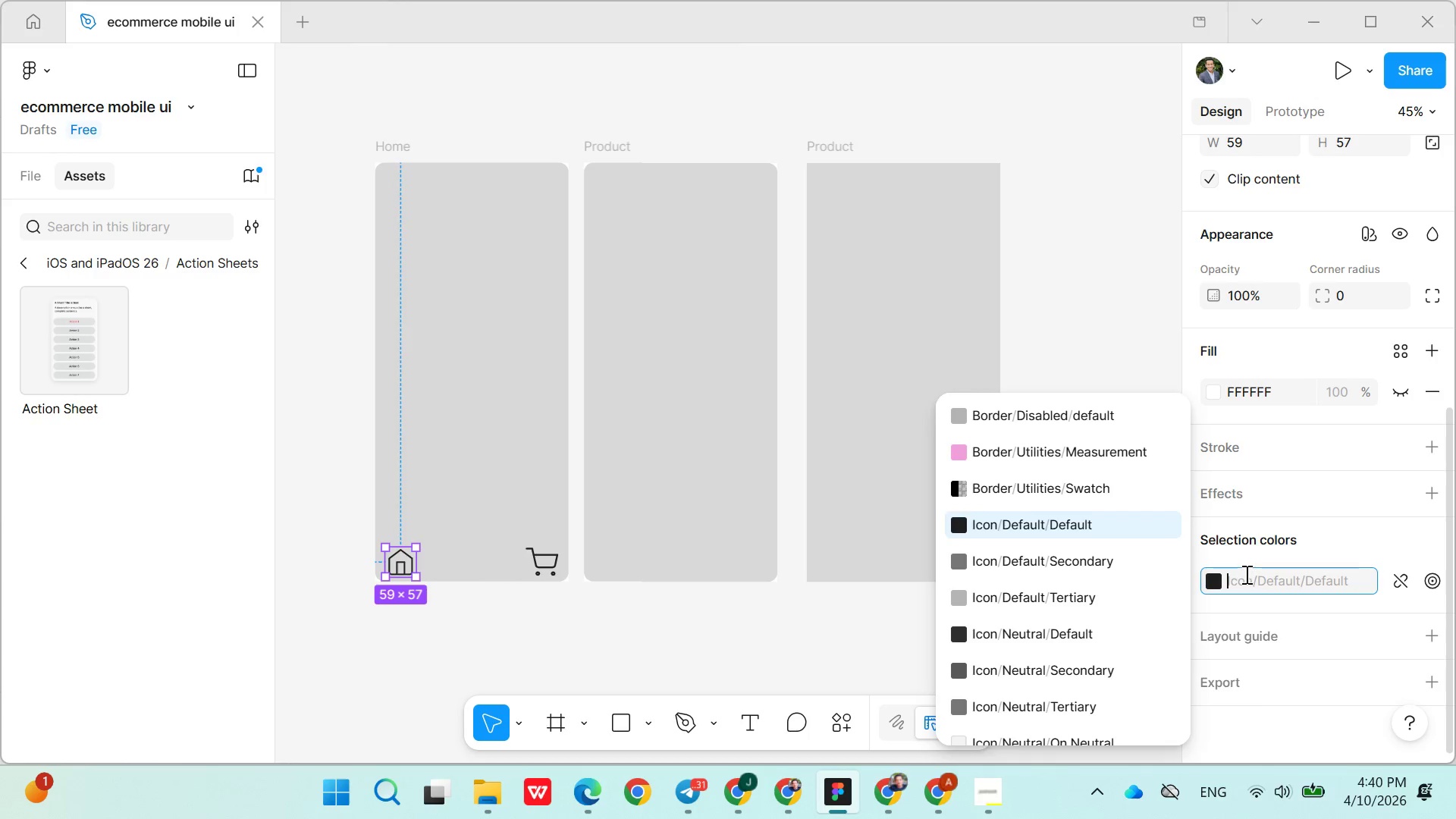 
key(Control+V)
 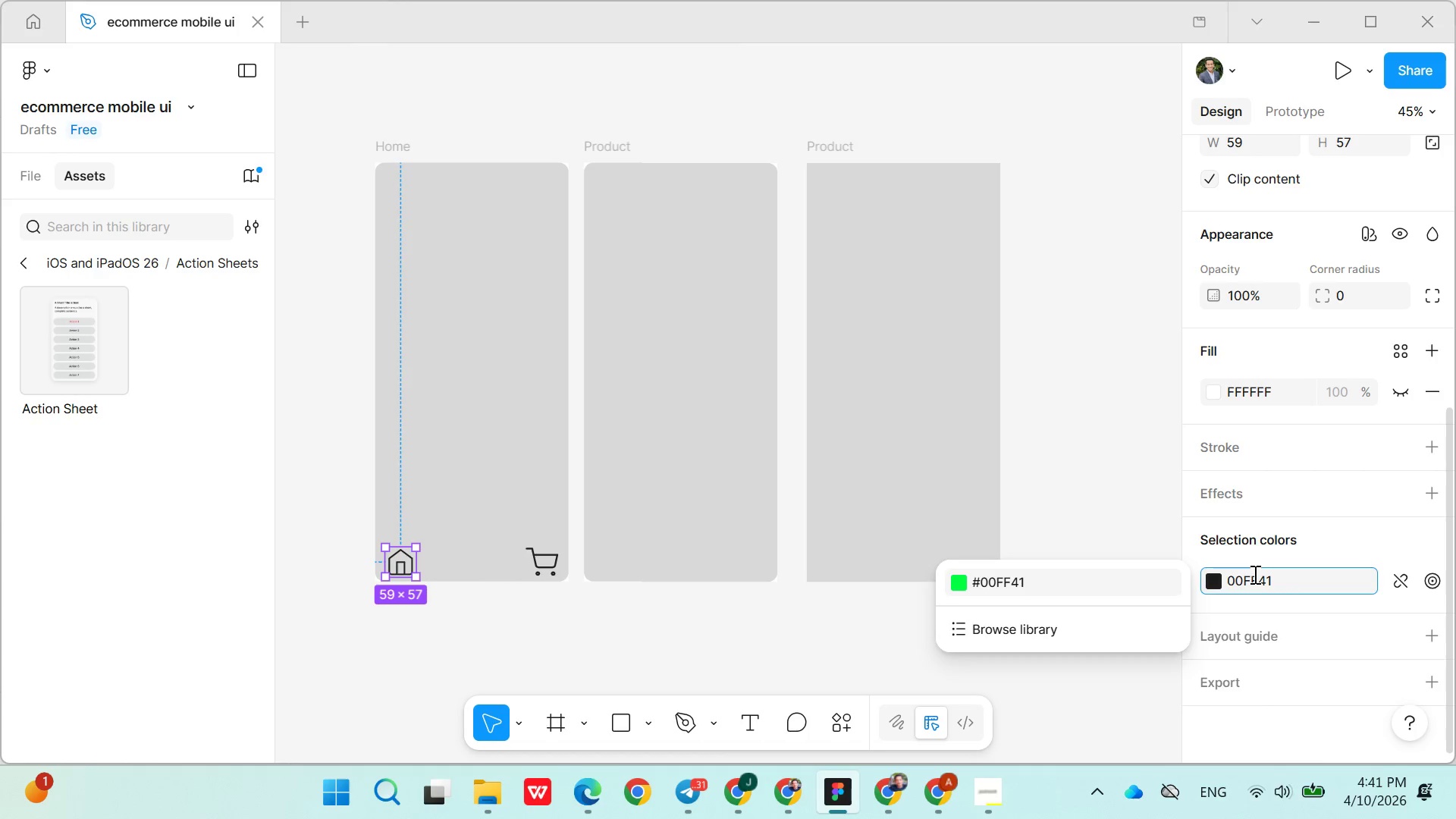 
key(Enter)
 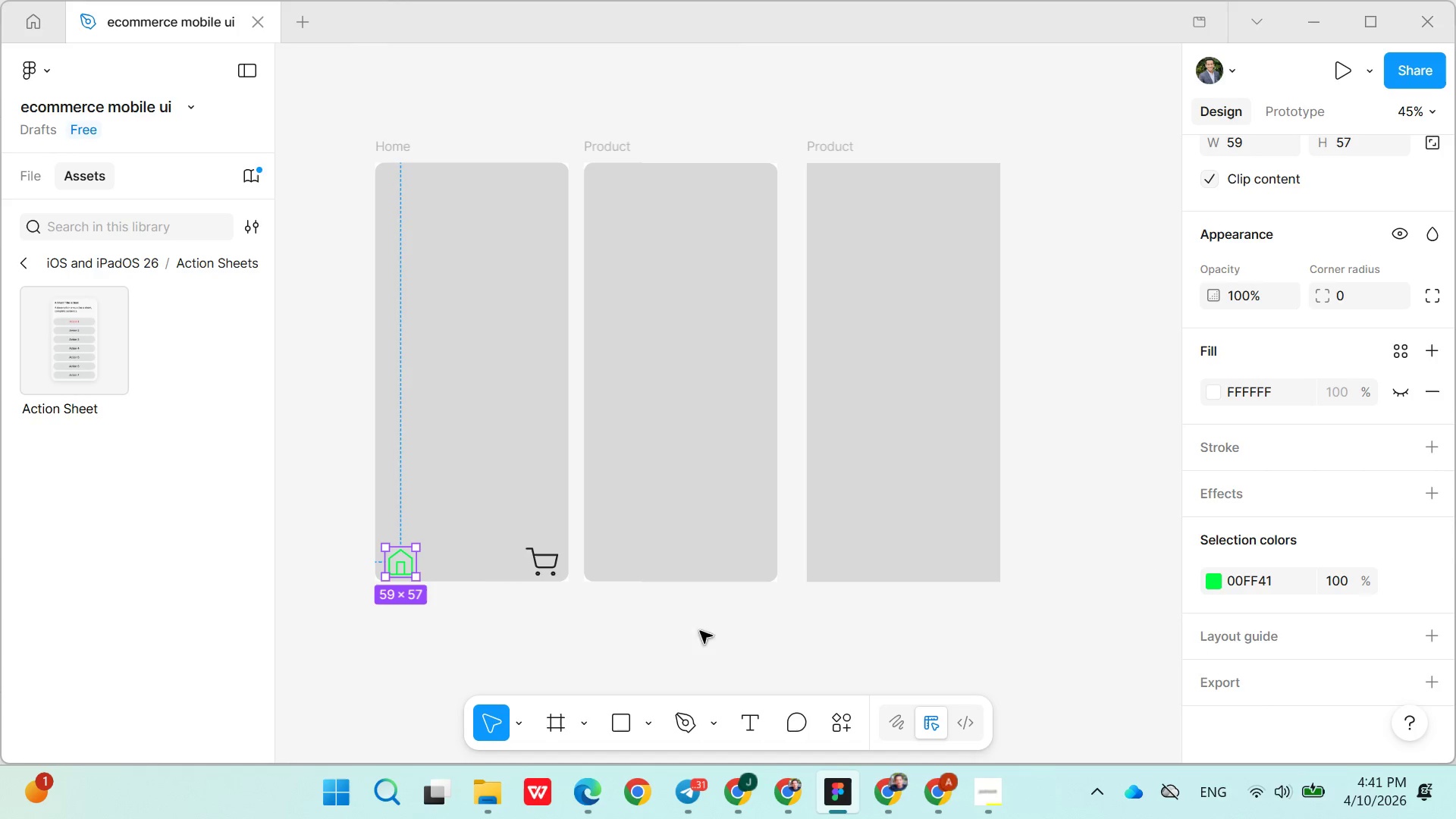 
left_click([656, 622])
 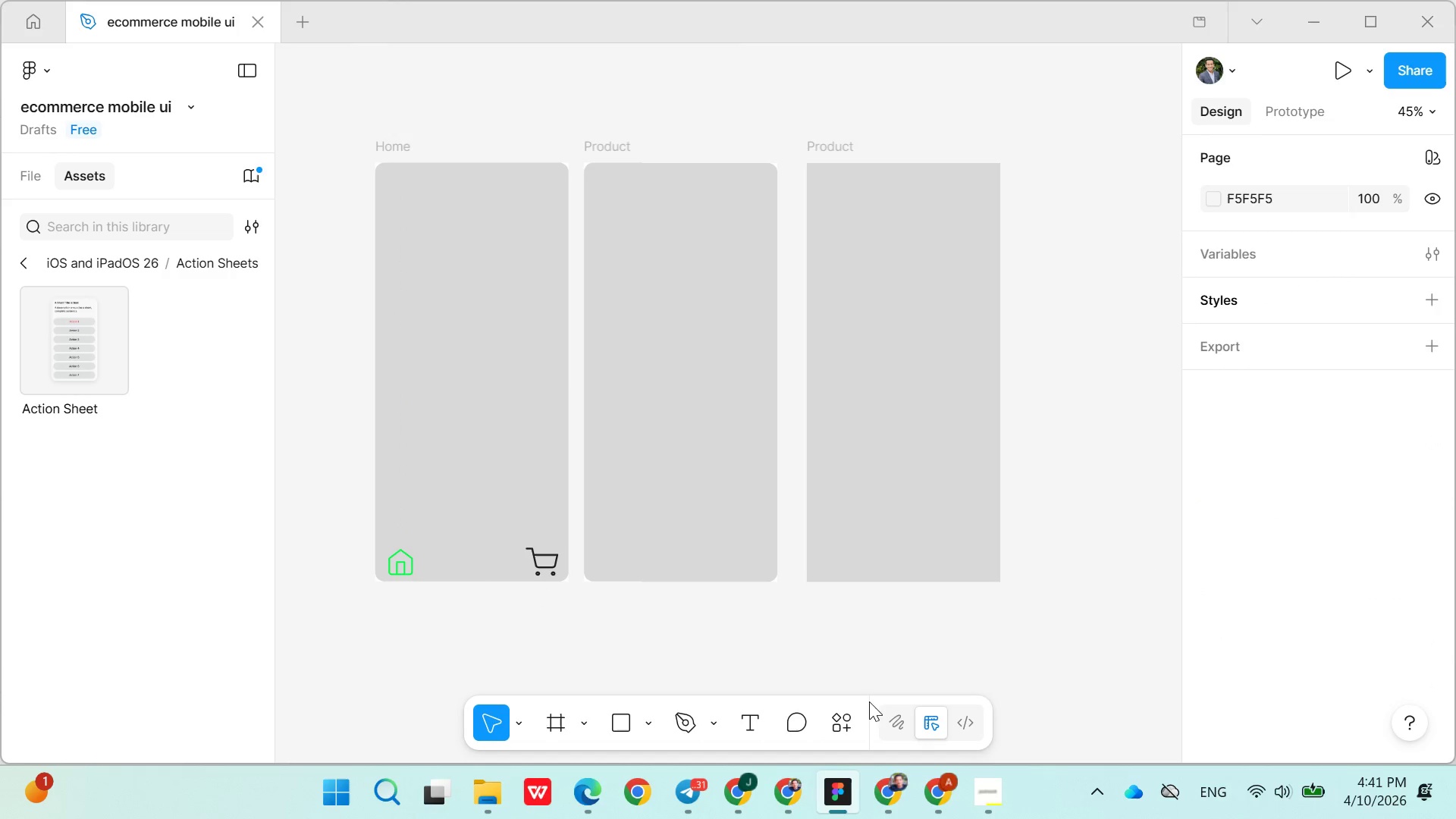 
wait(6.2)
 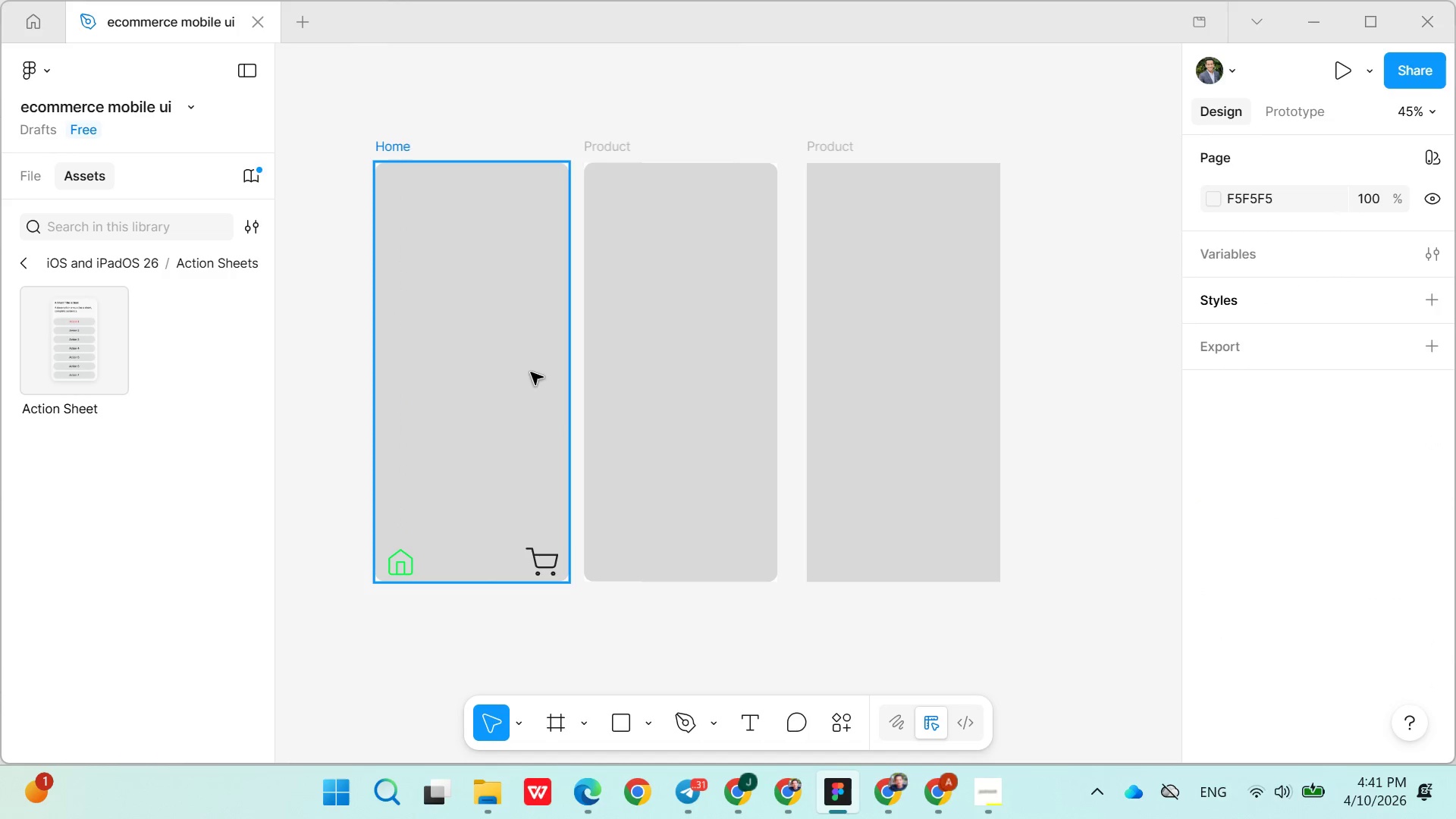 
left_click([410, 566])
 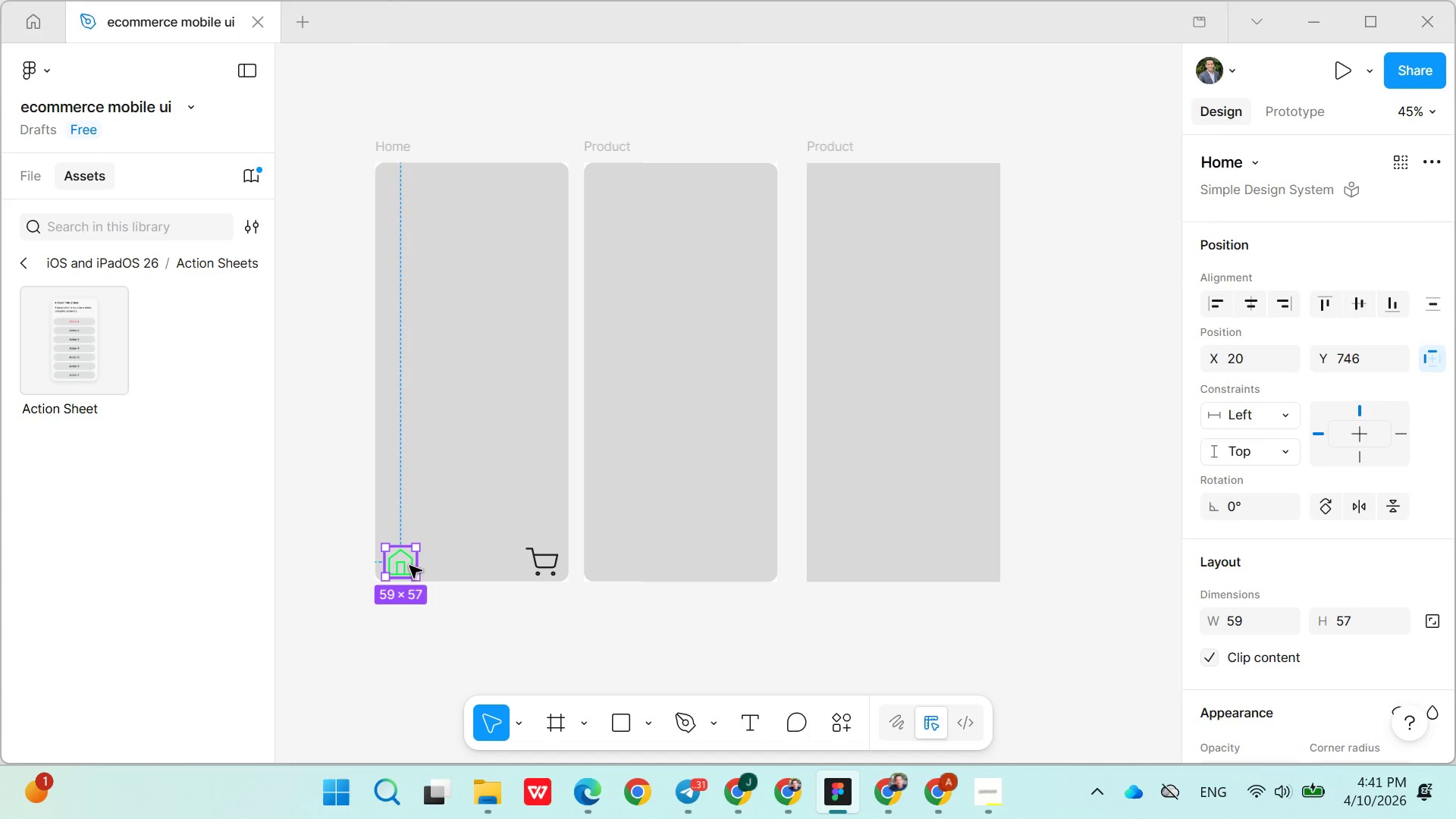 
key(Control+C)
 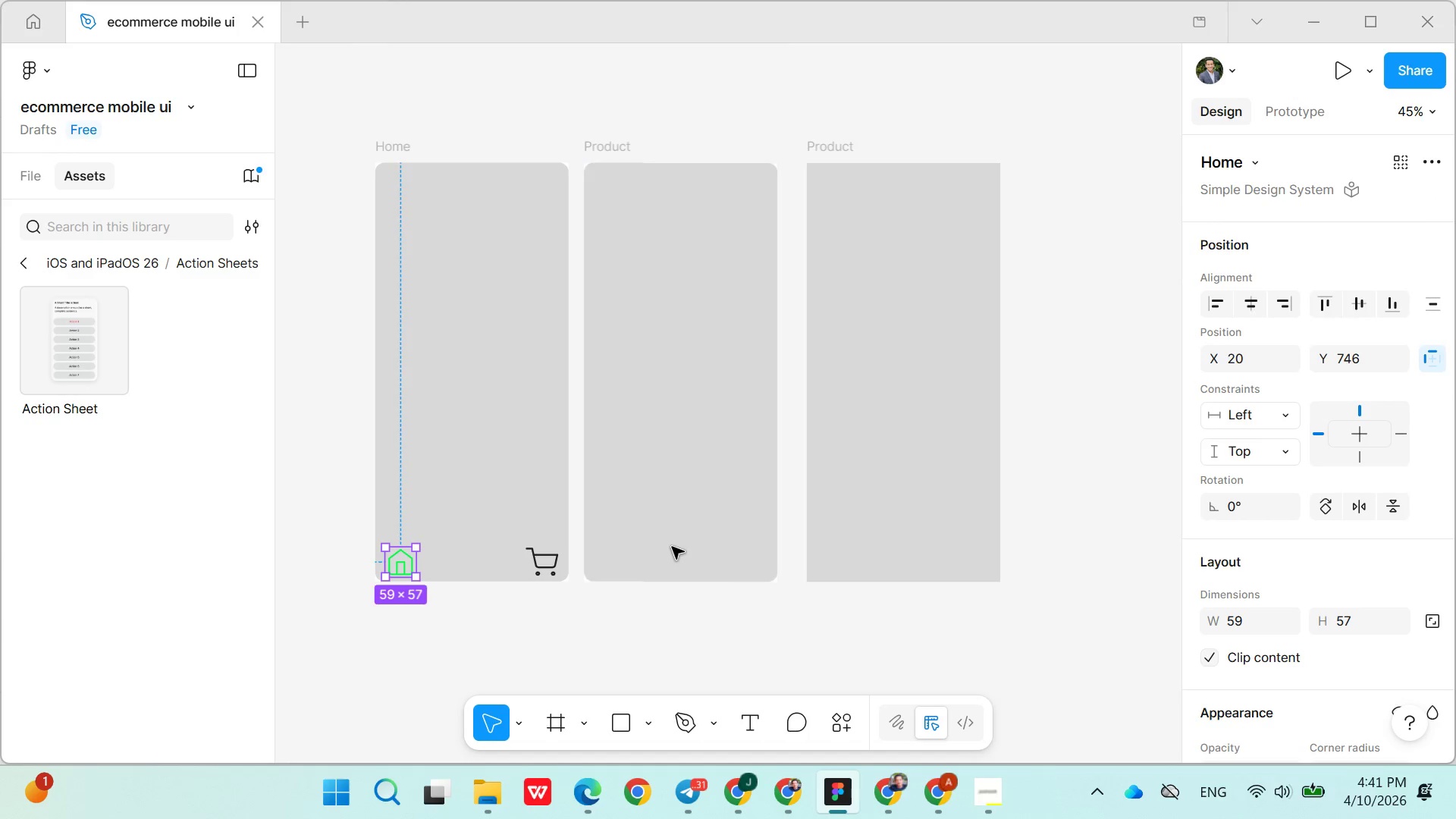 
left_click([672, 547])
 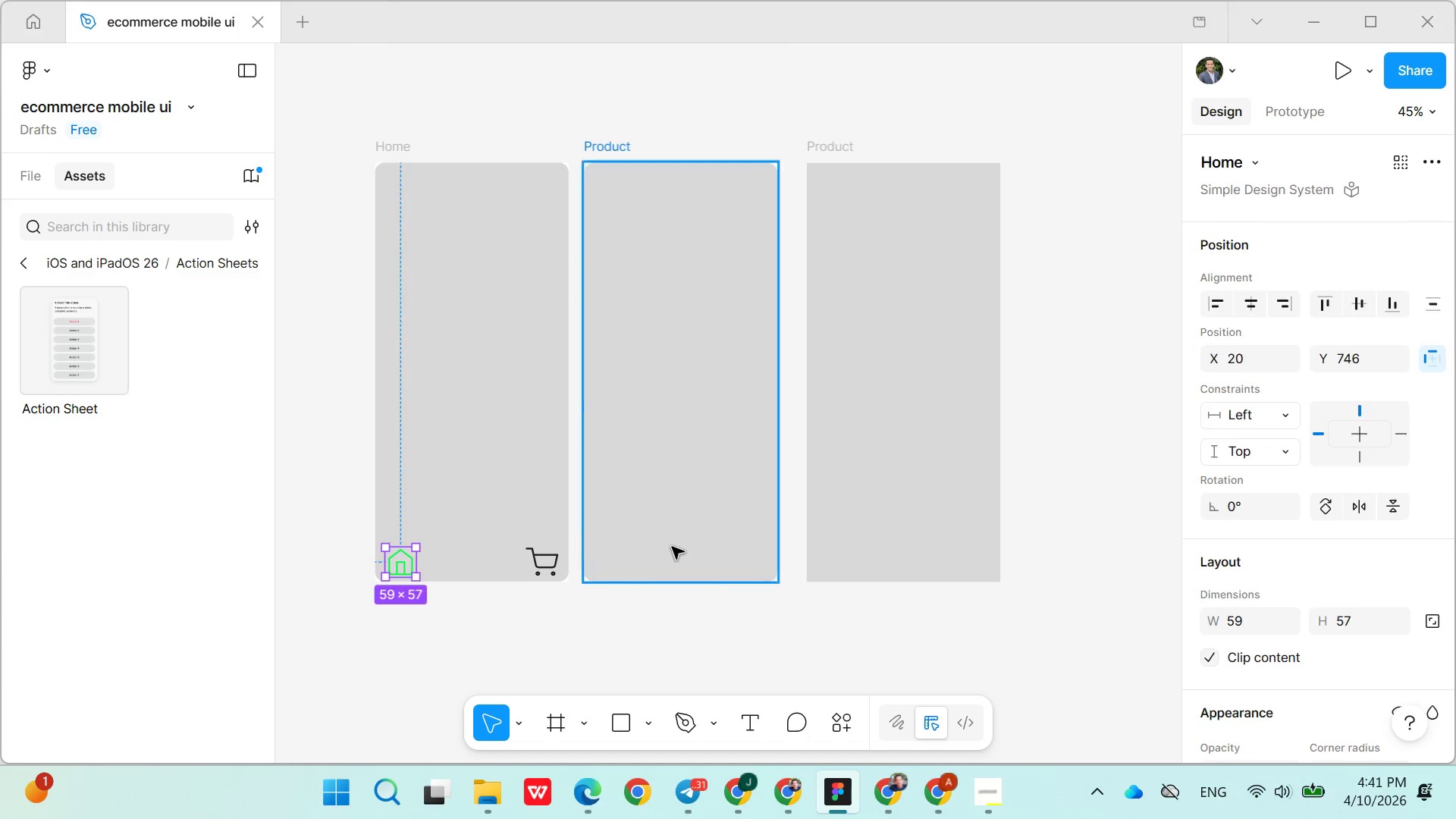 
key(Control+V)
 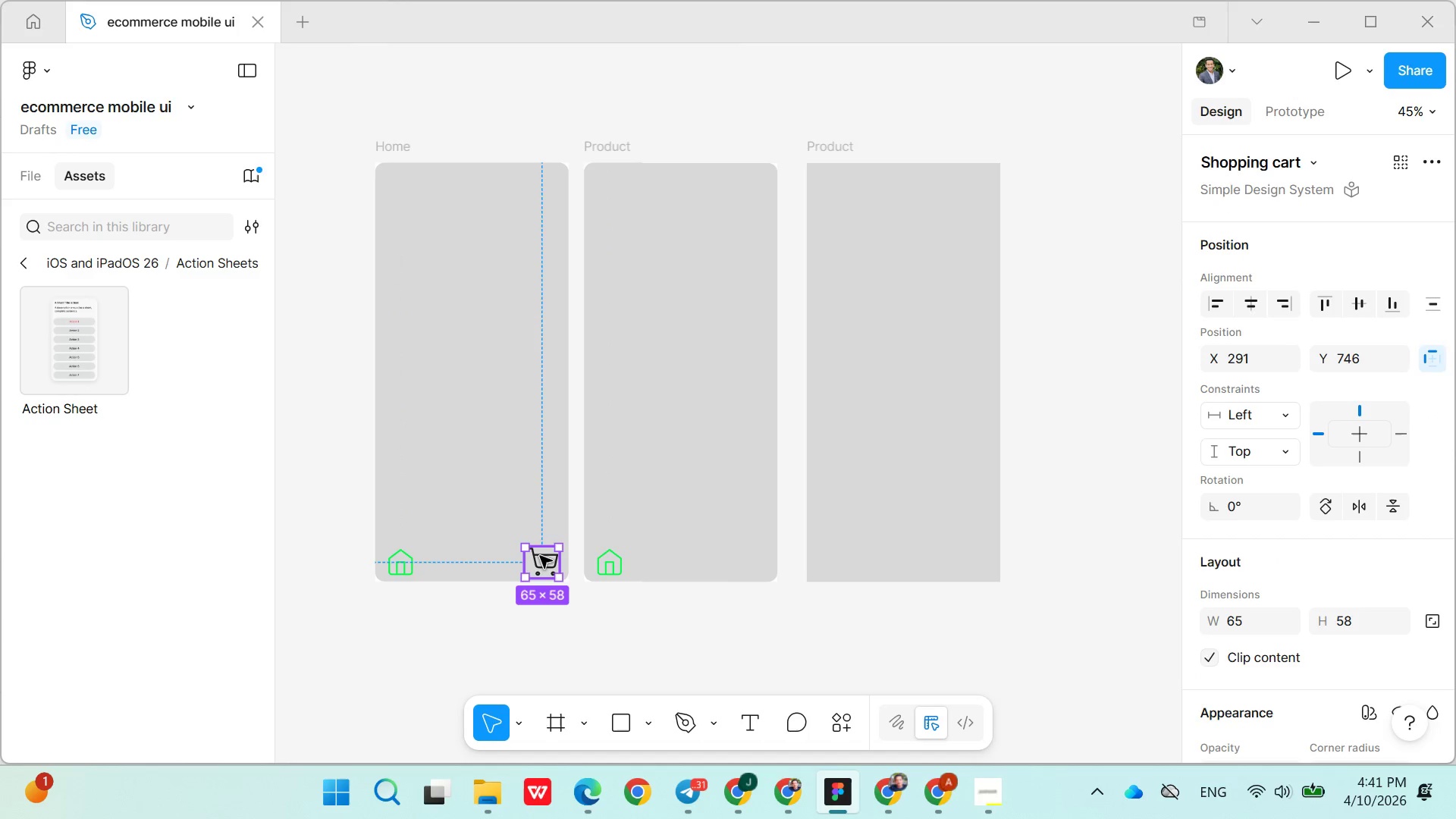 
hold_key(key=ControlLeft, duration=0.81)
 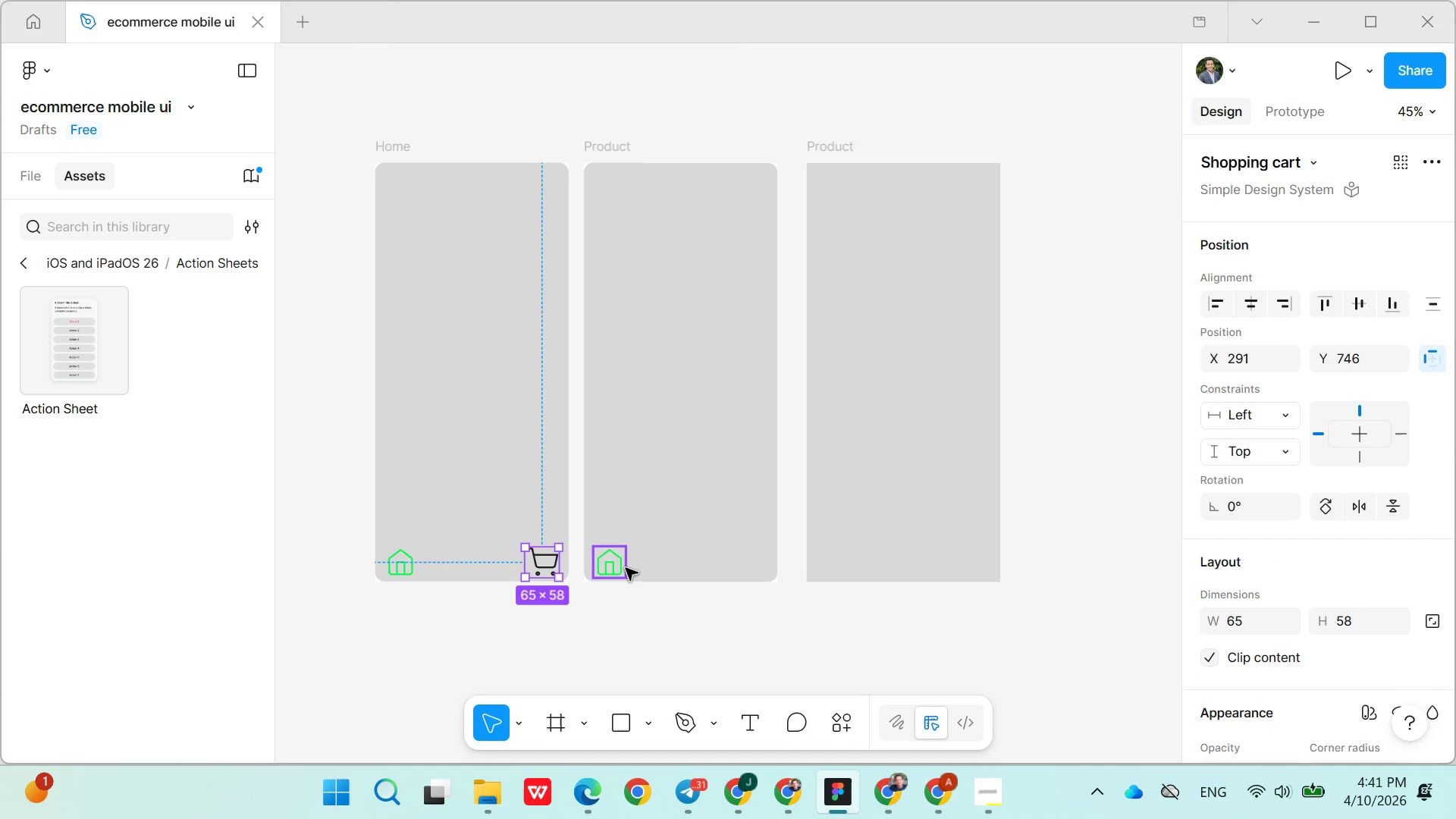 
left_click([626, 568])
 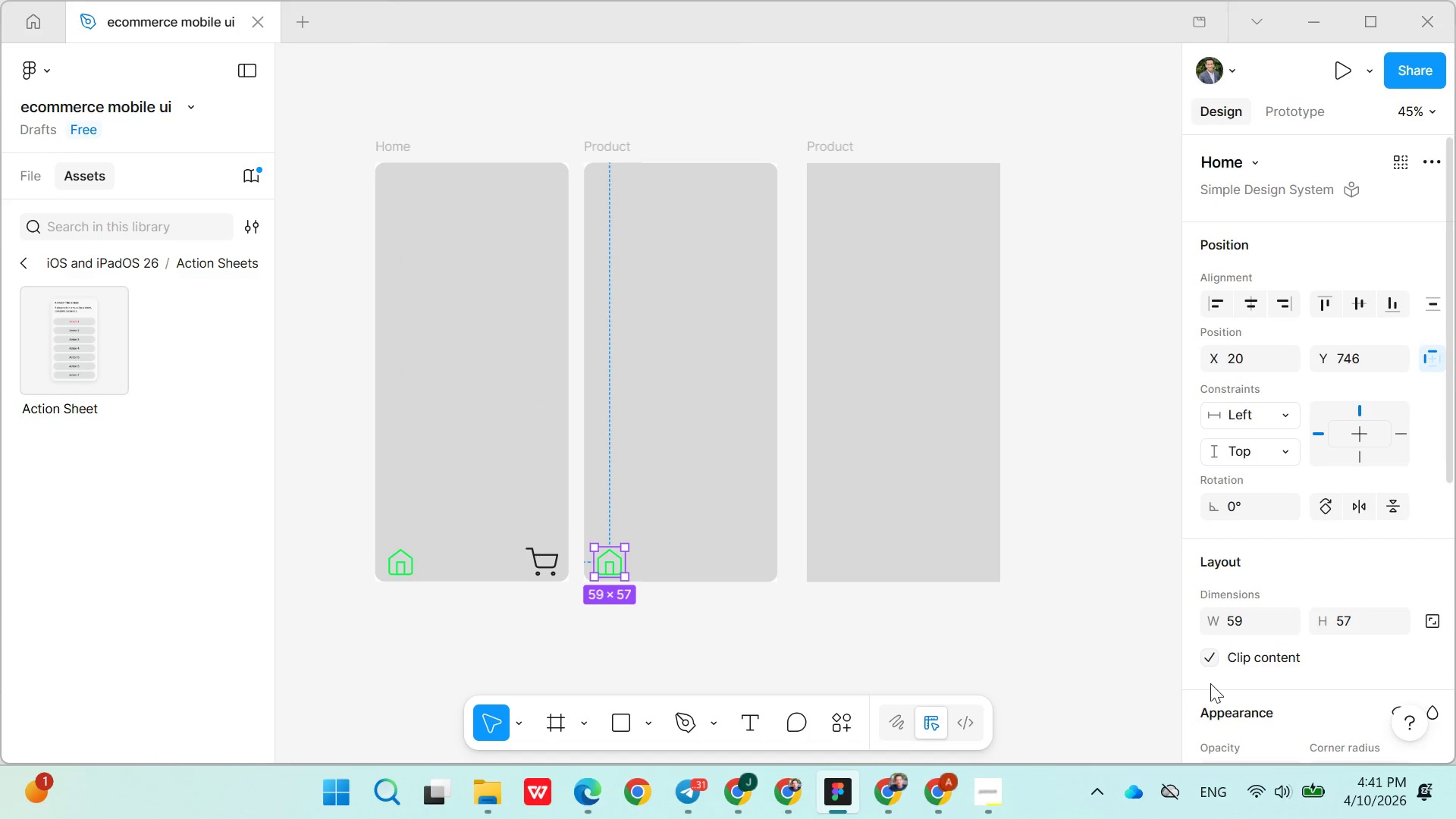 
scroll: coordinate [1232, 682], scroll_direction: down, amount: 4.0
 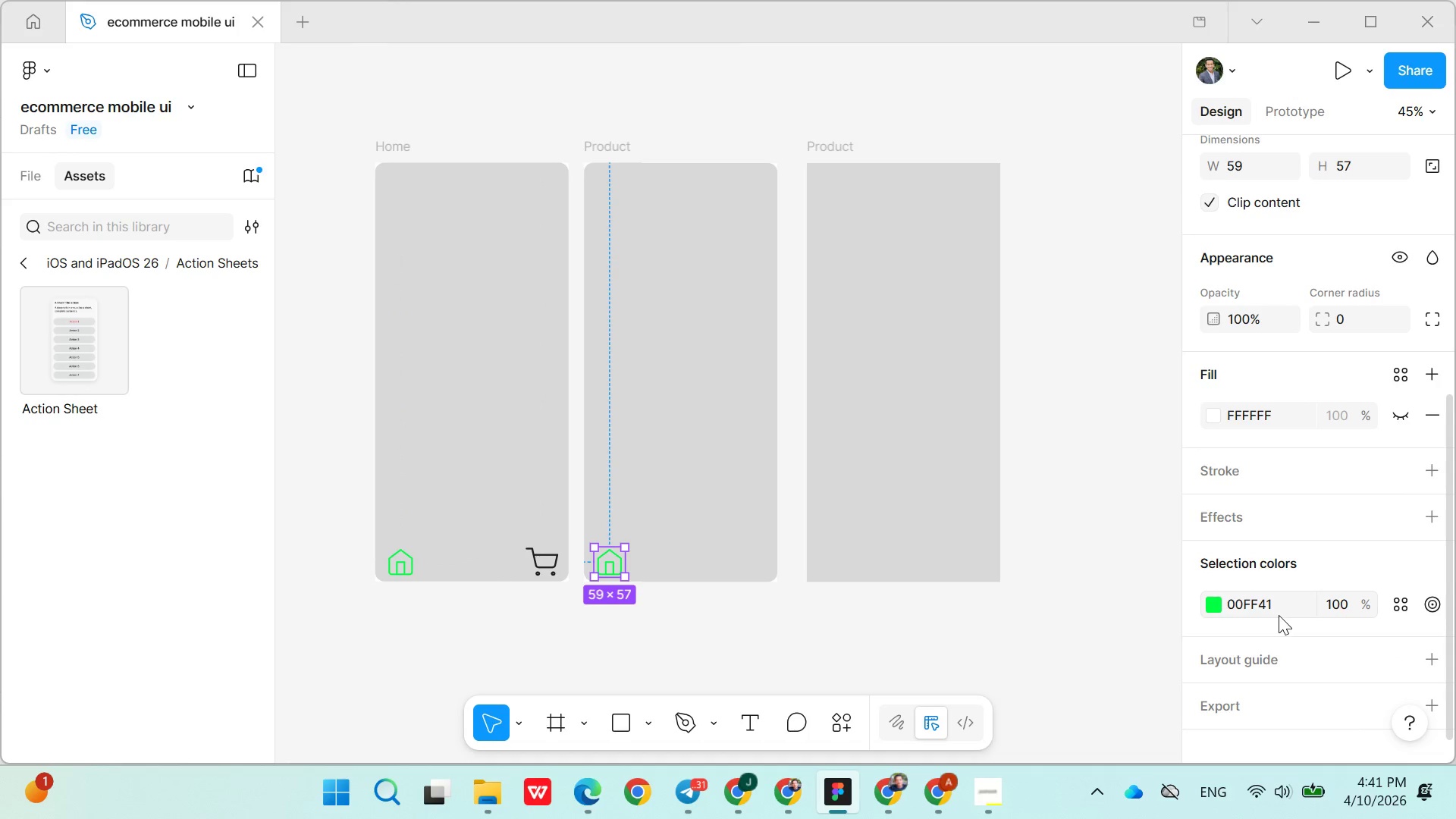 
left_click([1318, 601])
 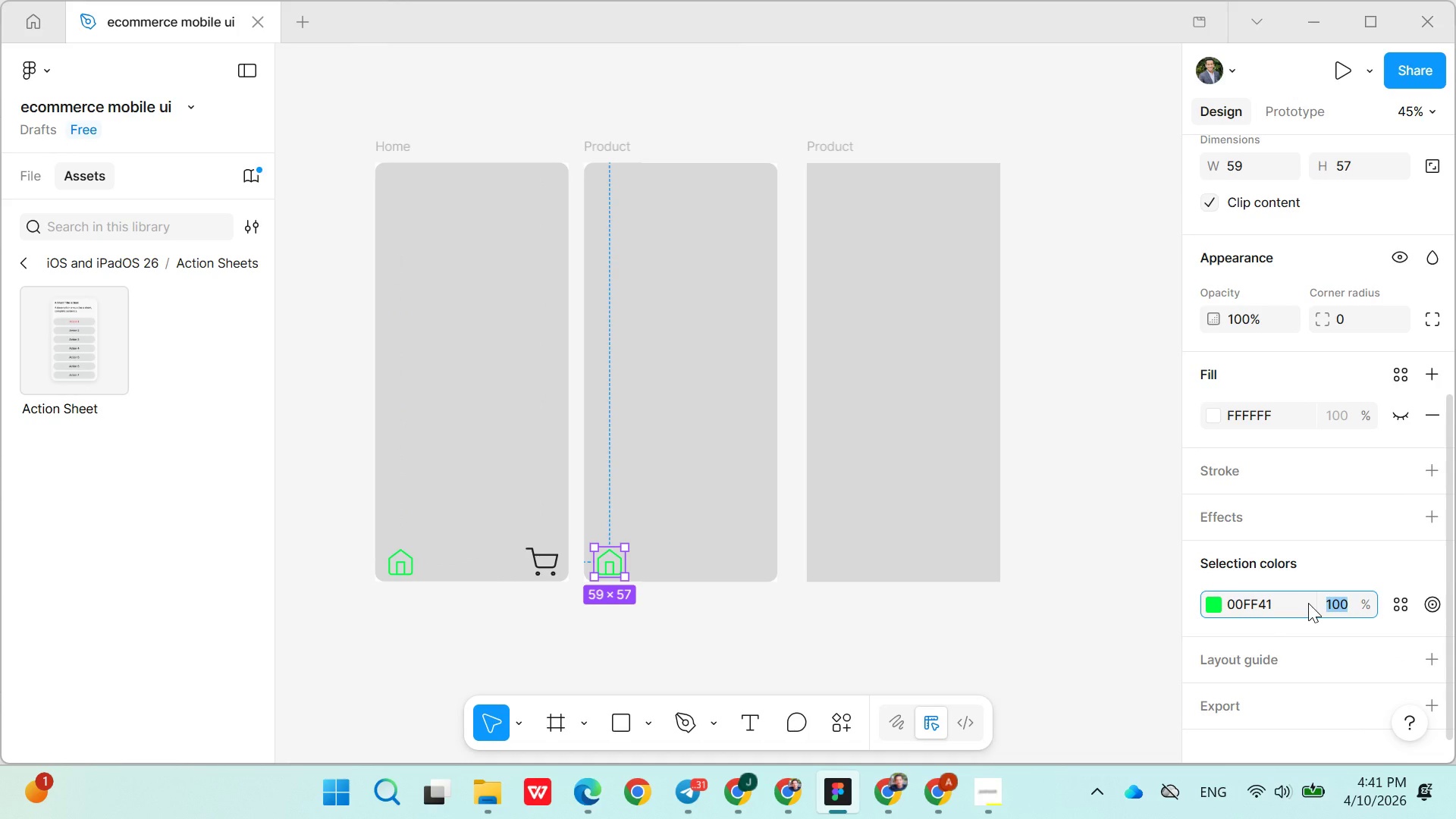 
left_click([1308, 603])
 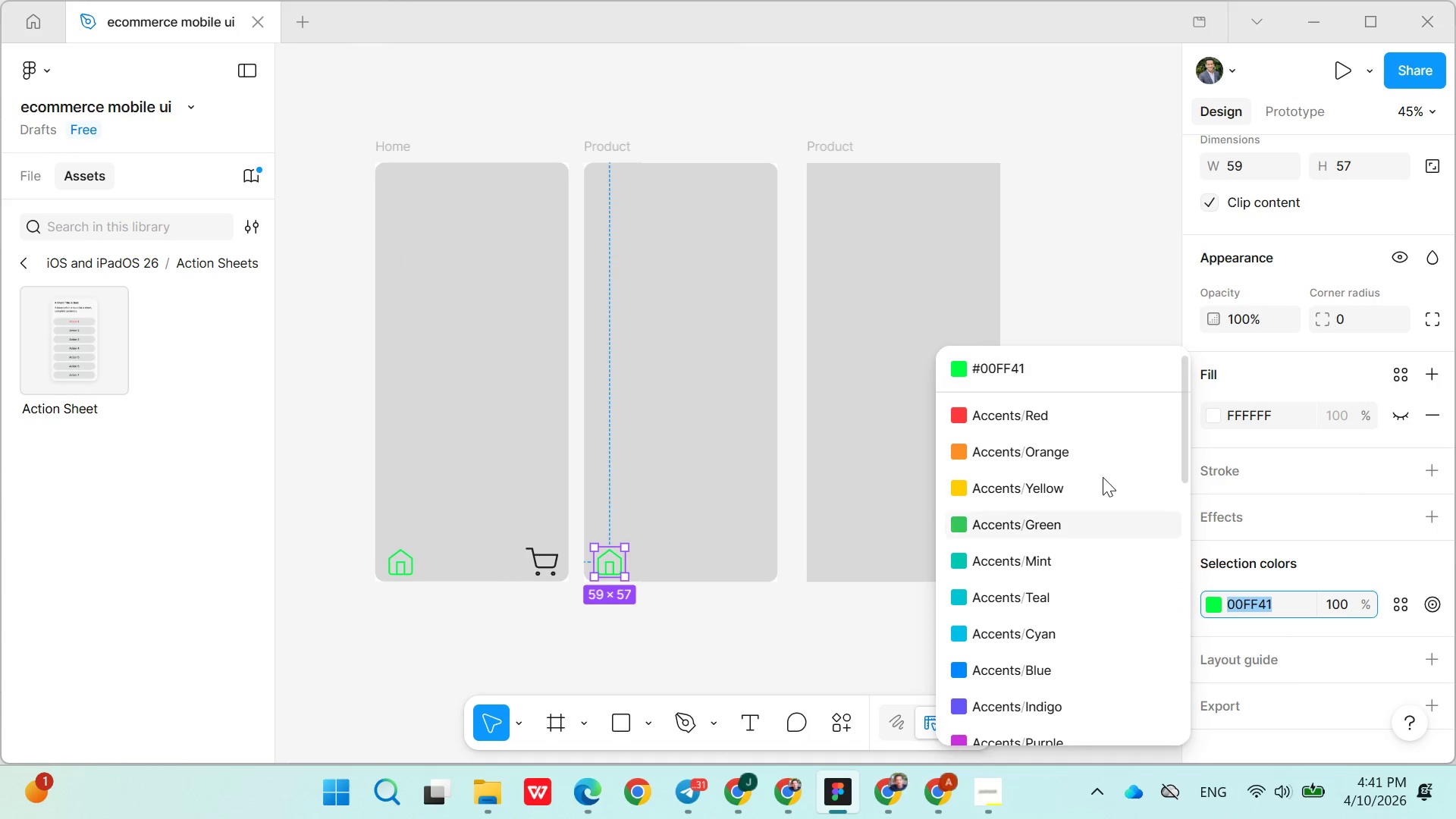 
scroll: coordinate [1061, 572], scroll_direction: down, amount: 4.0
 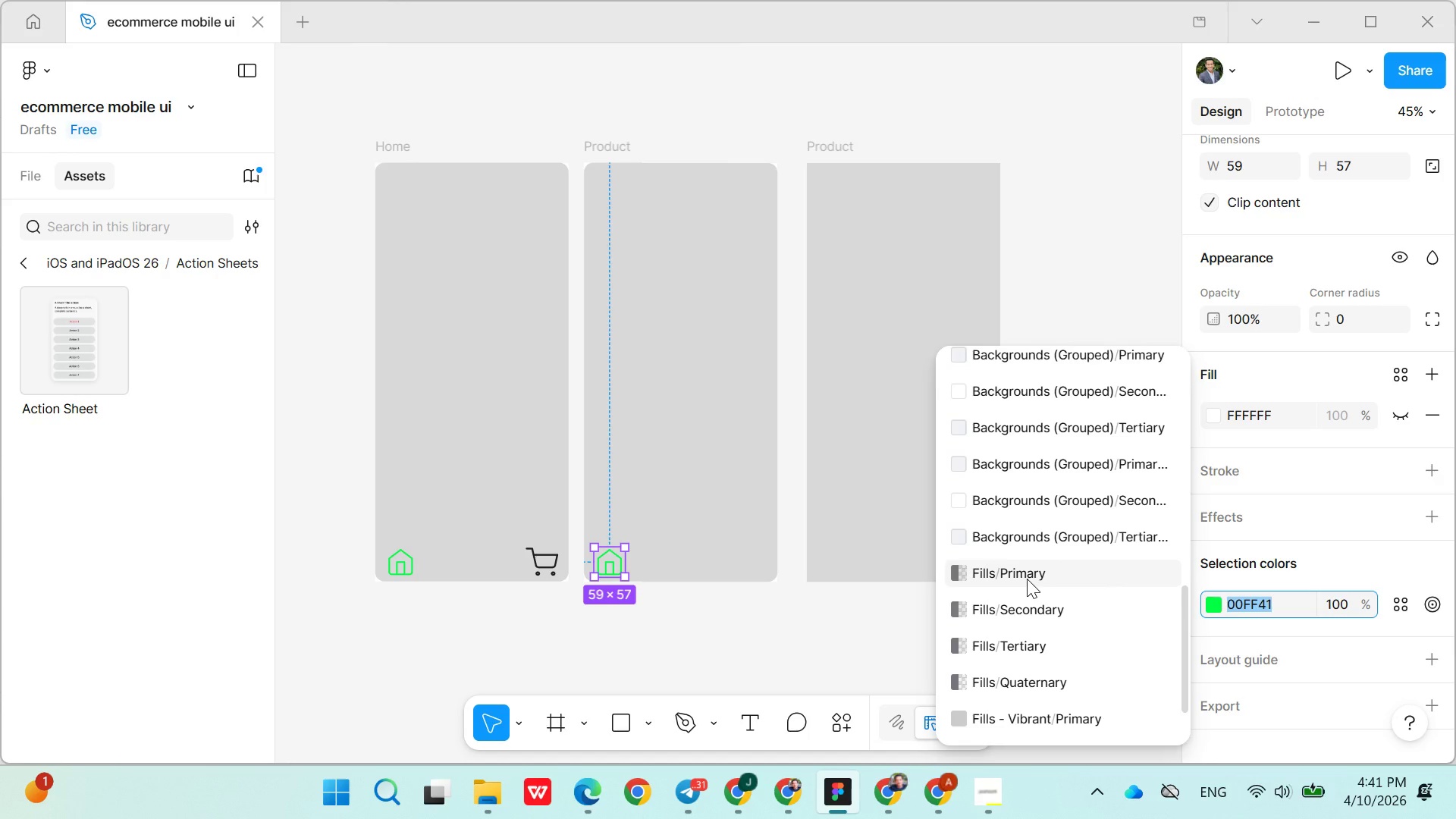 
type(00)
 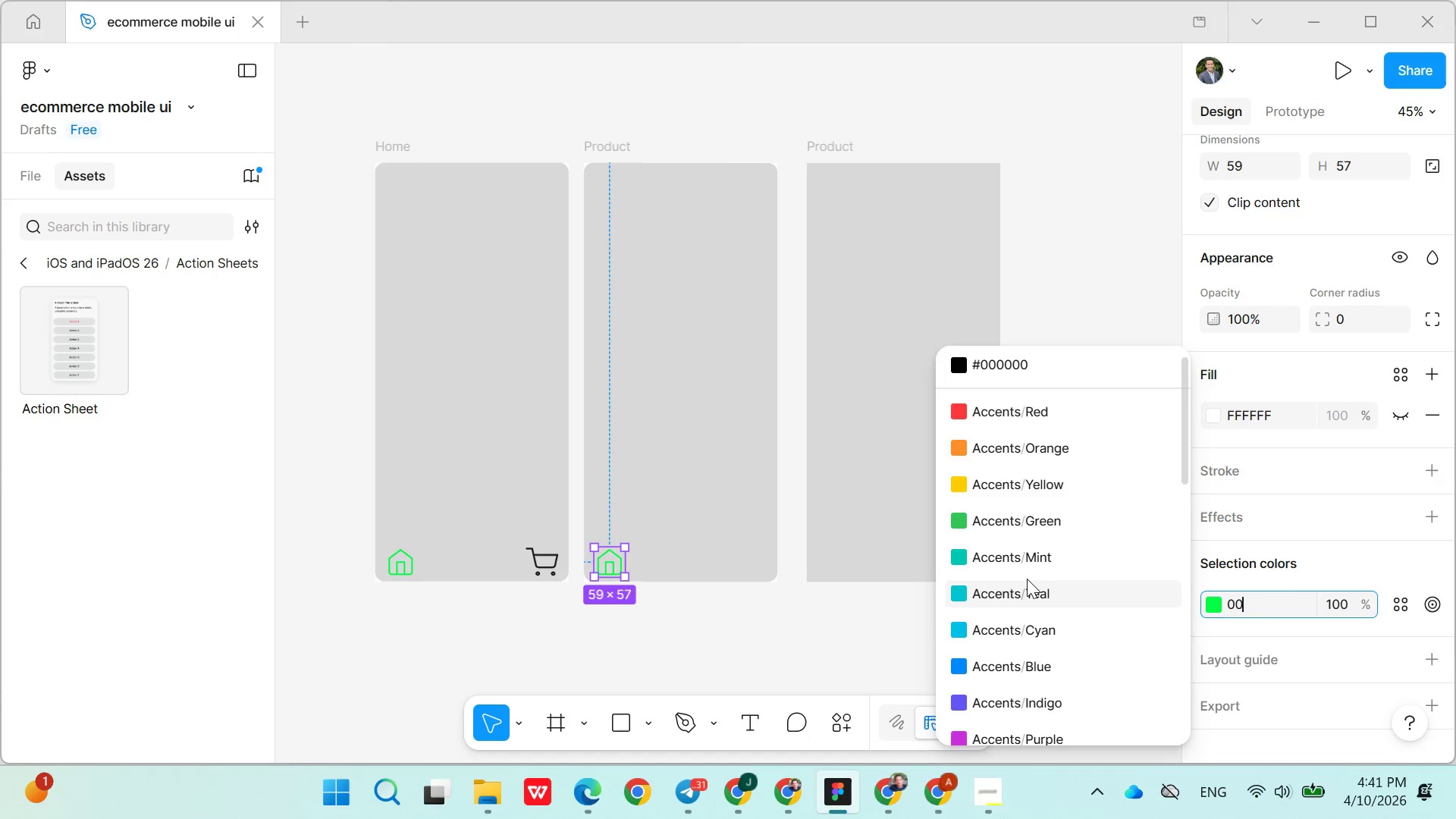 
hold_key(key=0, duration=0.31)
 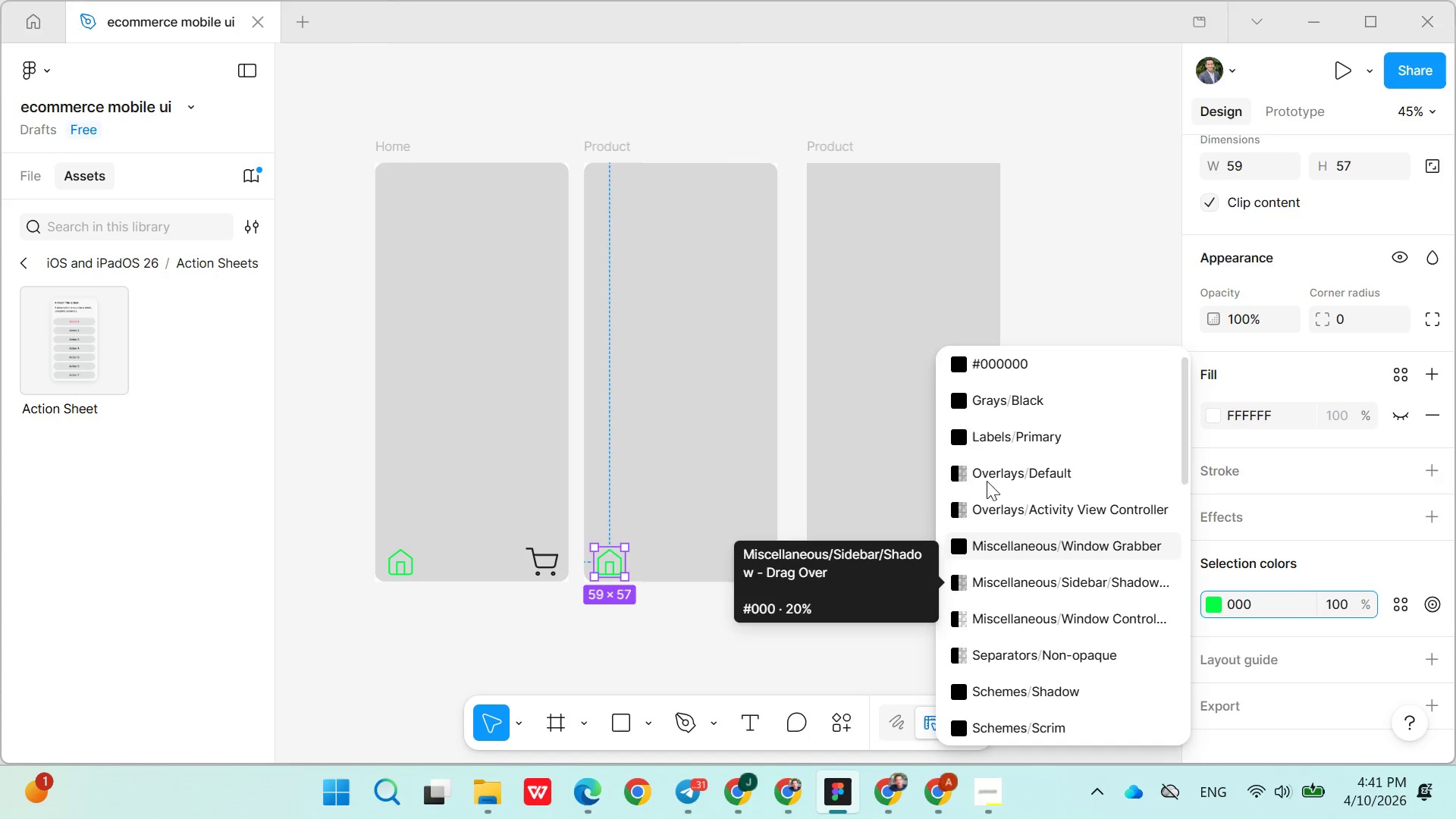 
left_click([960, 375])
 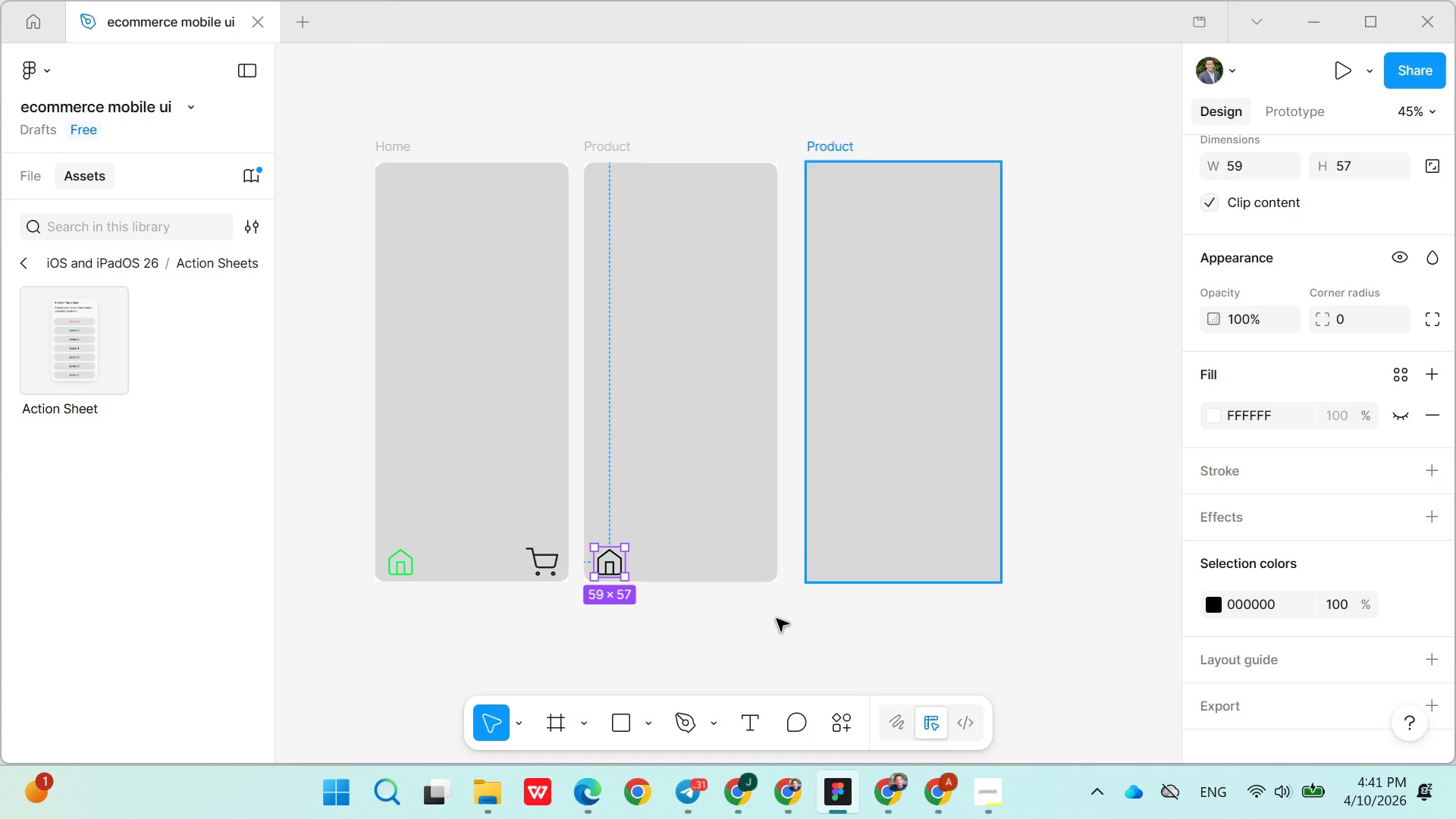 
left_click([756, 632])
 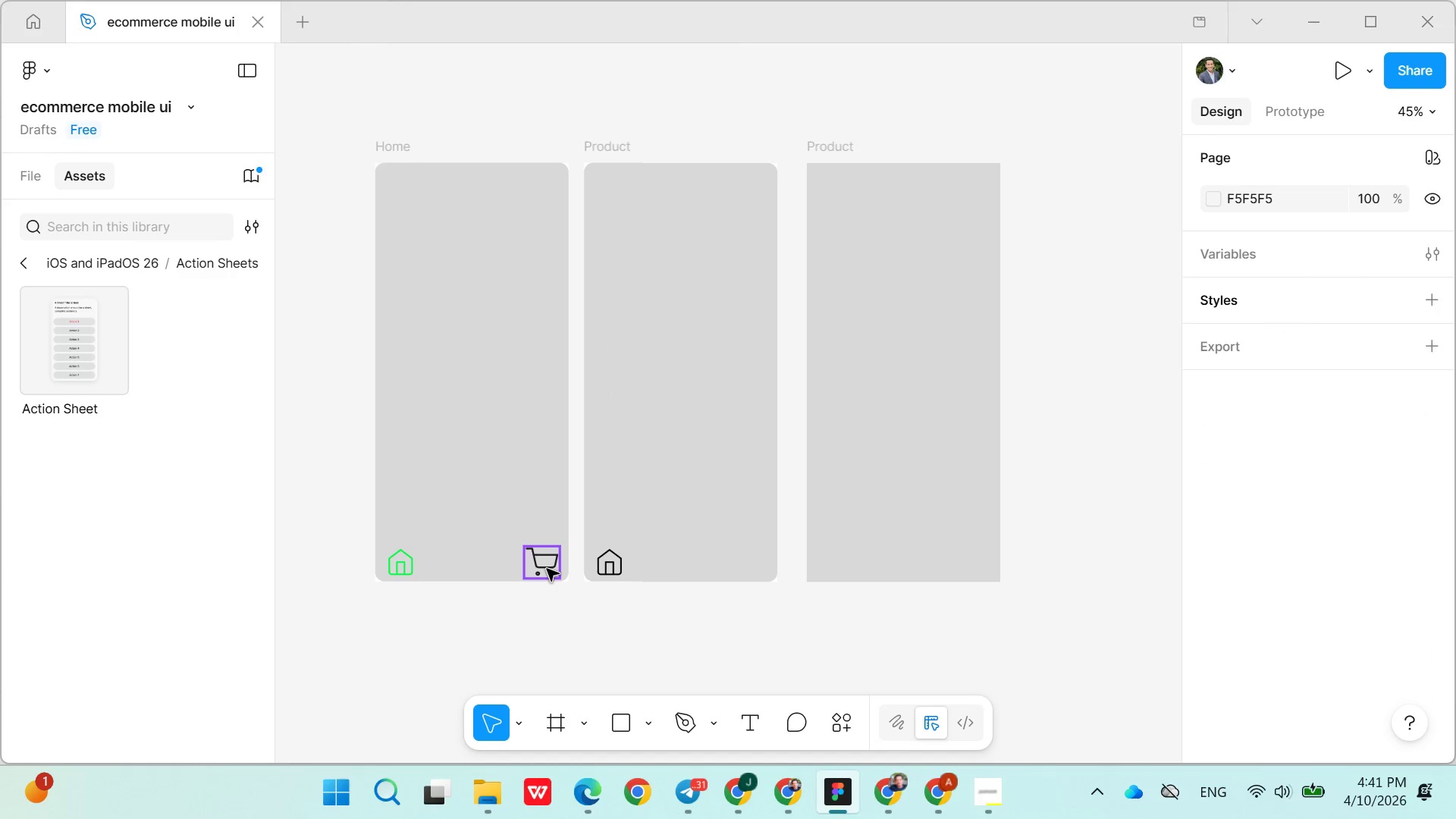 
left_click([547, 569])
 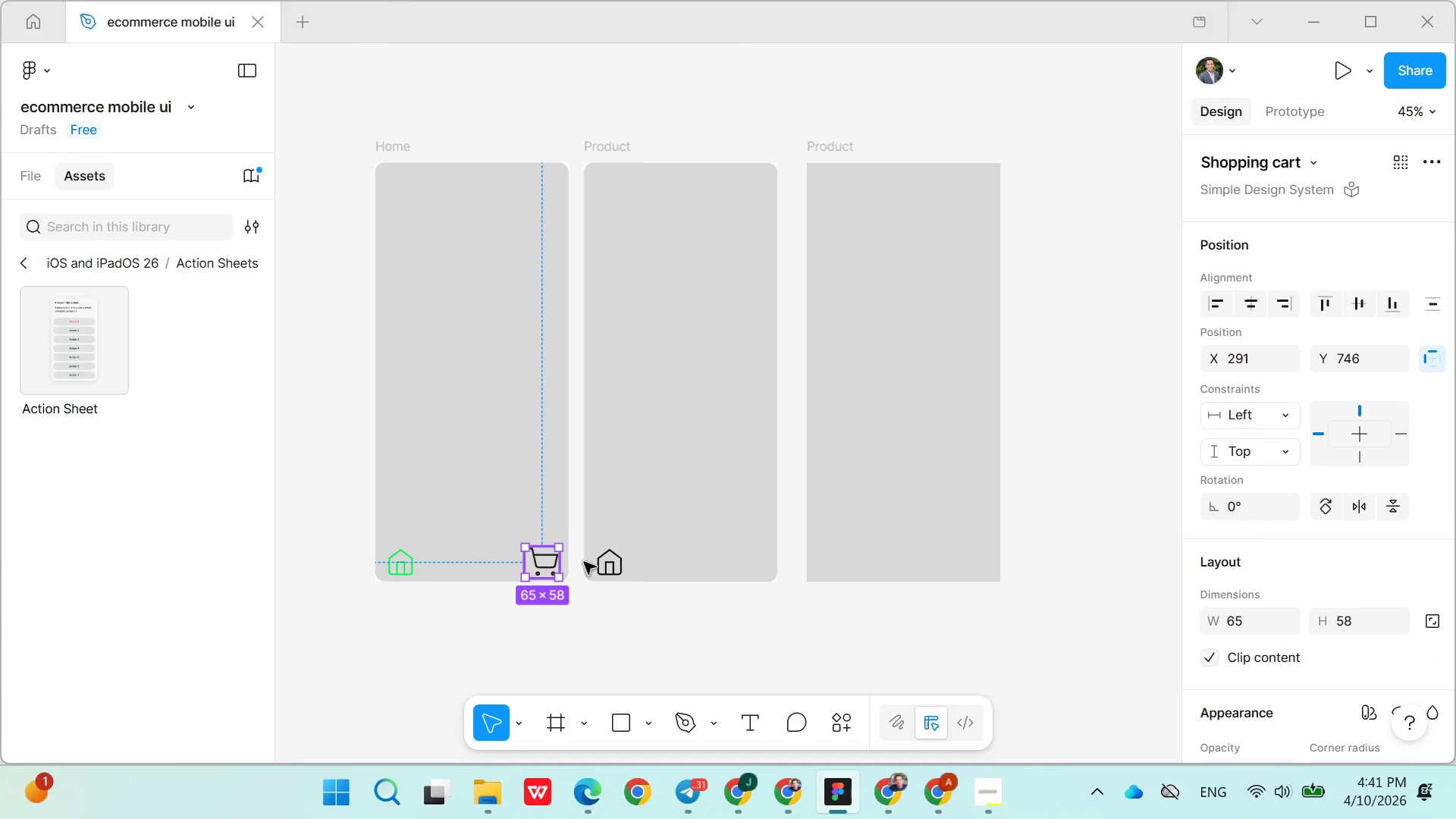 
left_click([683, 669])
 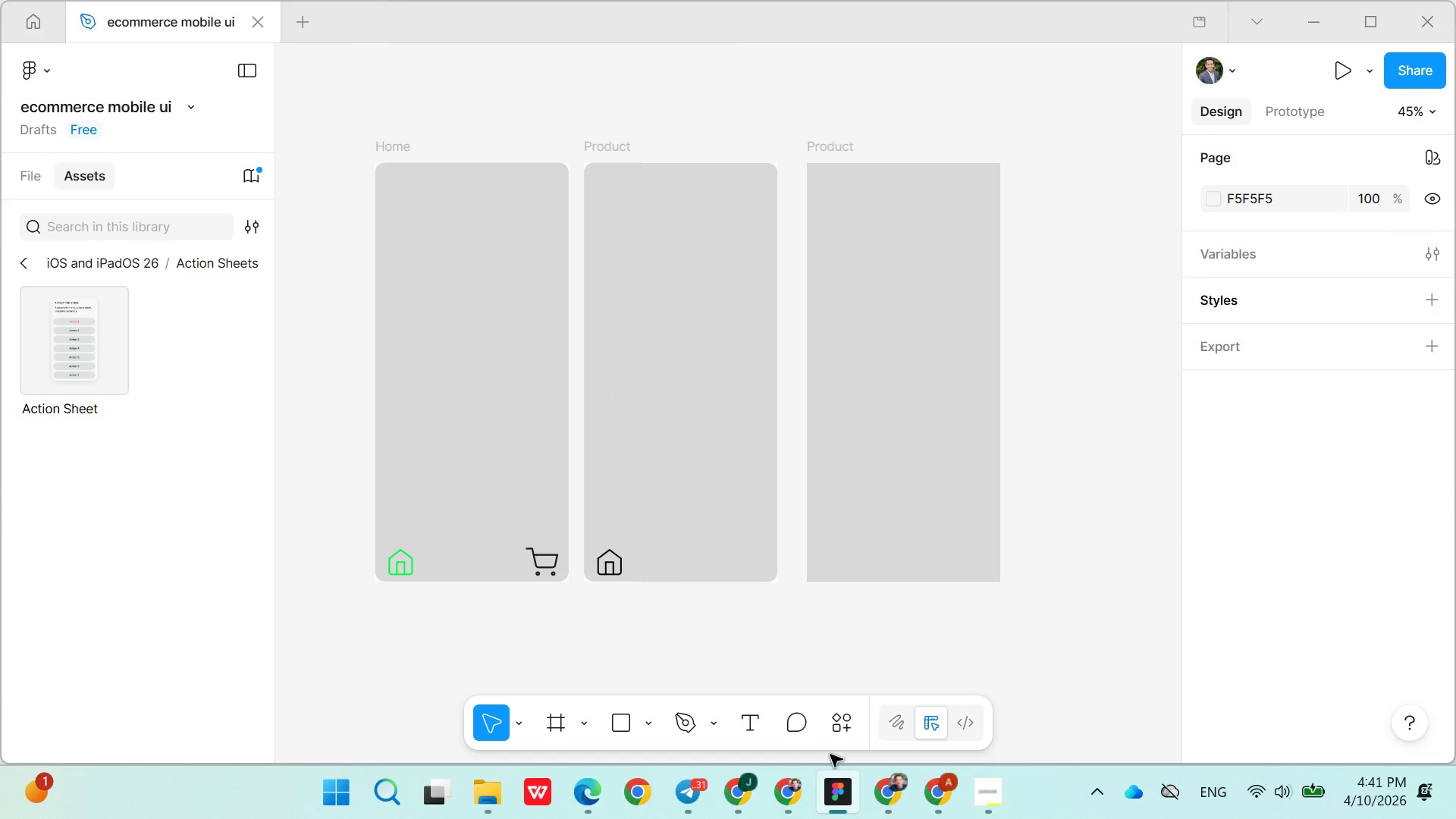 
left_click([830, 744])
 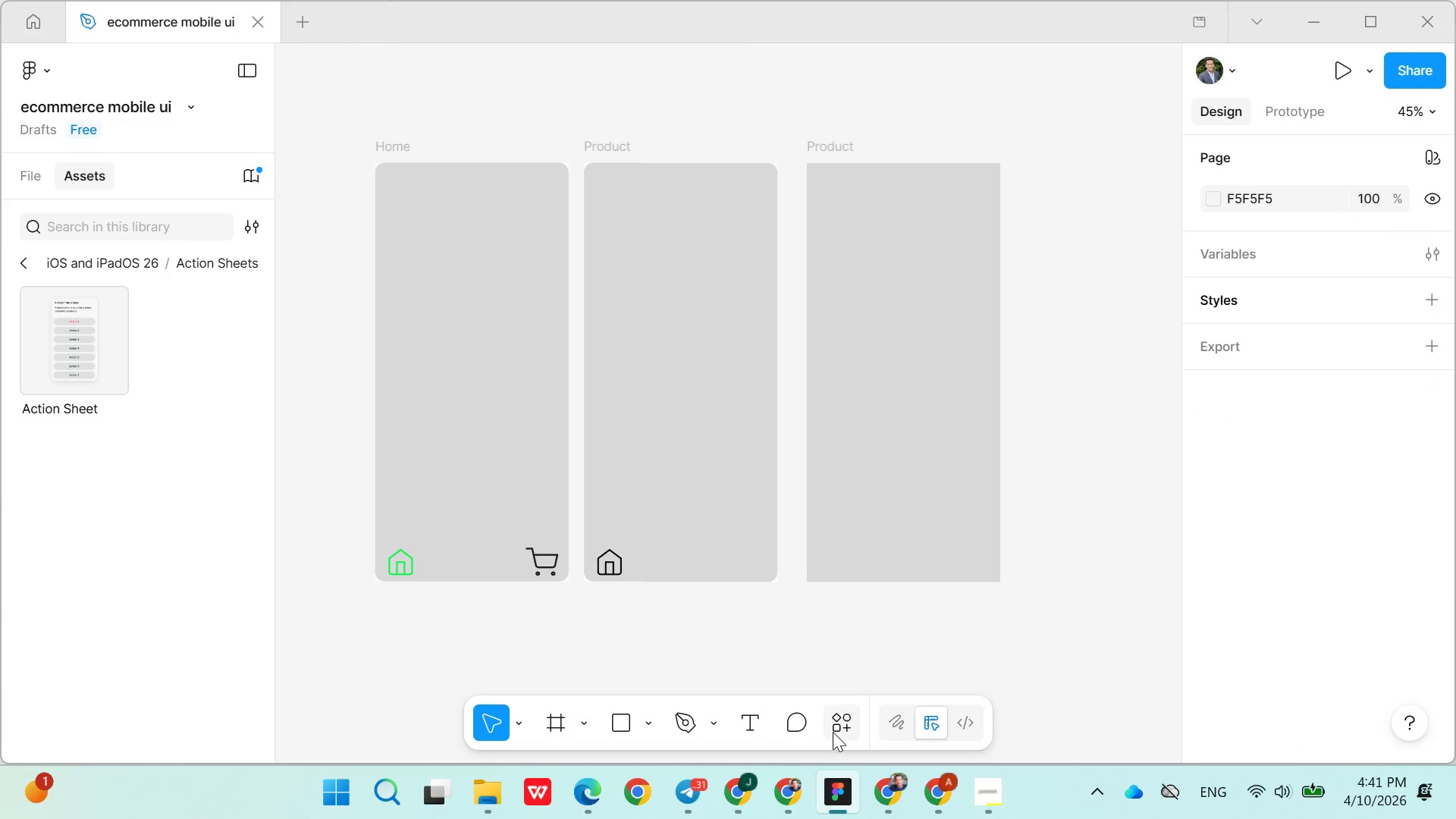 
left_click([833, 728])
 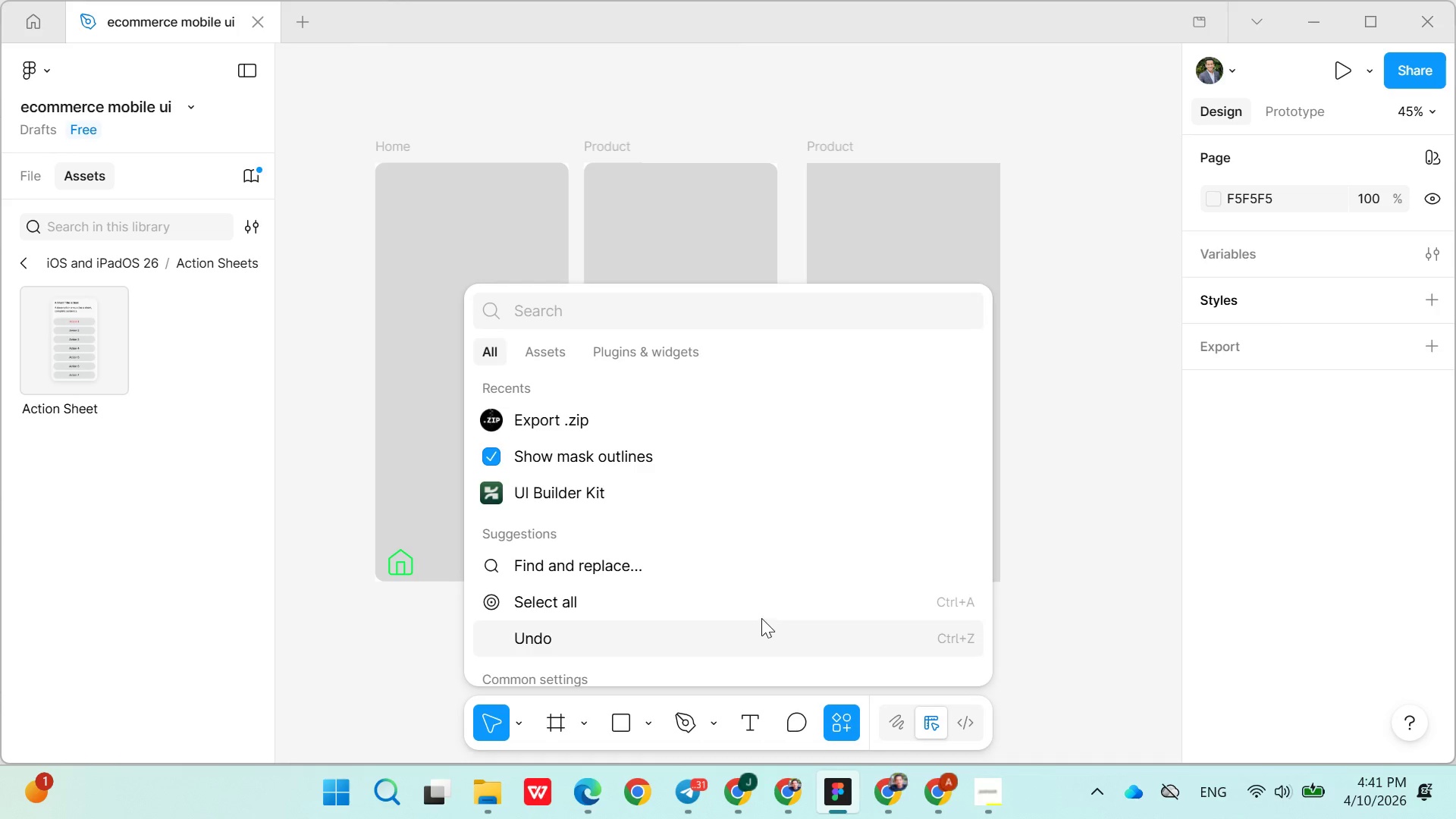 
scroll: coordinate [735, 576], scroll_direction: down, amount: 7.0
 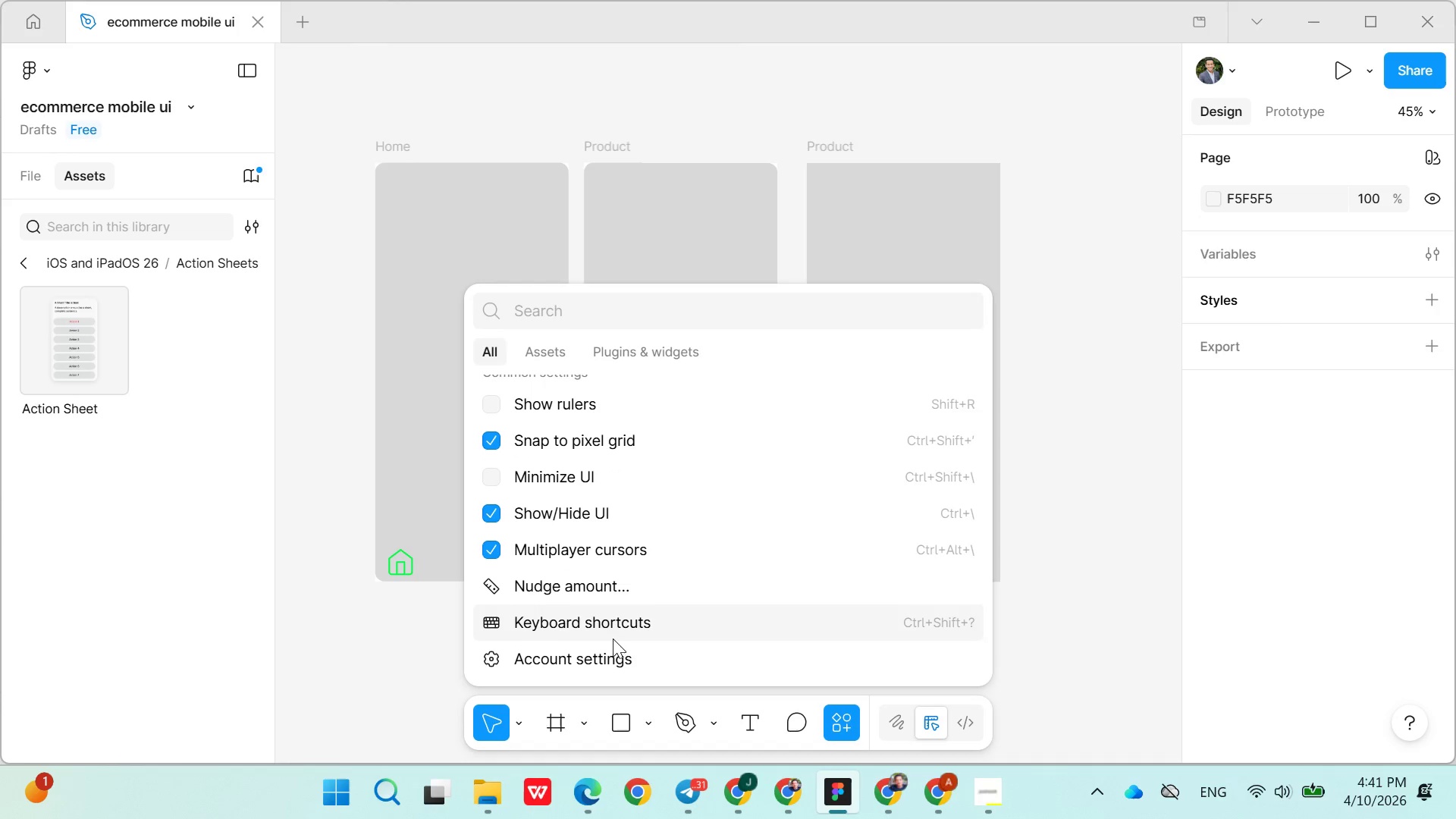 
left_click([604, 653])
 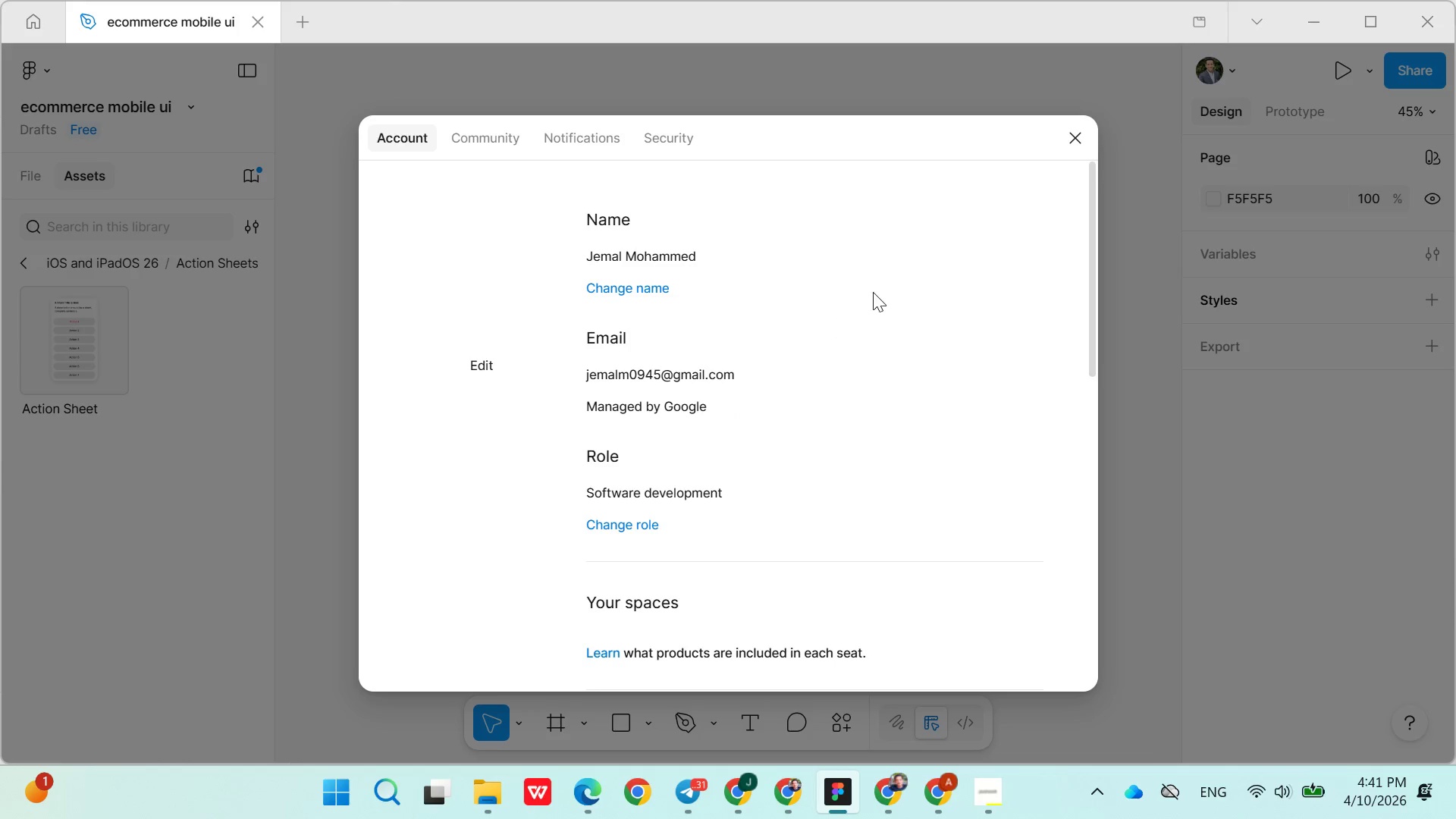 
scroll: coordinate [883, 332], scroll_direction: down, amount: 9.0
 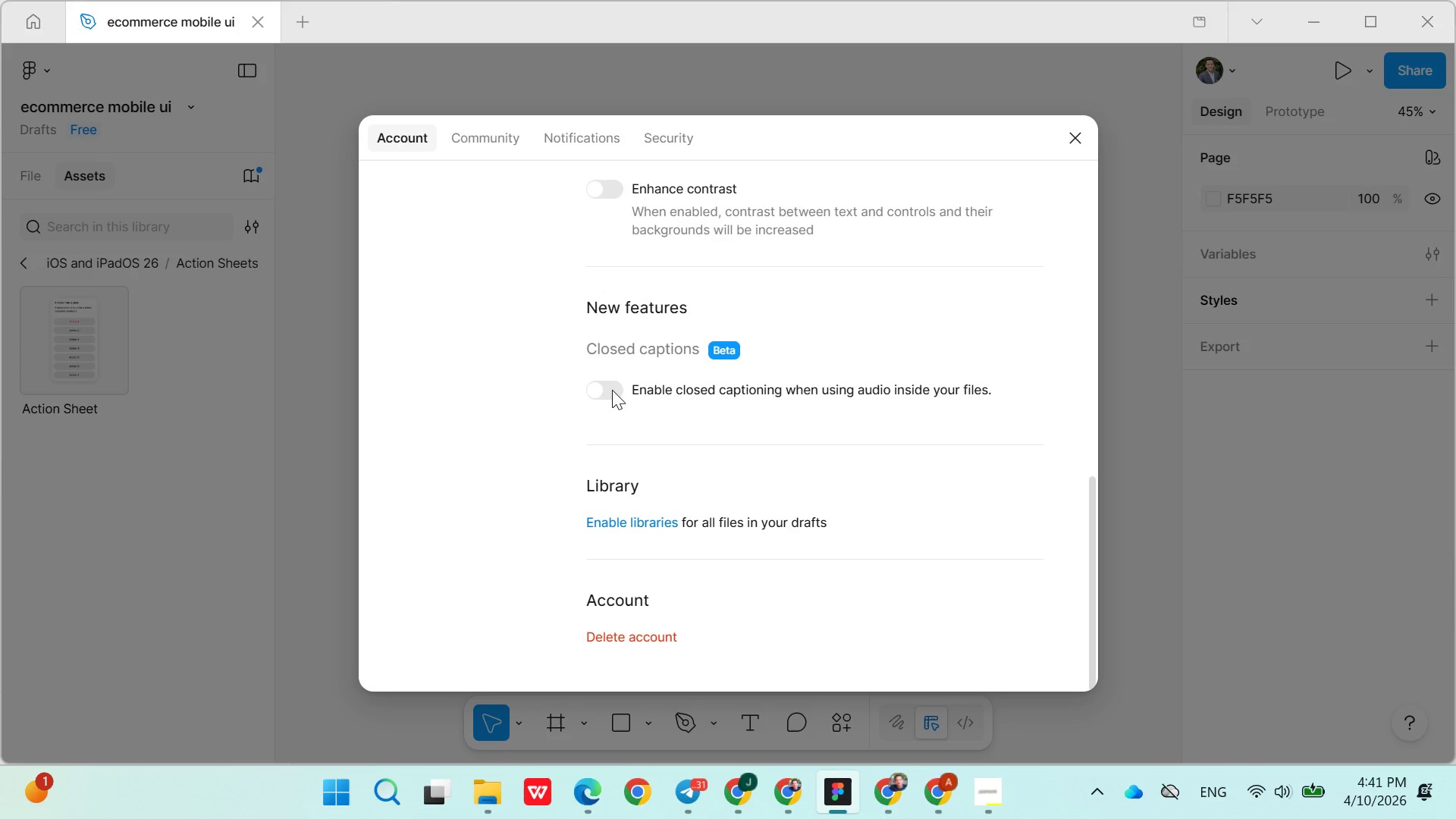 
left_click([612, 390])
 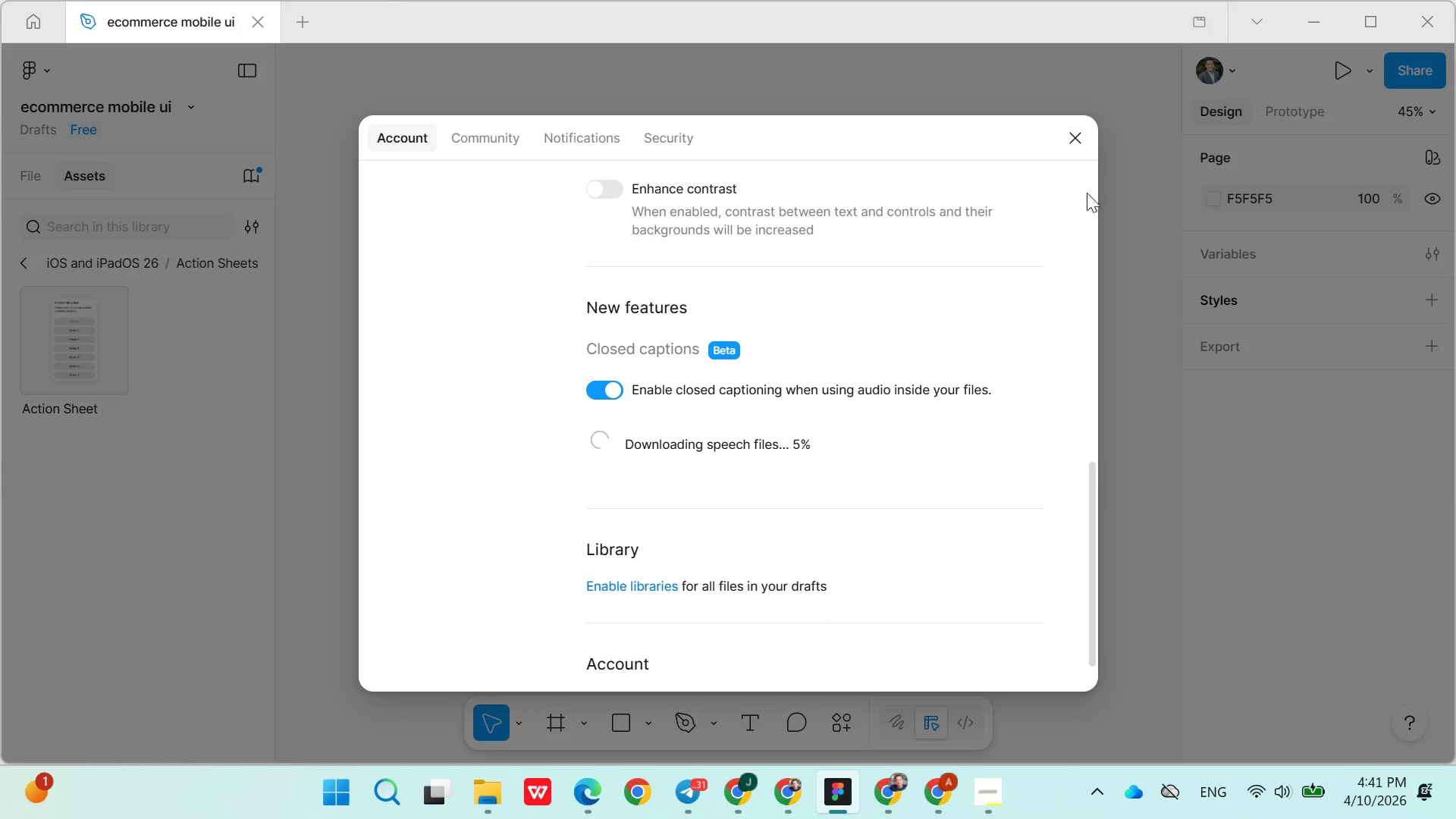 
left_click([1083, 140])
 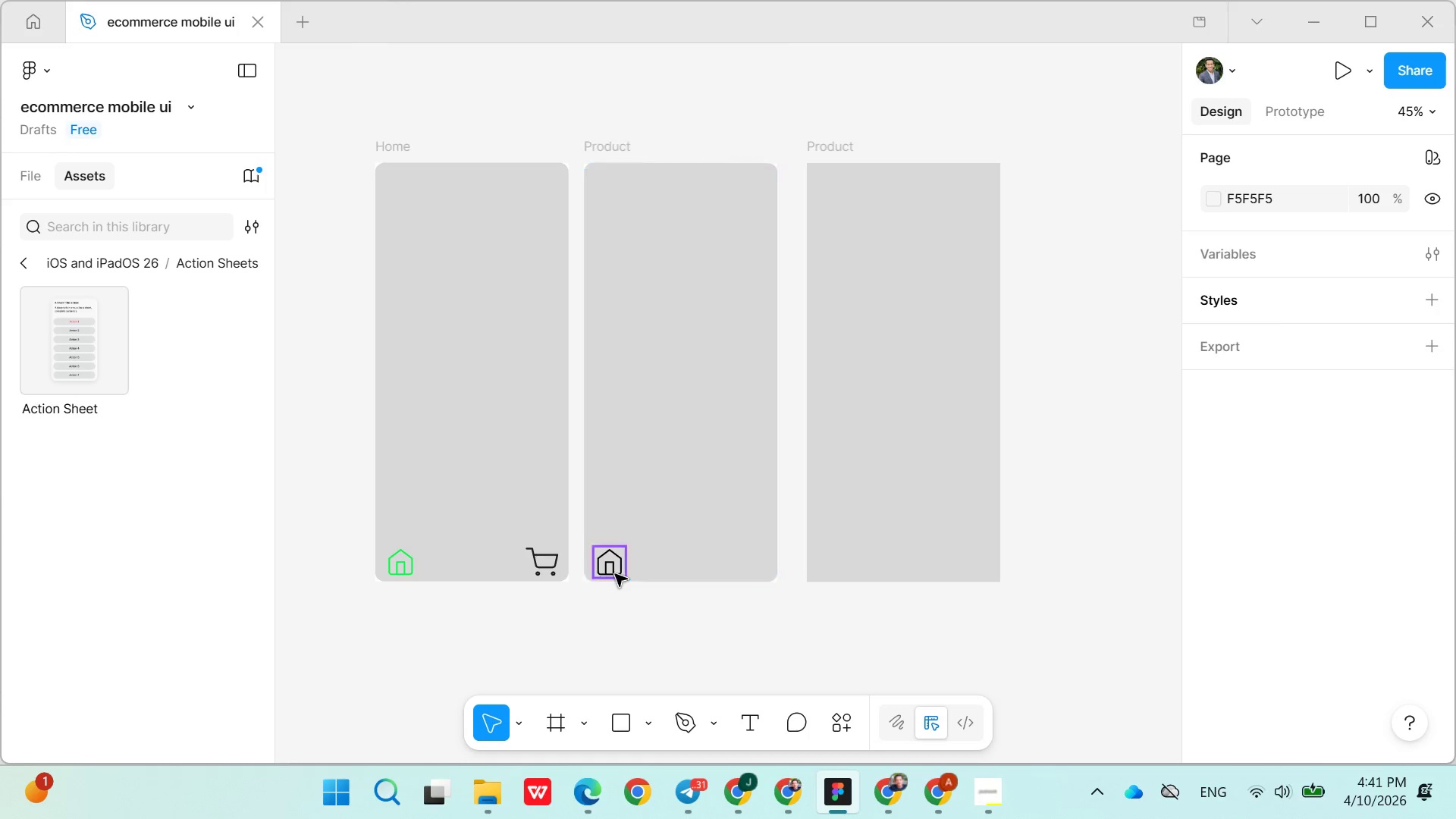 
left_click([532, 532])
 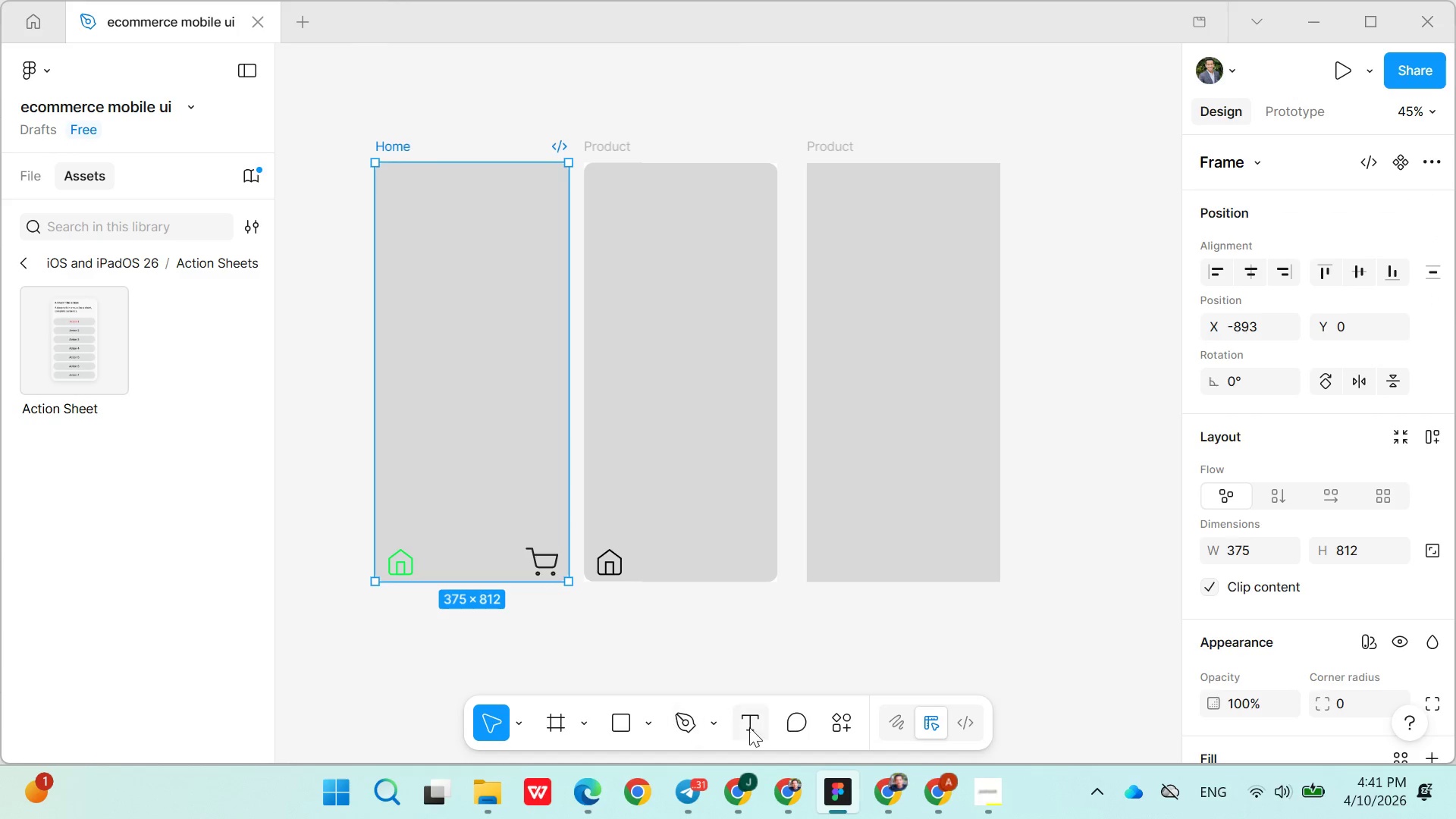 
left_click([824, 717])
 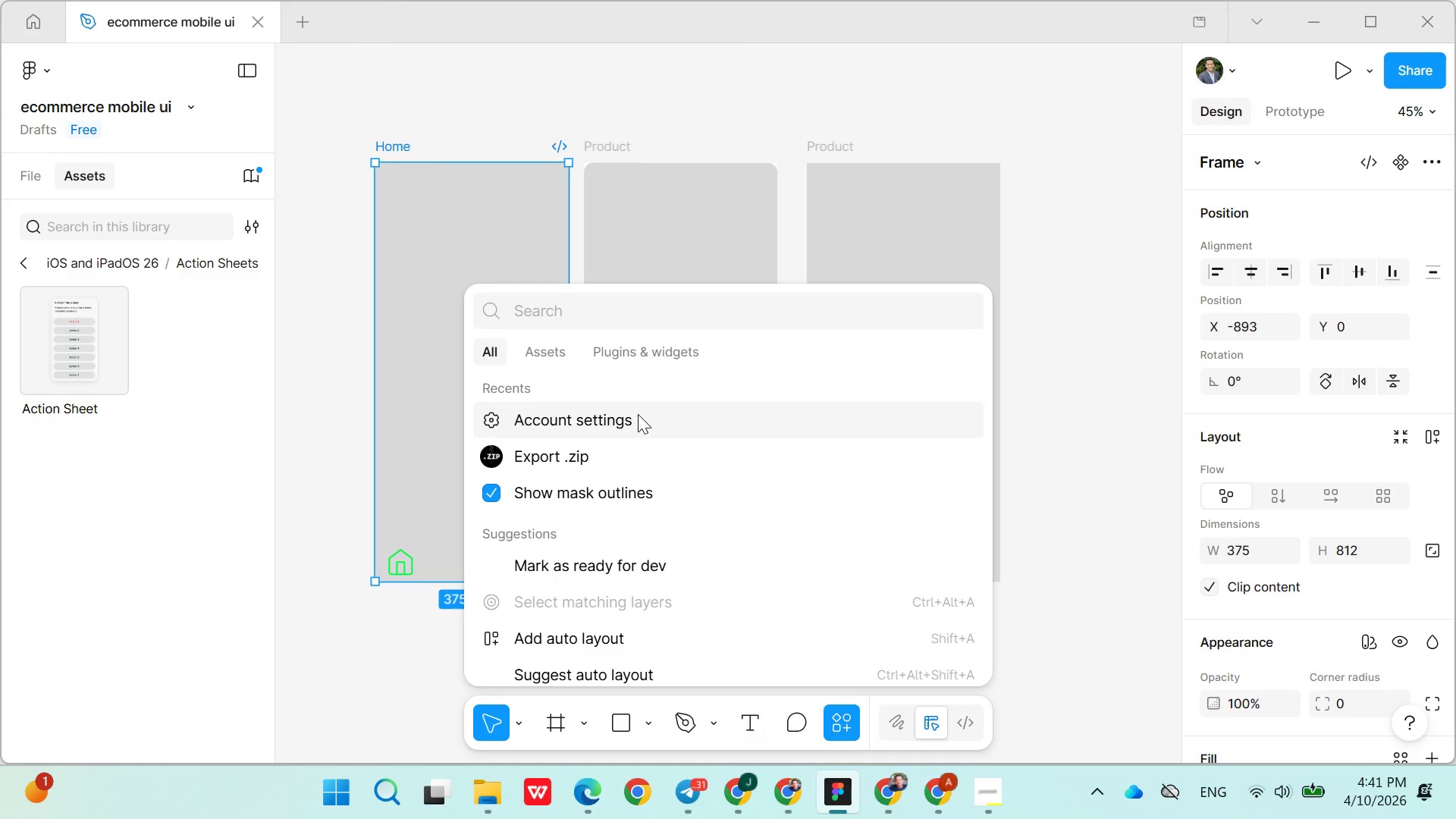 
type(se)
key(Backspace)
key(Backspace)
type(money)
 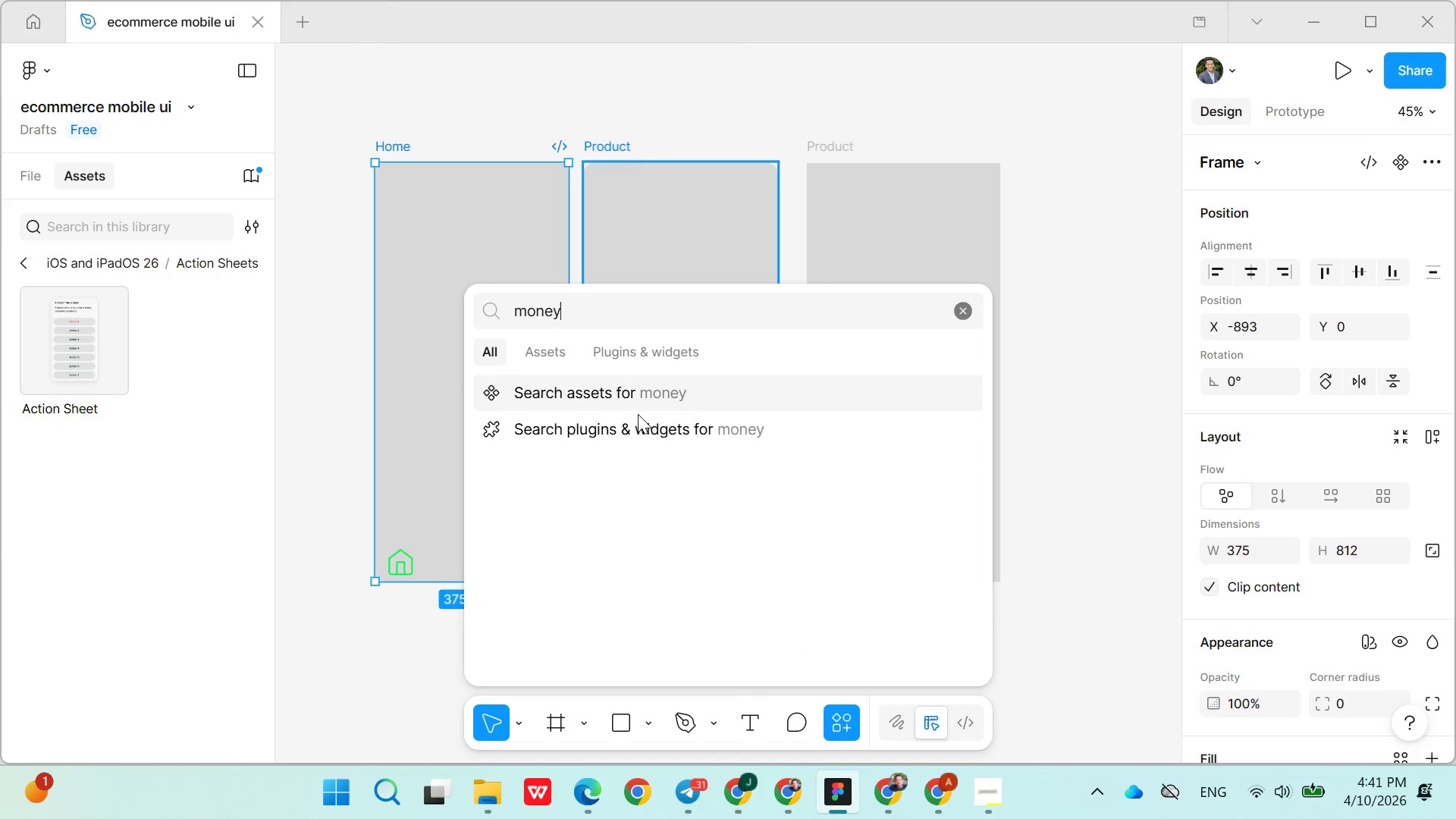 
key(Enter)
 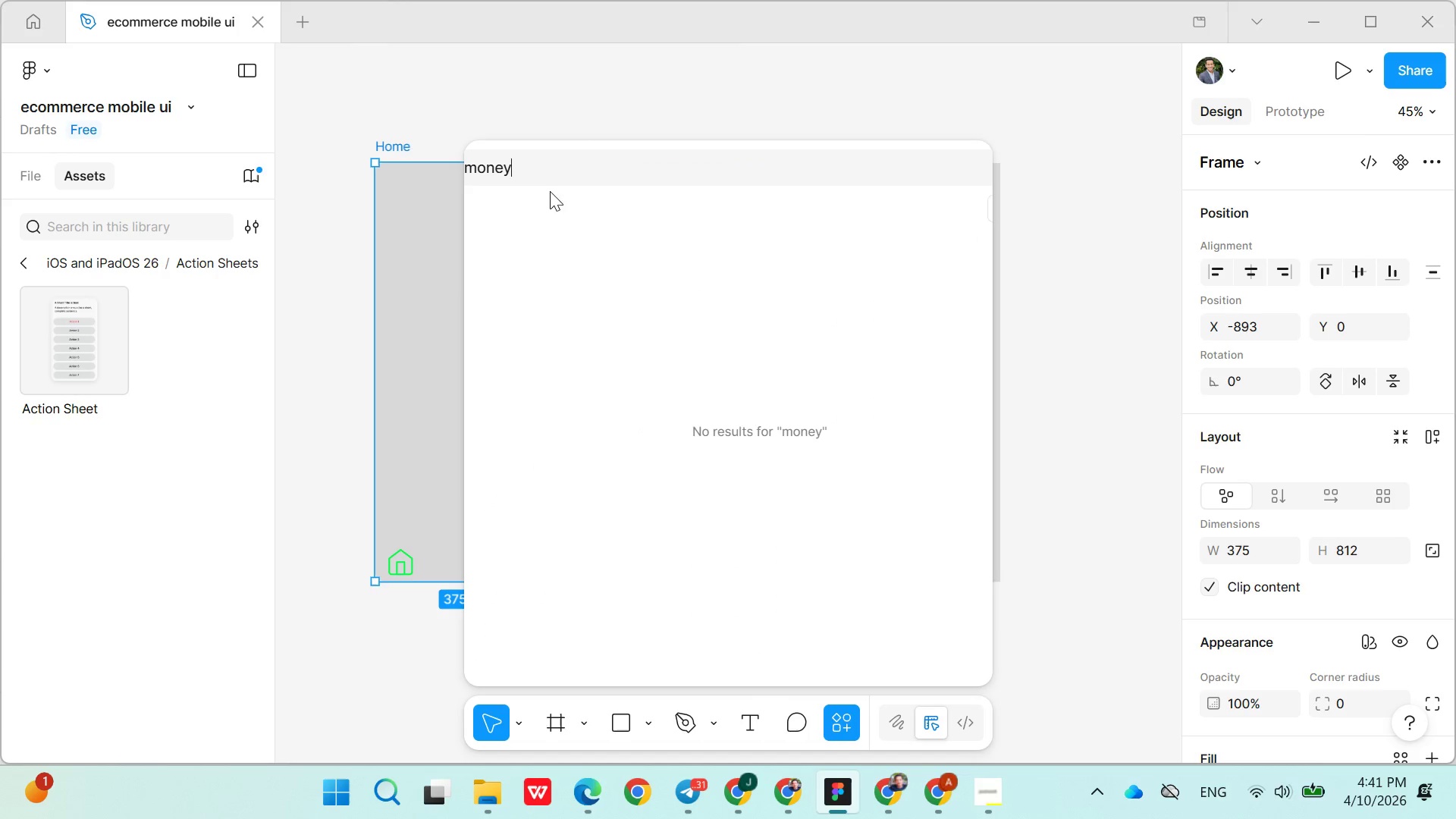 
double_click([491, 168])
 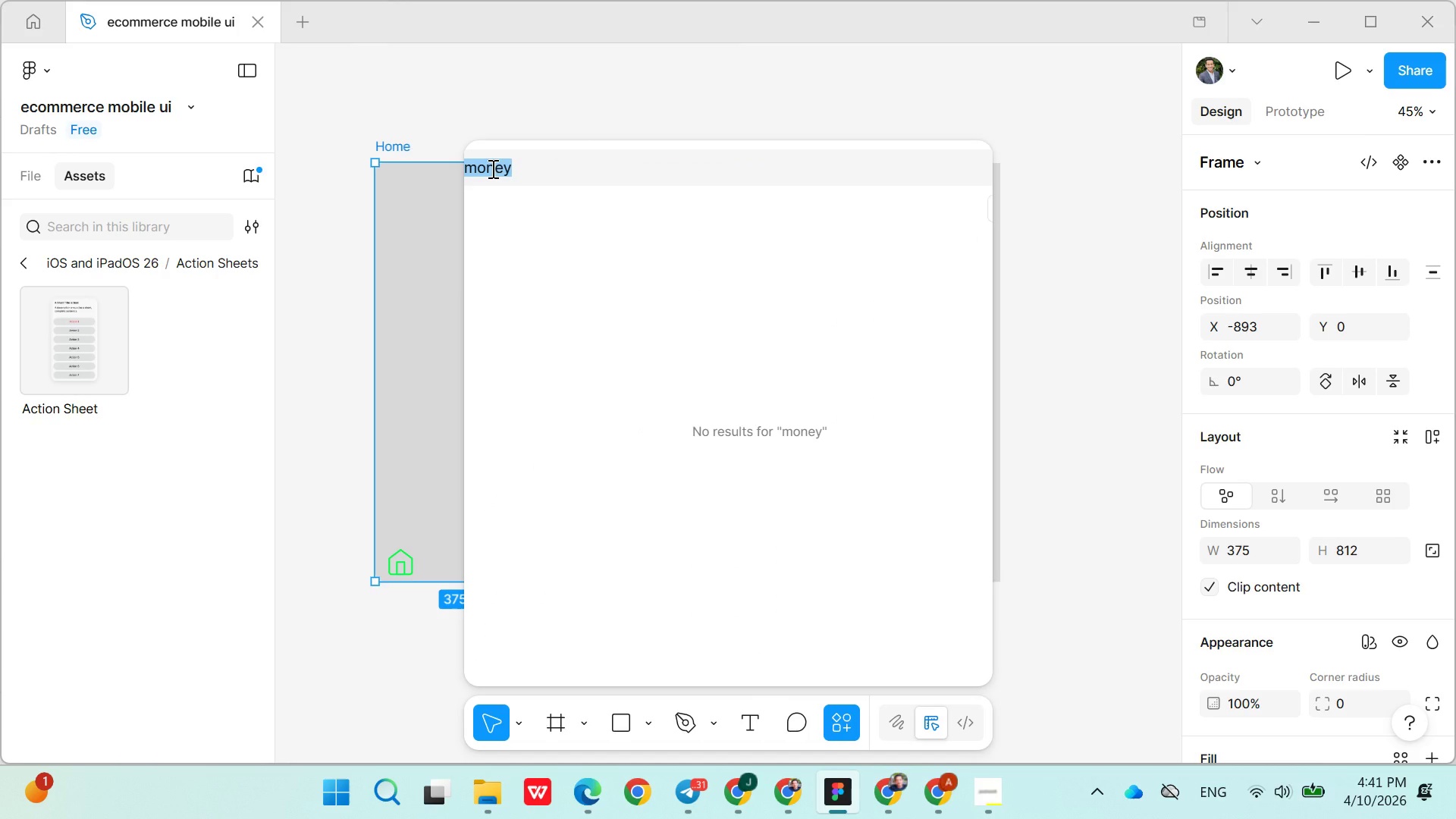 
key(Backspace)
 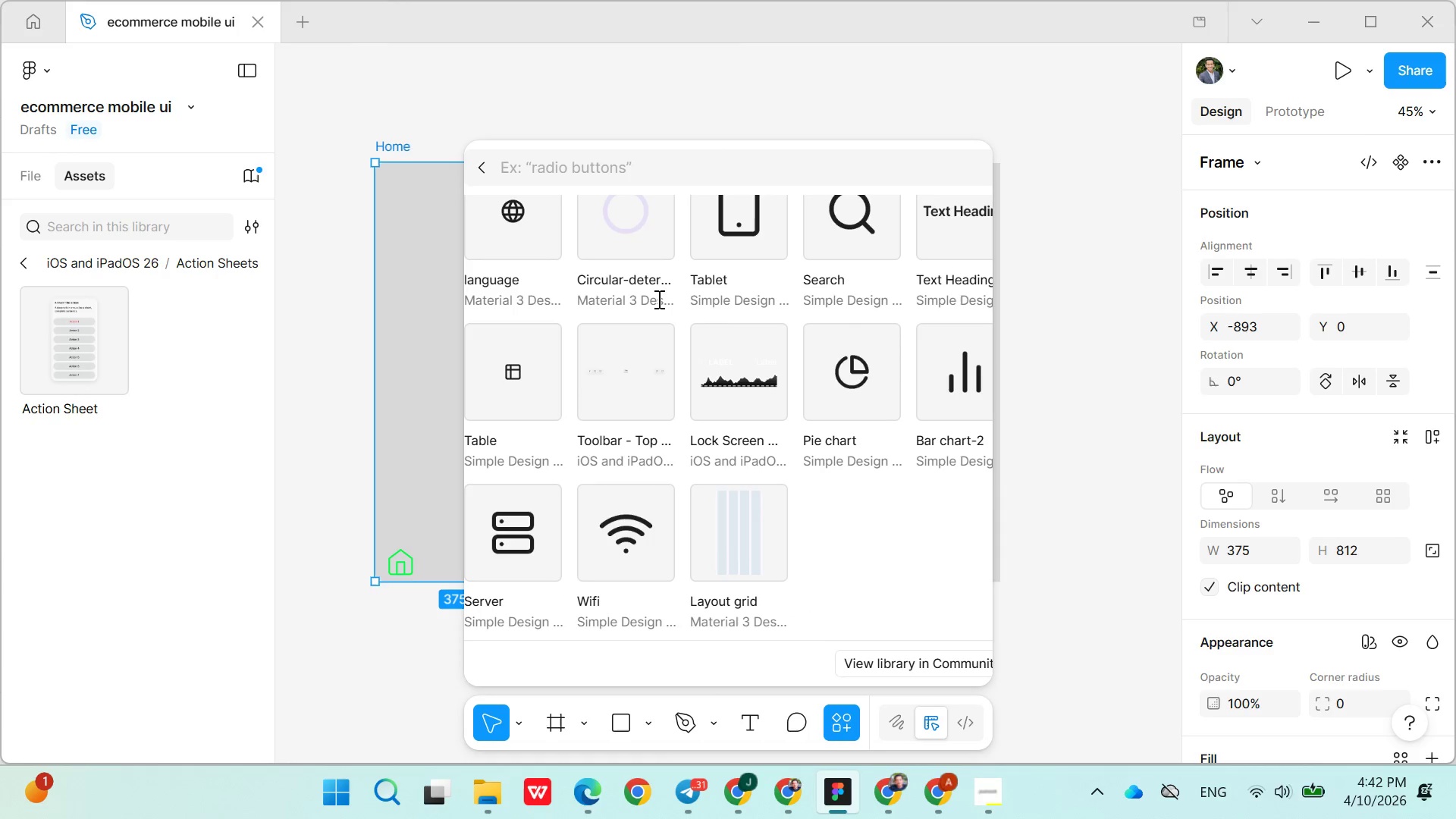 
wait(8.03)
 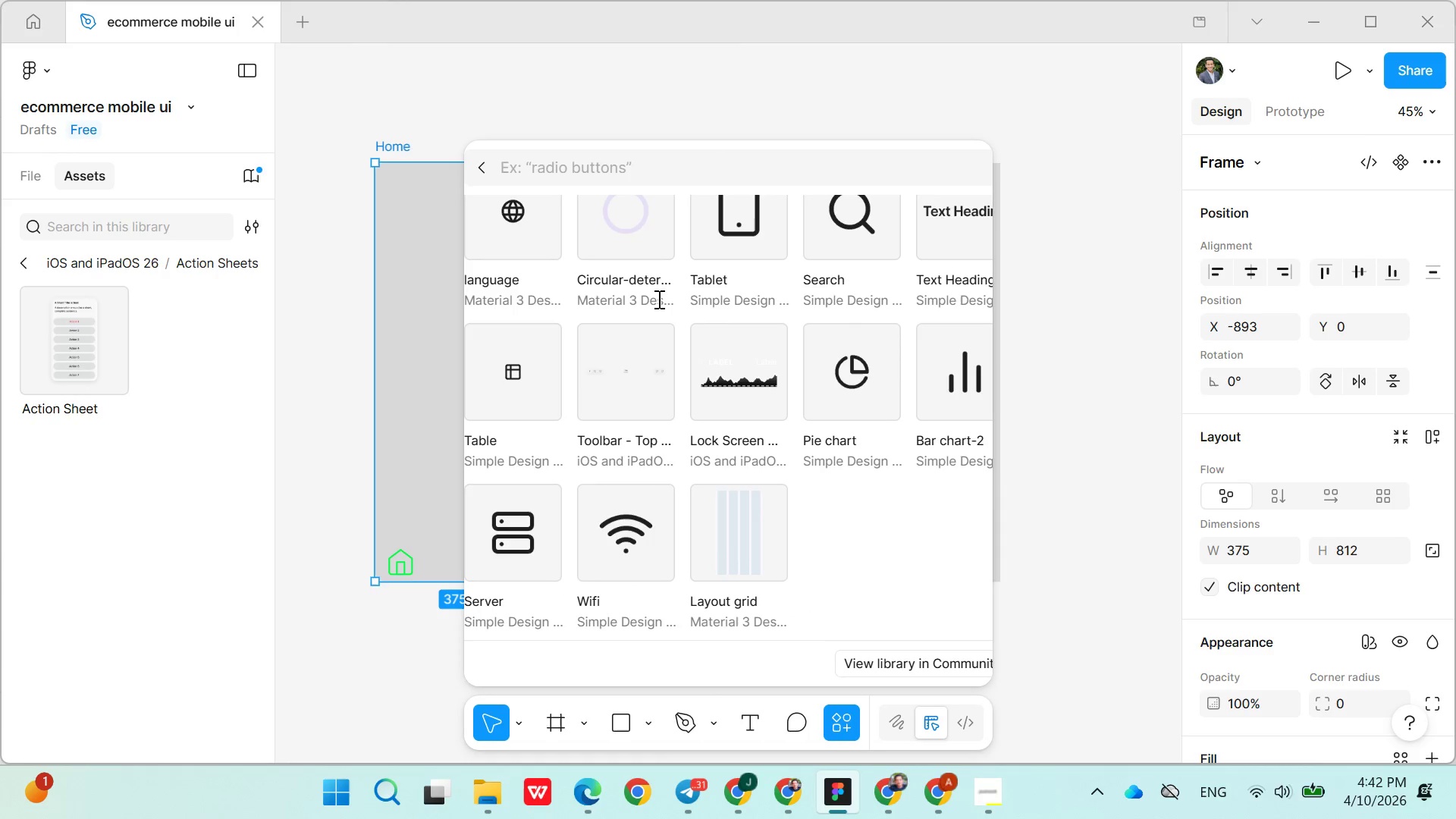 
double_click([848, 396])
 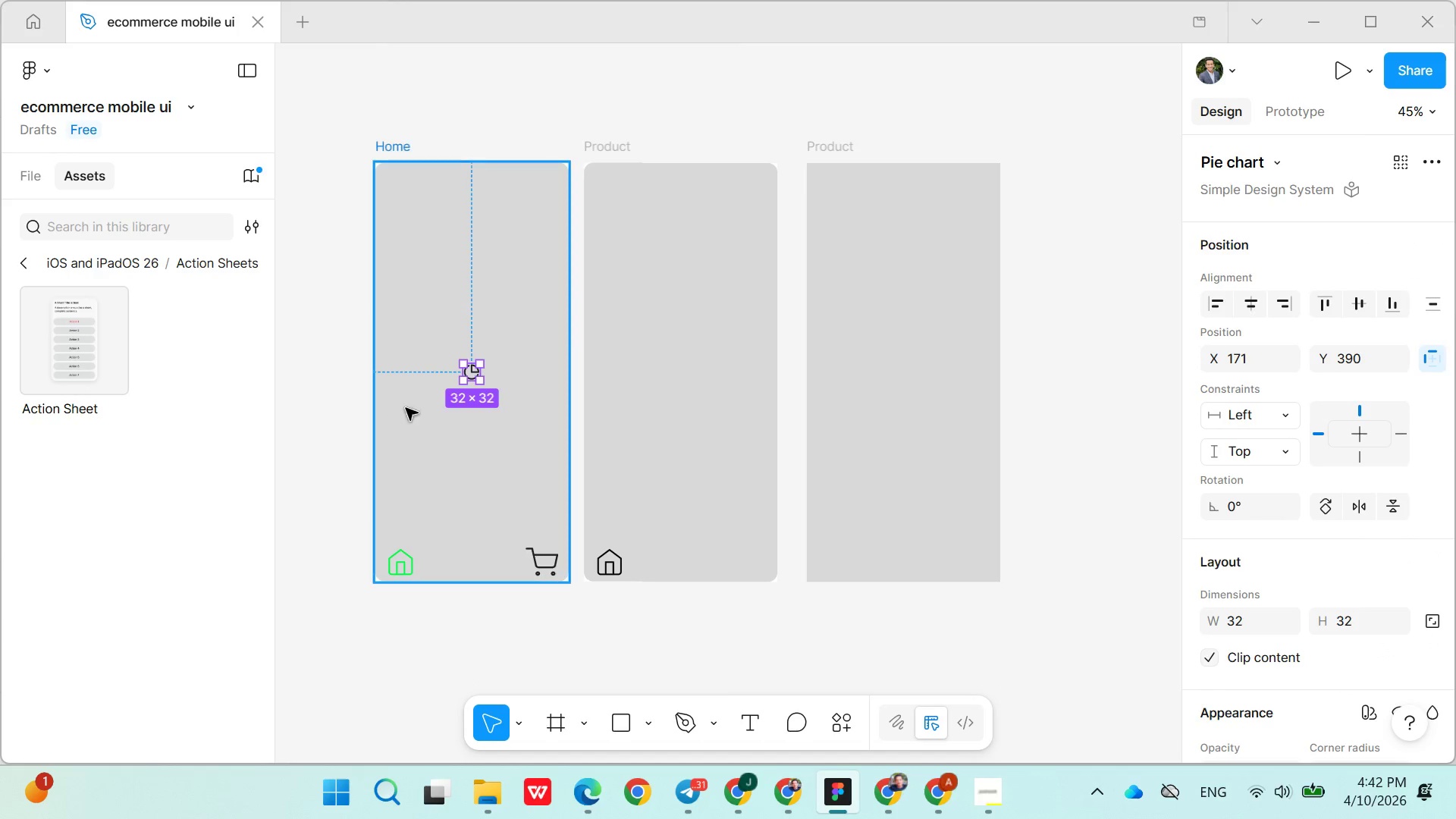 
left_click_drag(start_coordinate=[475, 374], to_coordinate=[456, 572])
 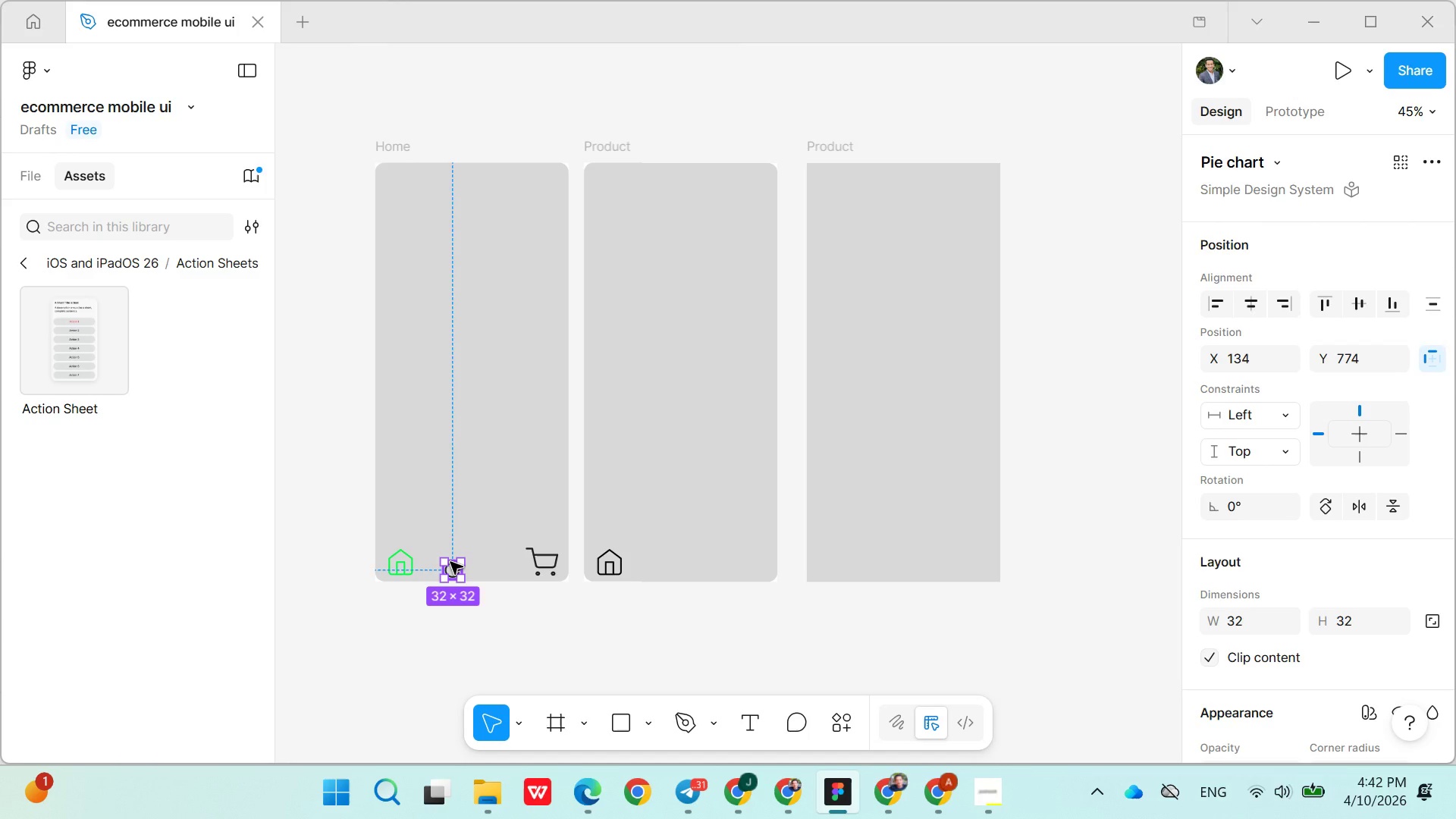 
left_click([450, 562])
 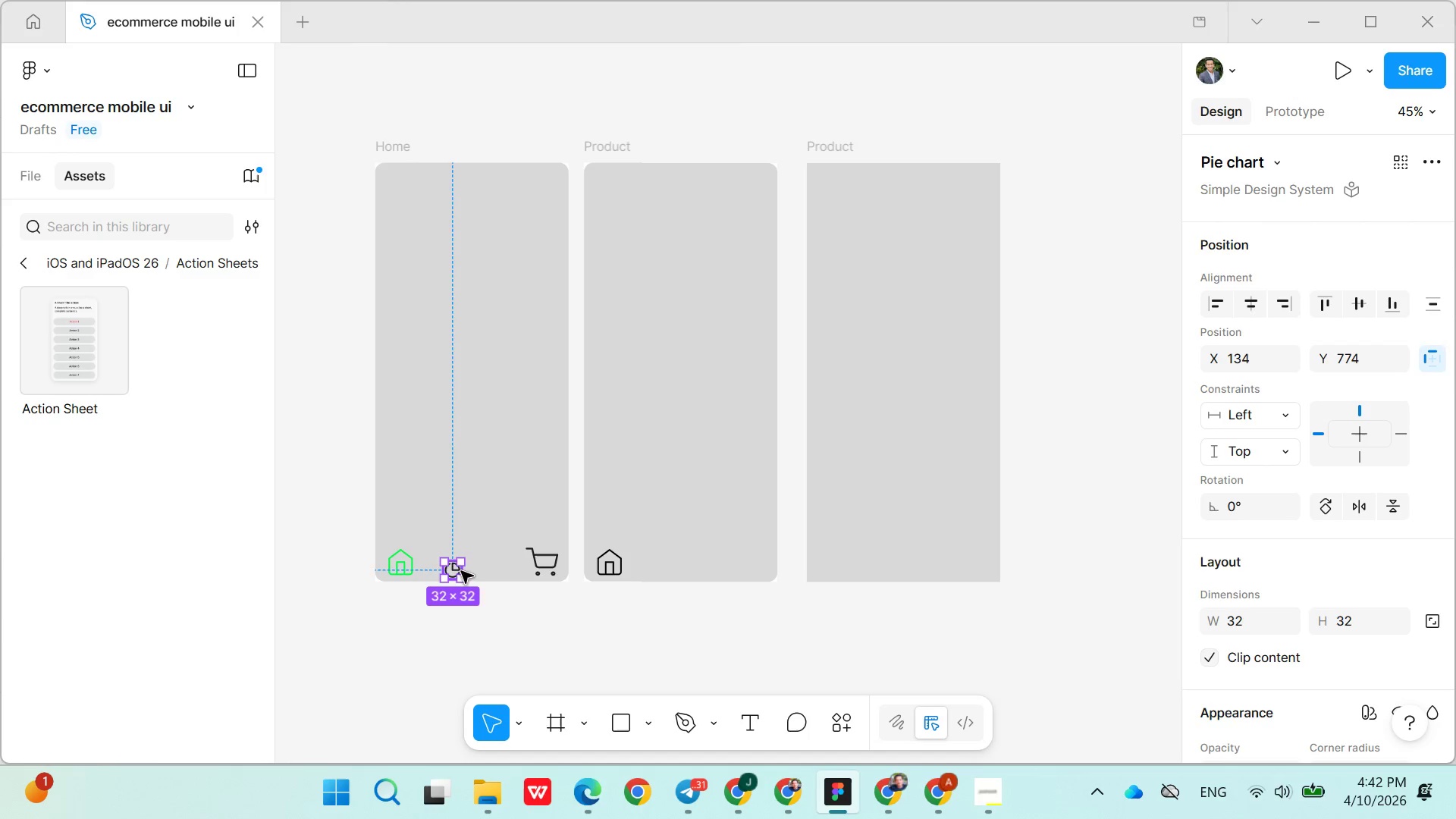 
left_click_drag(start_coordinate=[463, 570], to_coordinate=[472, 568])
 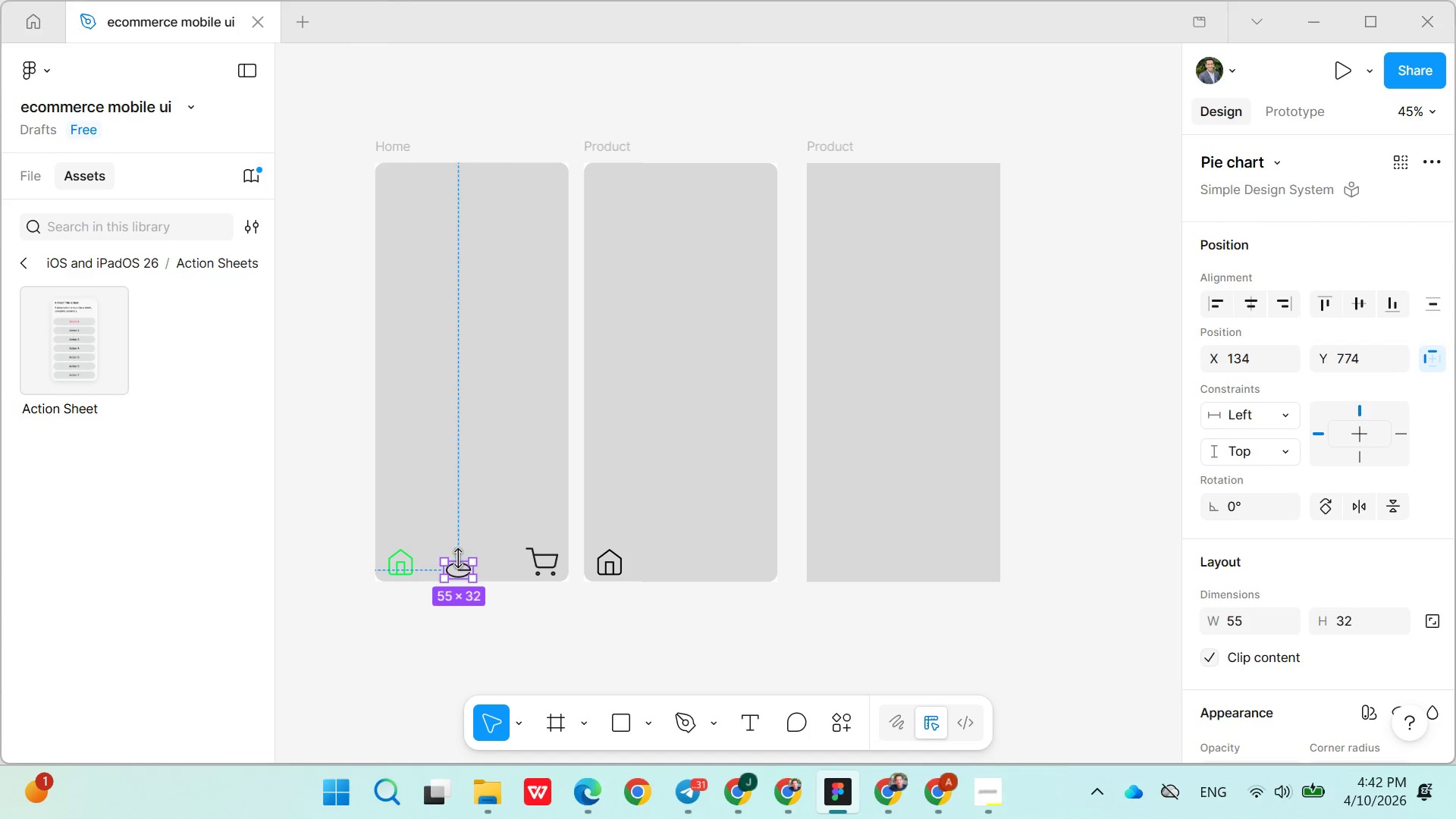 
left_click_drag(start_coordinate=[459, 558], to_coordinate=[461, 549])
 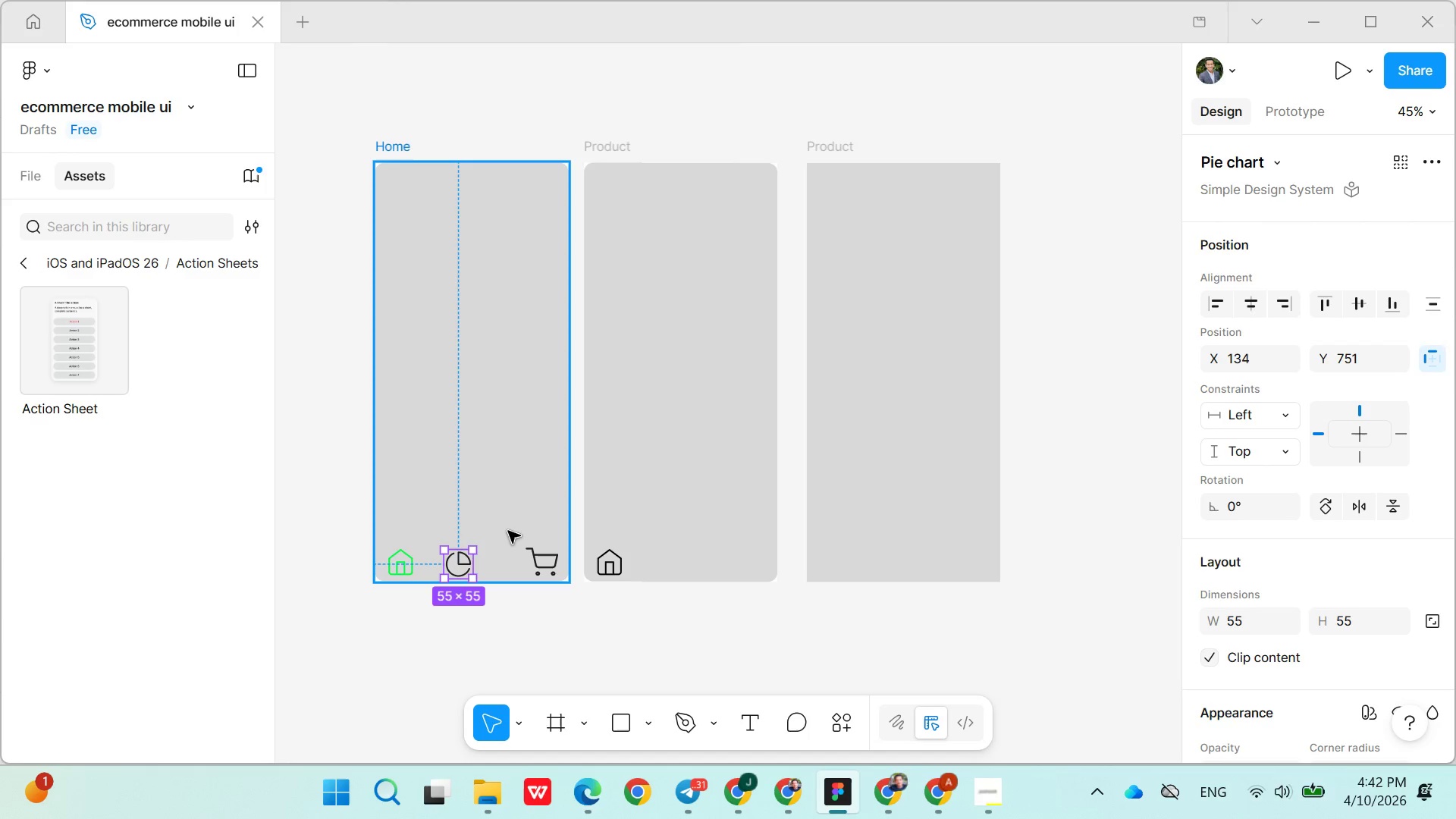 
left_click([508, 516])
 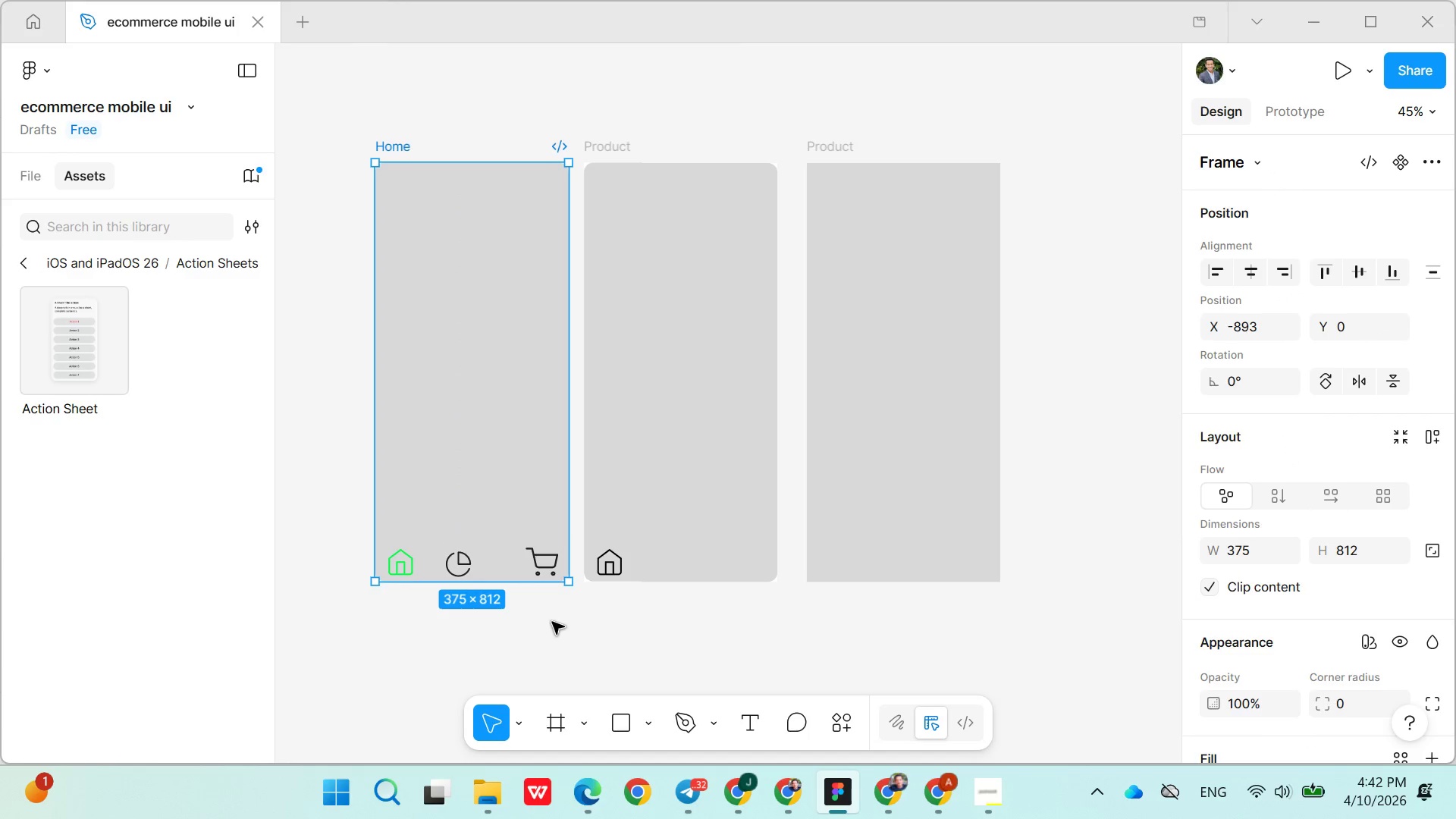 
left_click_drag(start_coordinate=[462, 567], to_coordinate=[458, 566])
 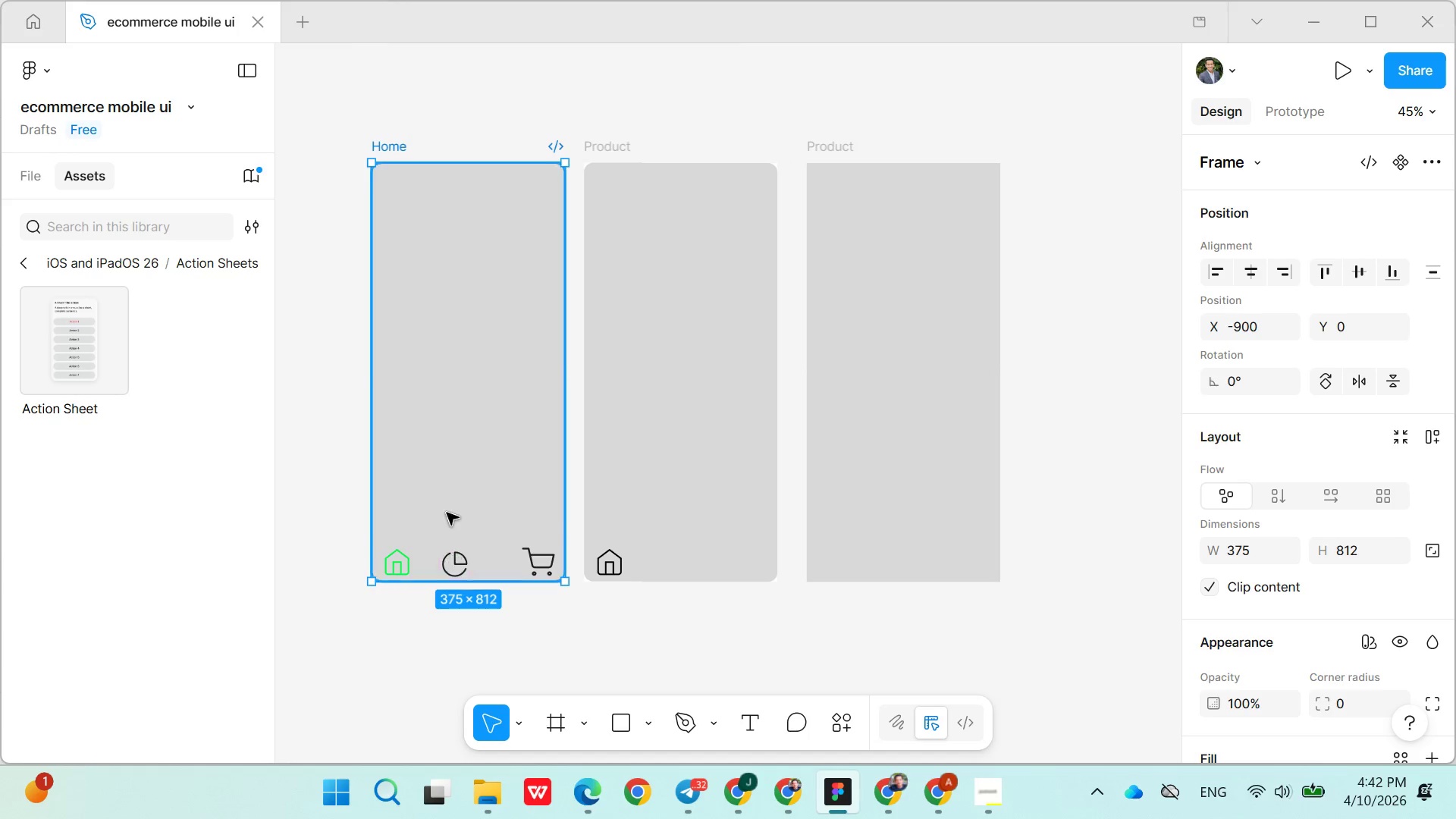 
left_click([450, 510])
 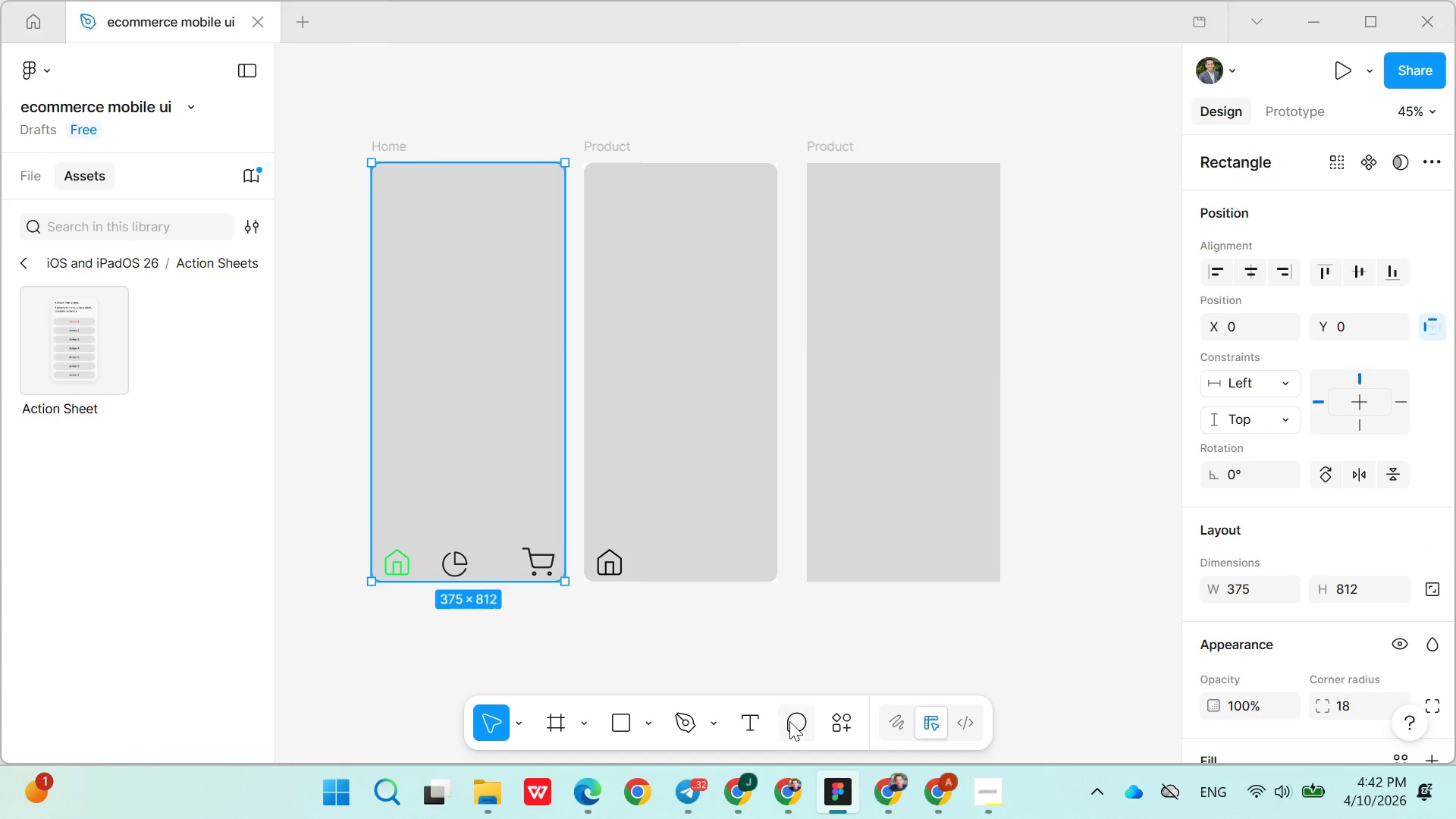 
left_click([833, 718])
 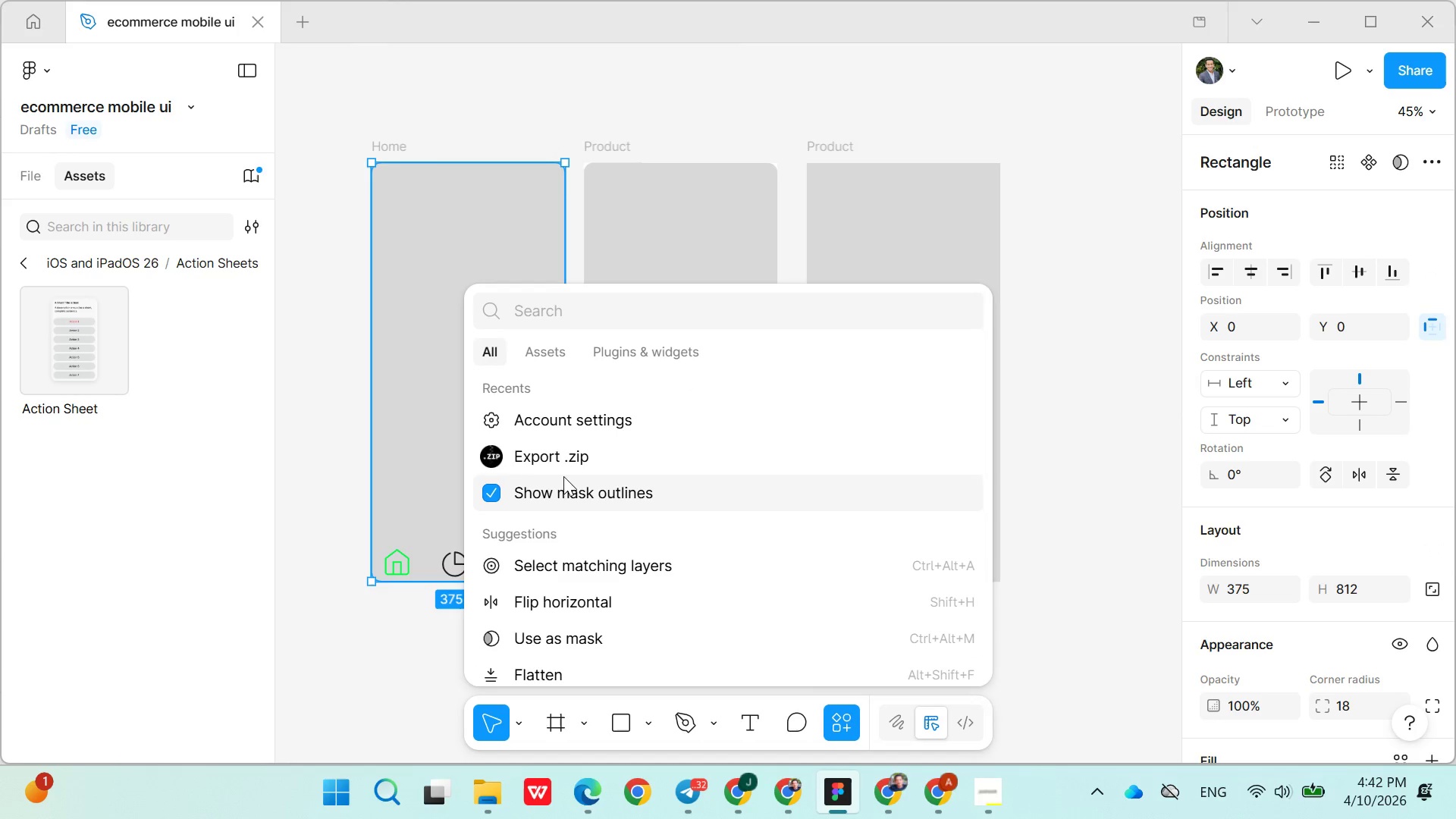 
left_click([424, 228])
 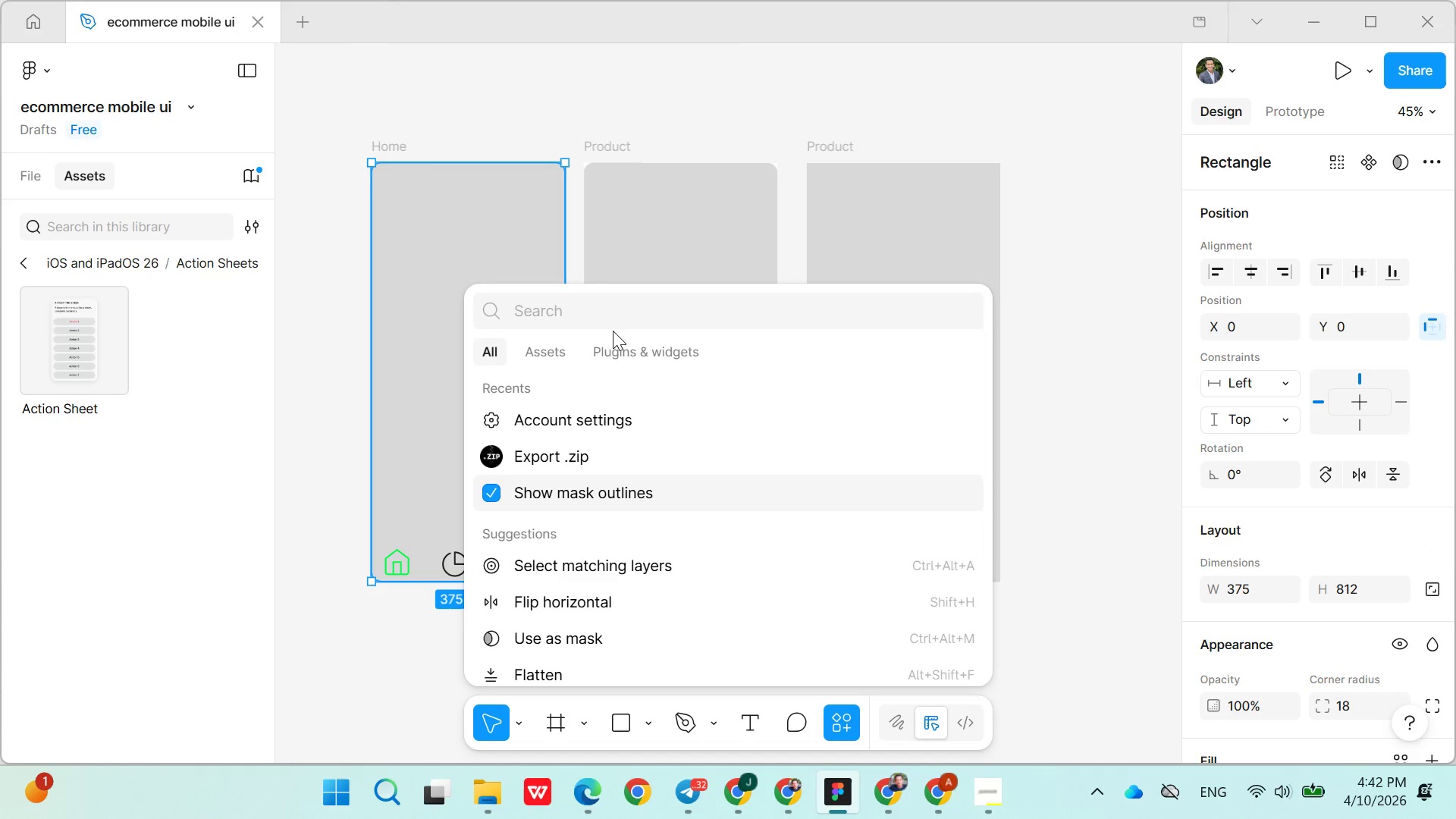 
left_click([609, 307])
 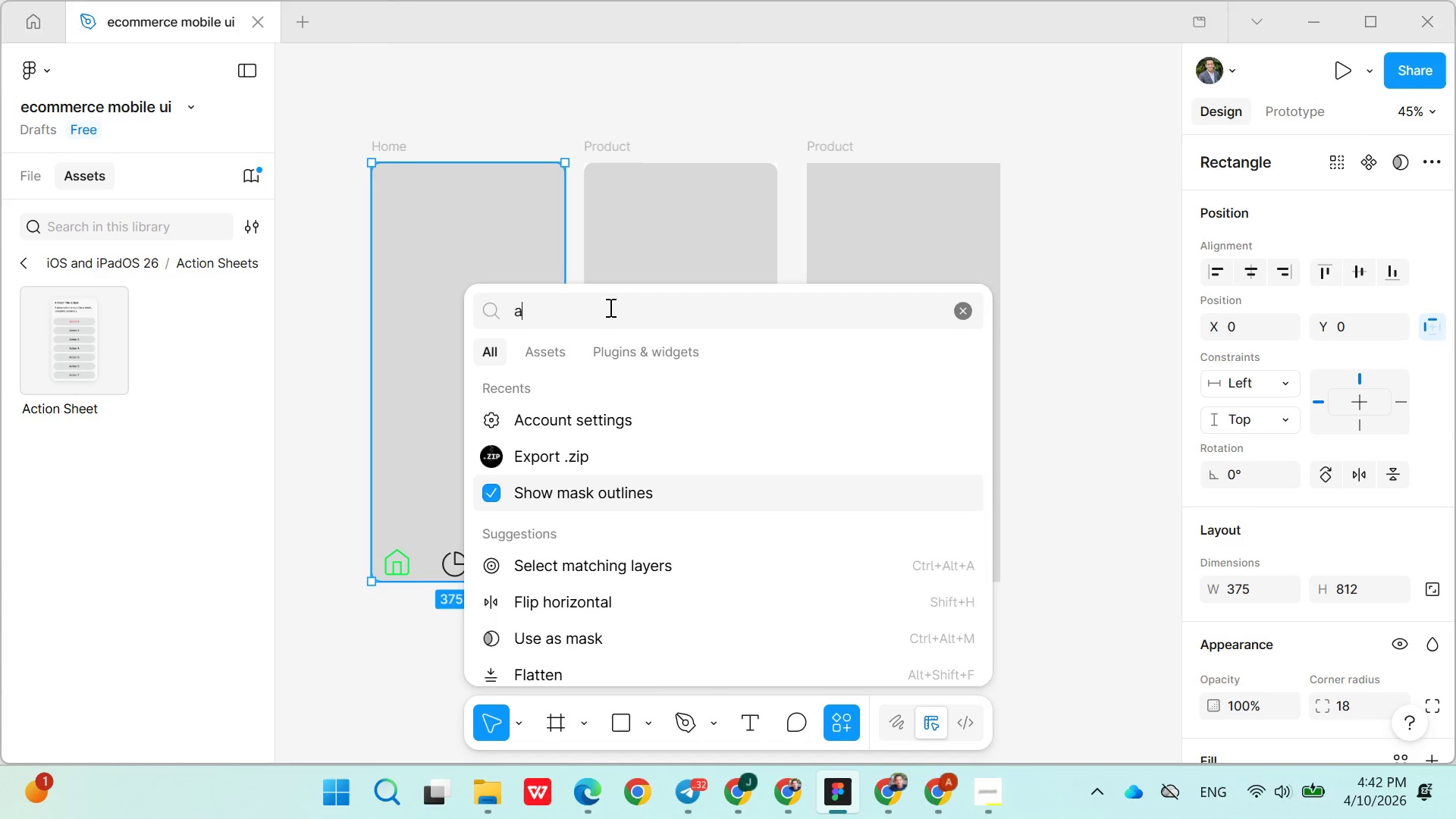 
type(appbar)
 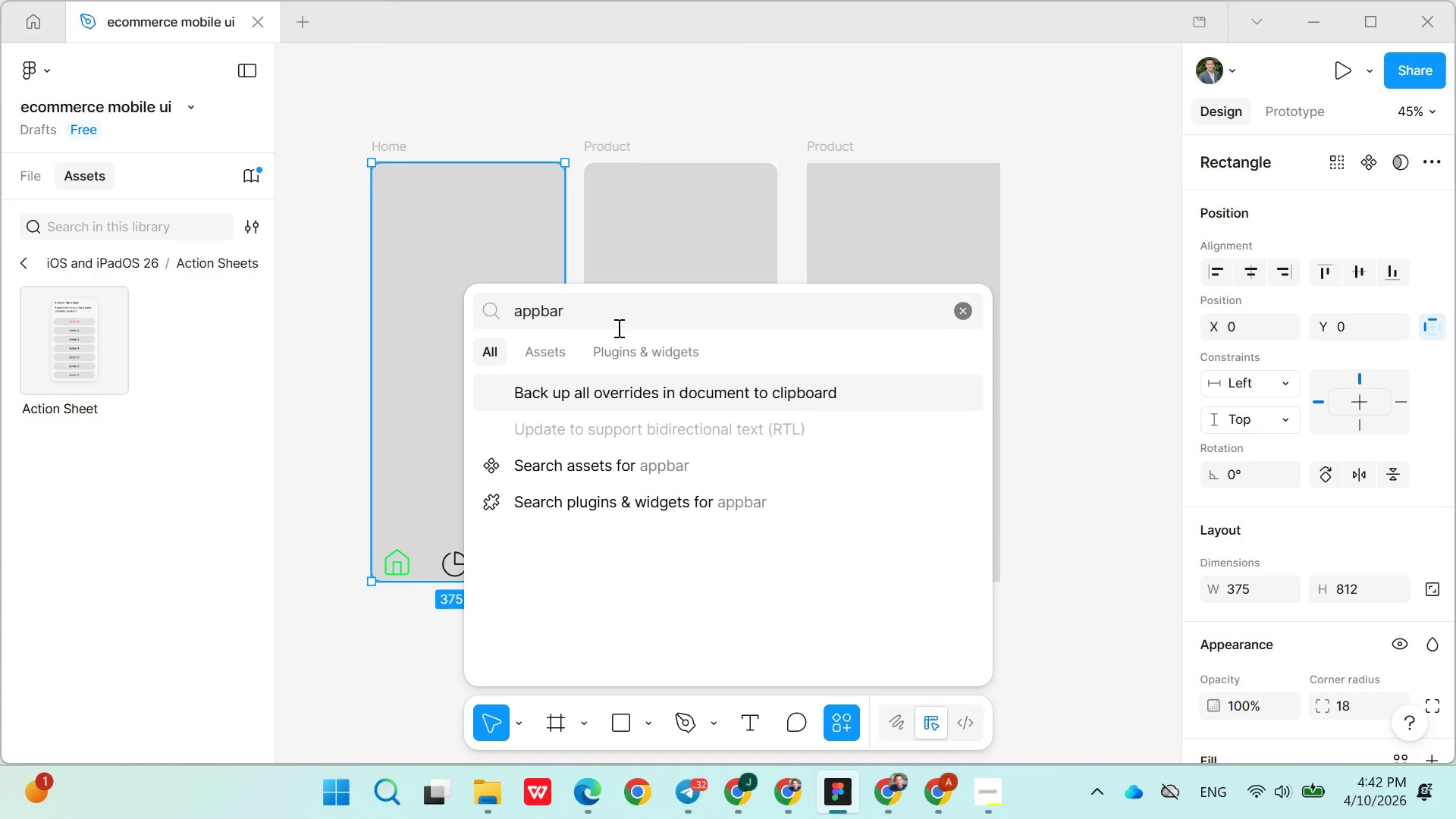 
left_click([663, 499])
 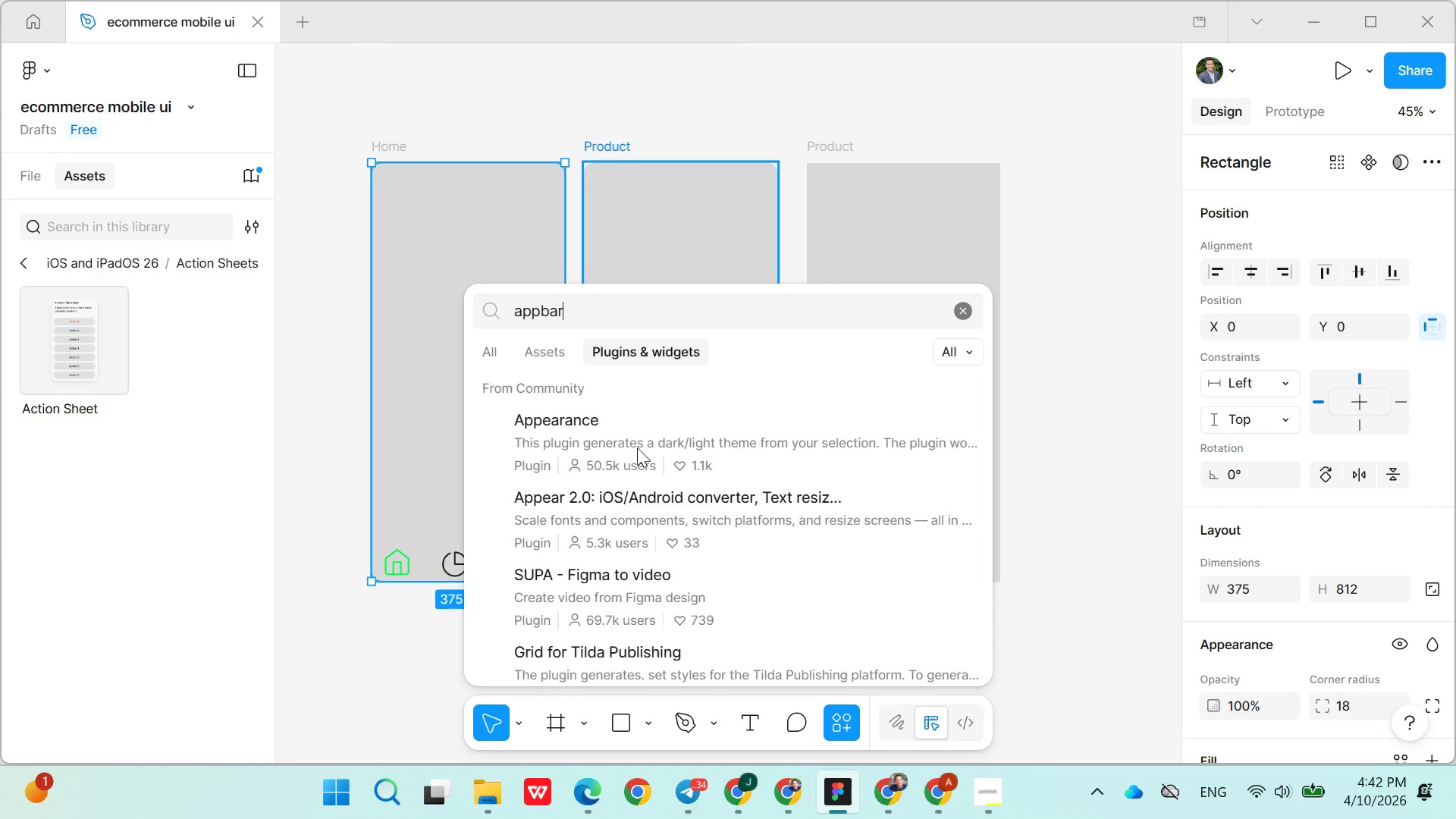 
left_click([560, 342])
 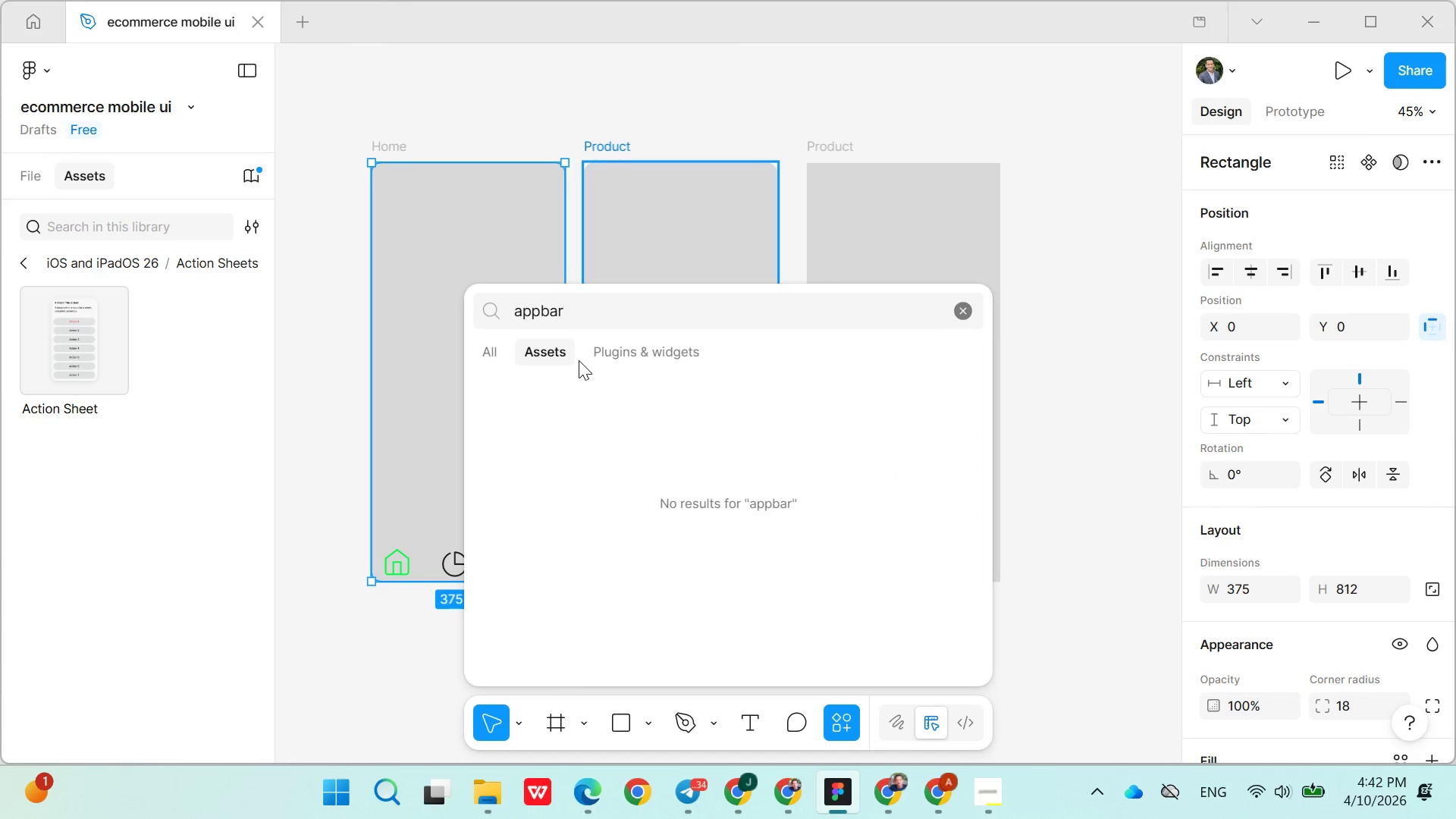 
left_click([620, 362])
 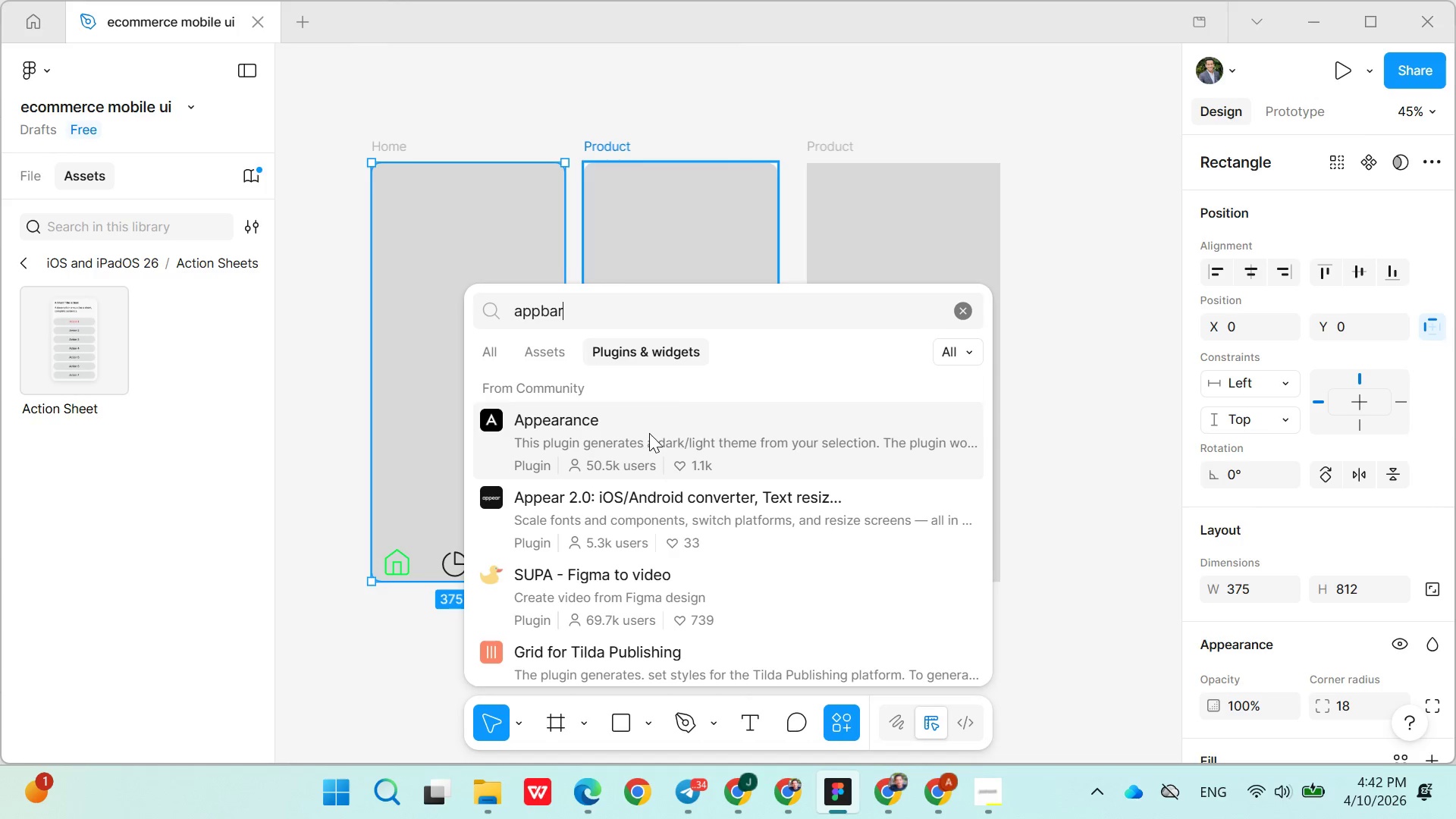 
scroll: coordinate [654, 538], scroll_direction: down, amount: 6.0
 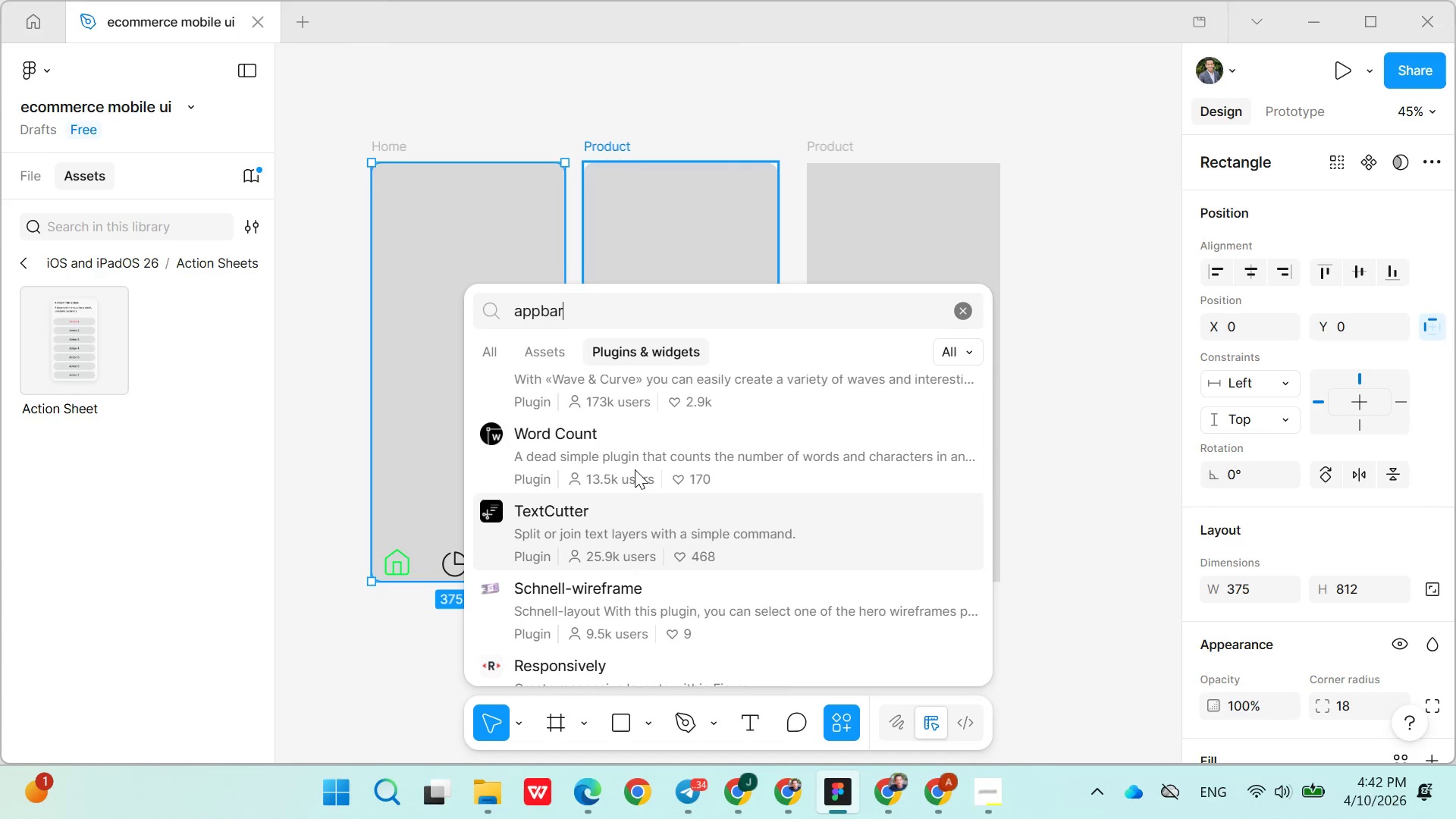 
left_click([484, 245])
 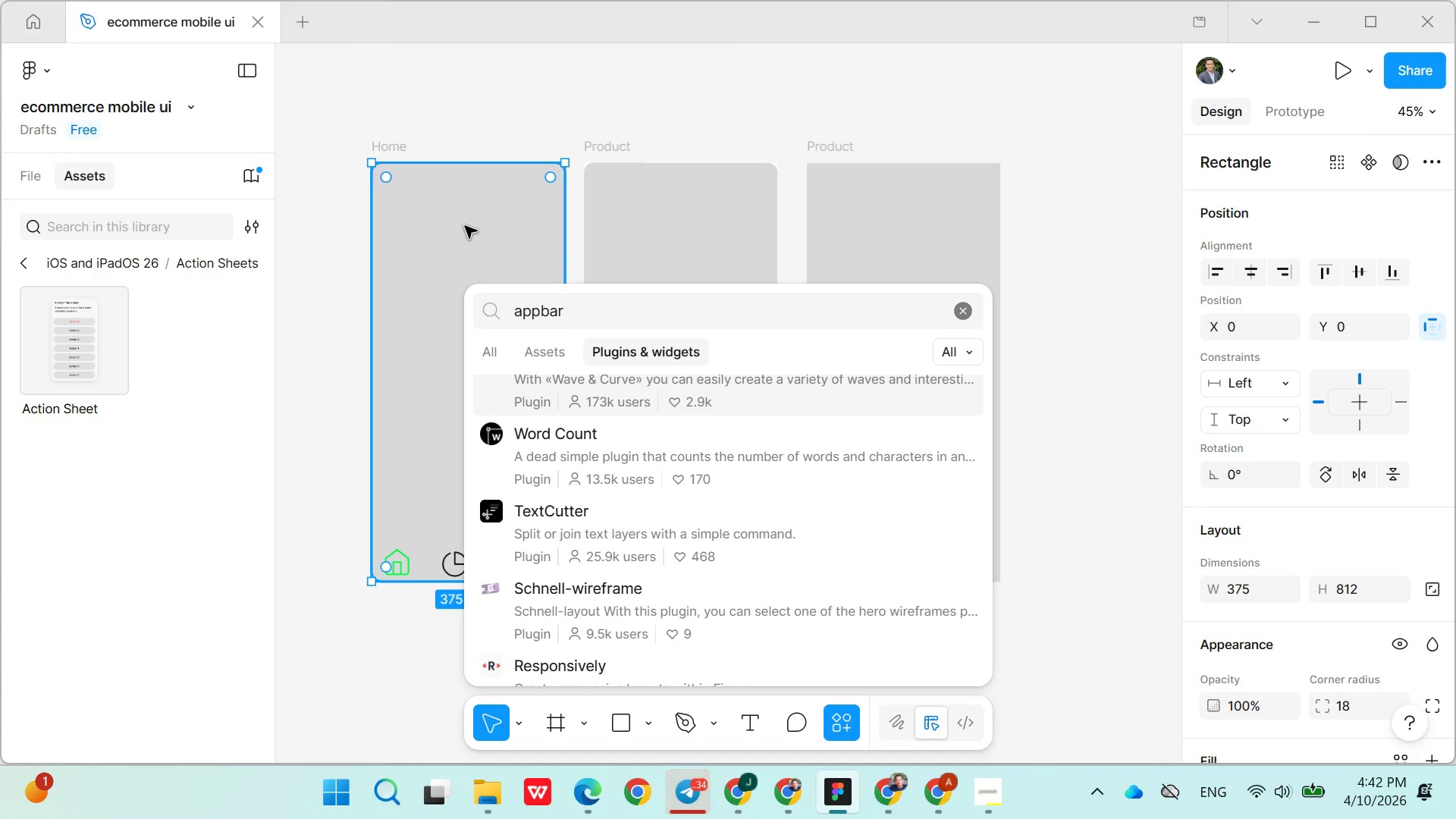 
left_click([457, 217])
 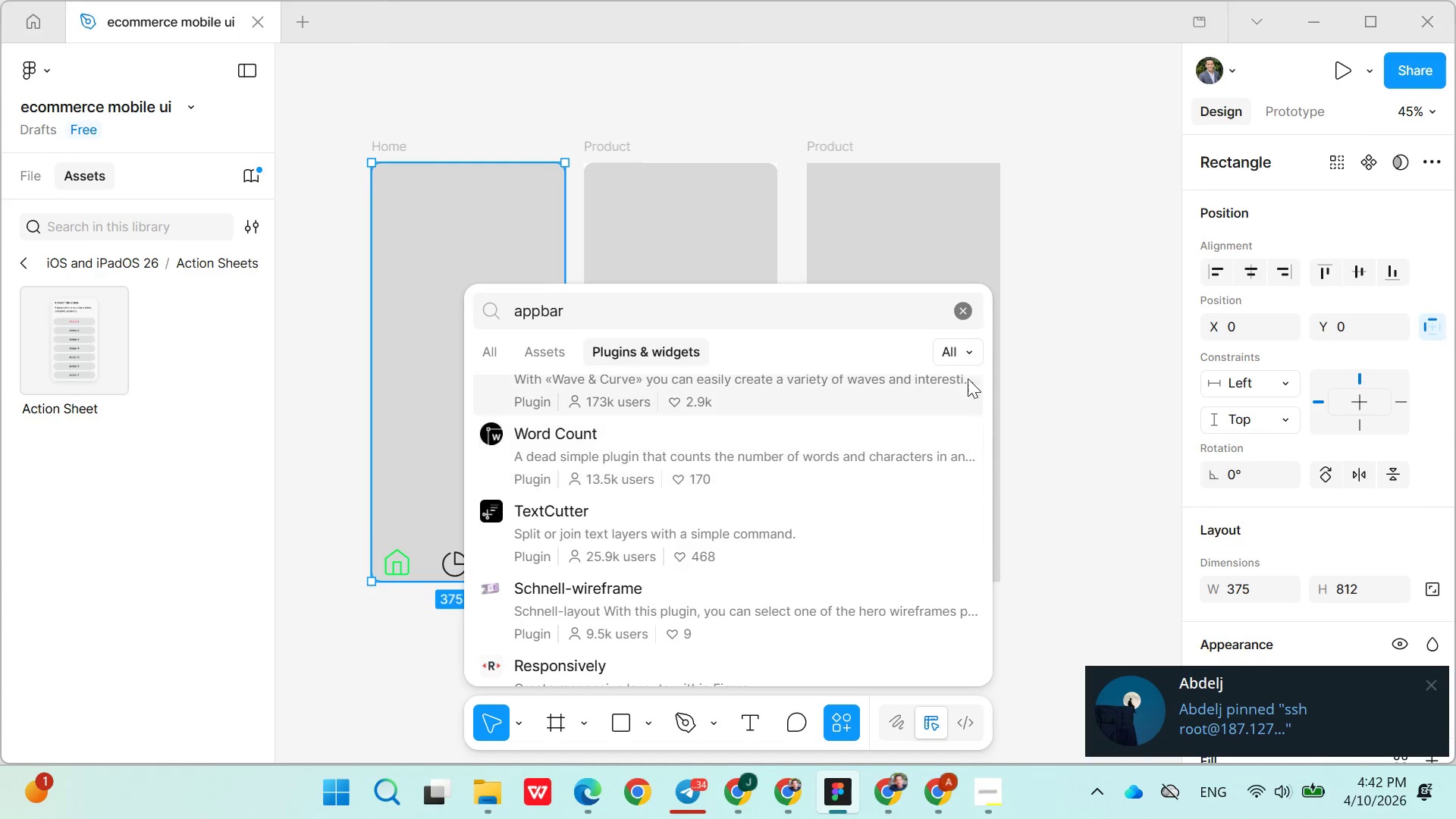 
left_click([968, 309])
 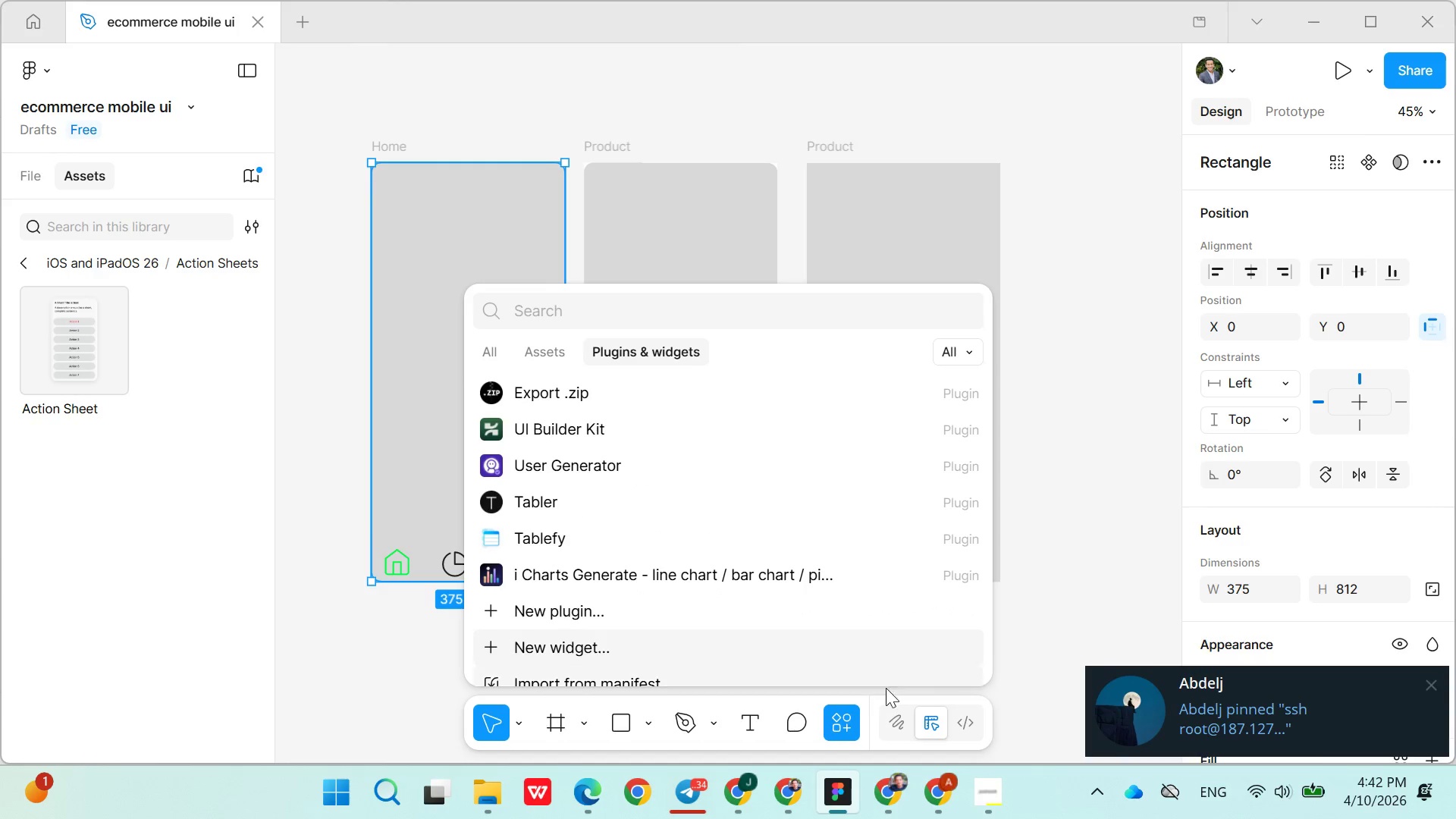 
left_click([848, 715])
 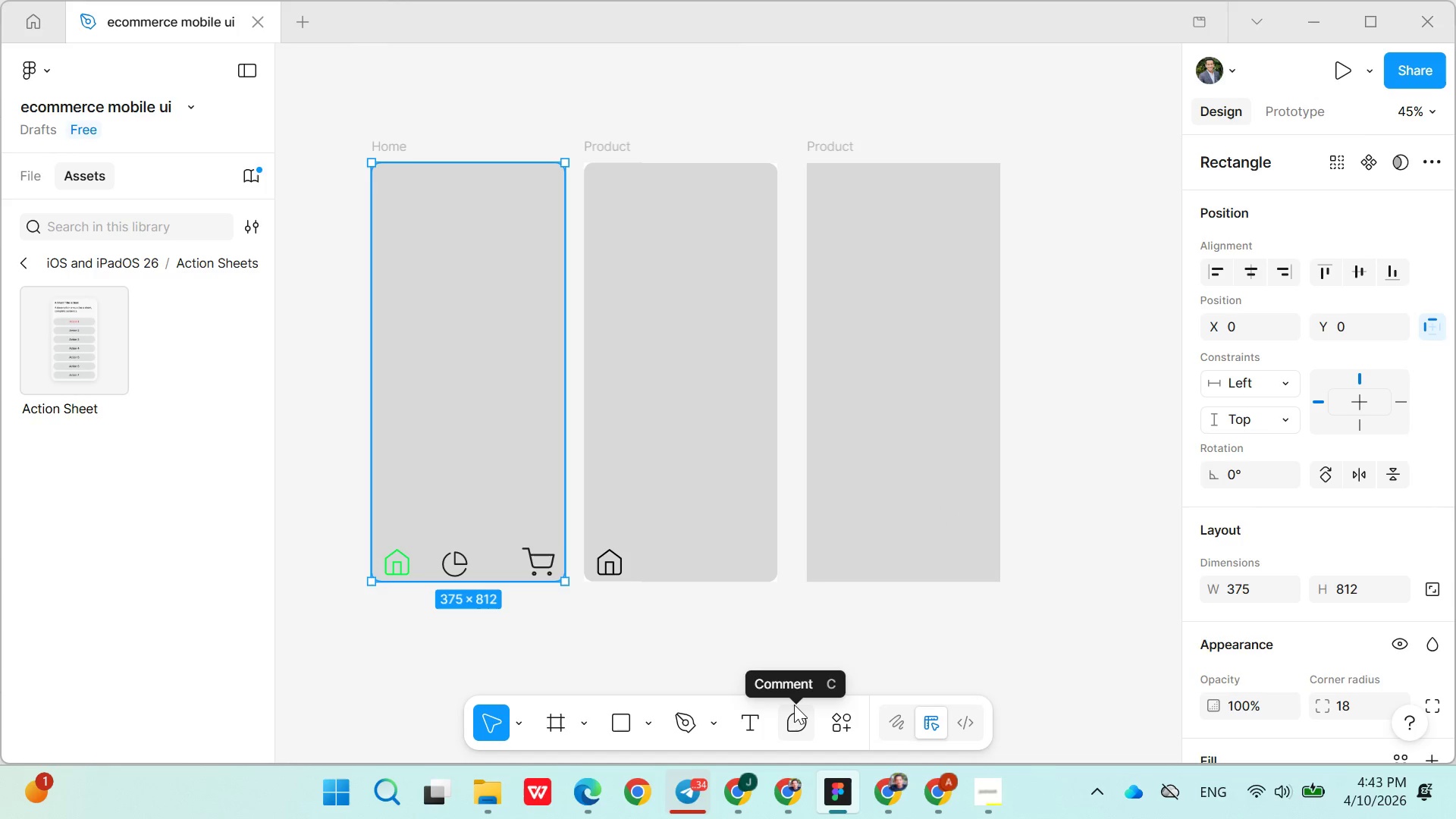 
wait(13.16)
 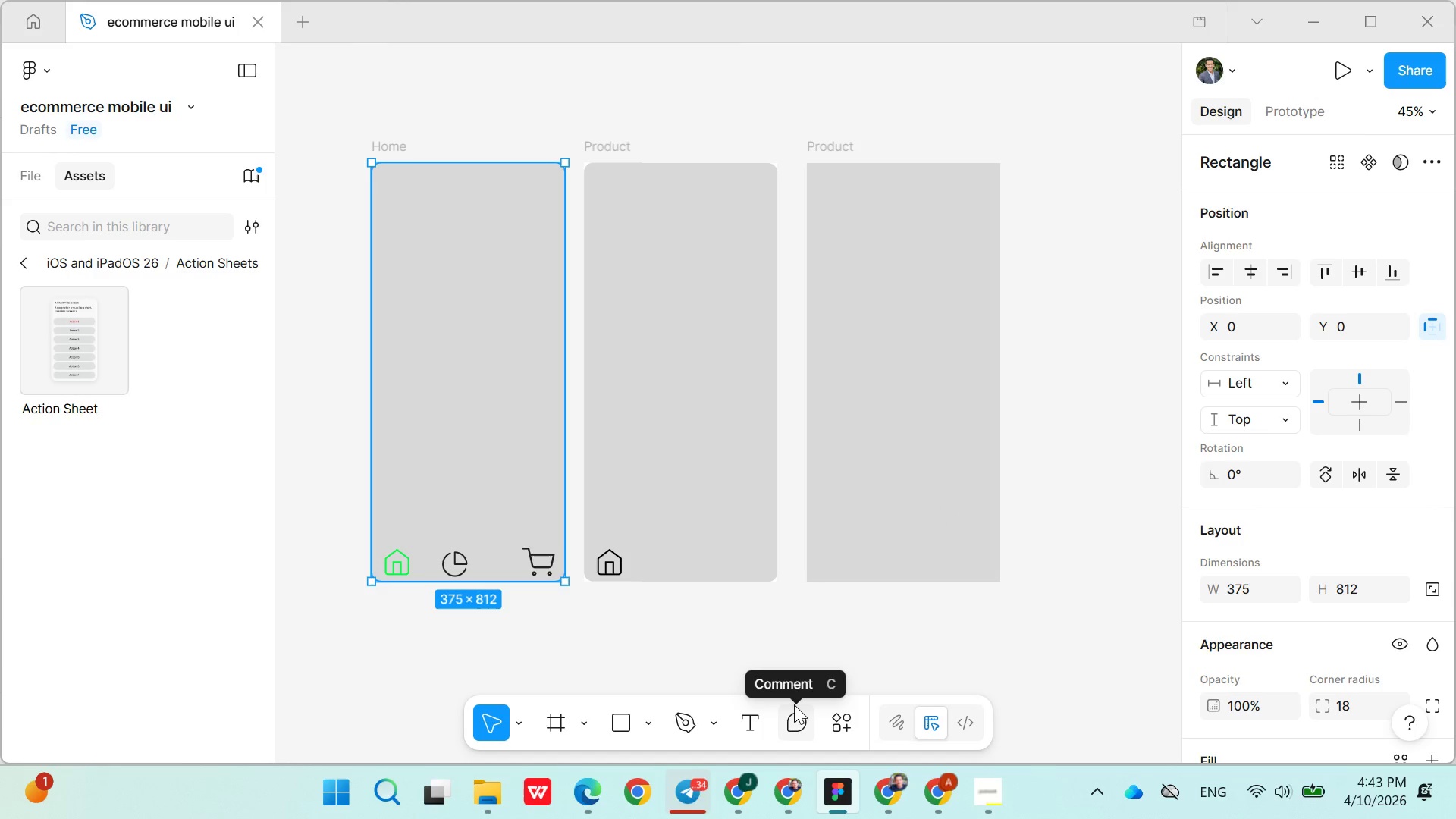 
left_click_drag(start_coordinate=[373, 174], to_coordinate=[563, 186])
 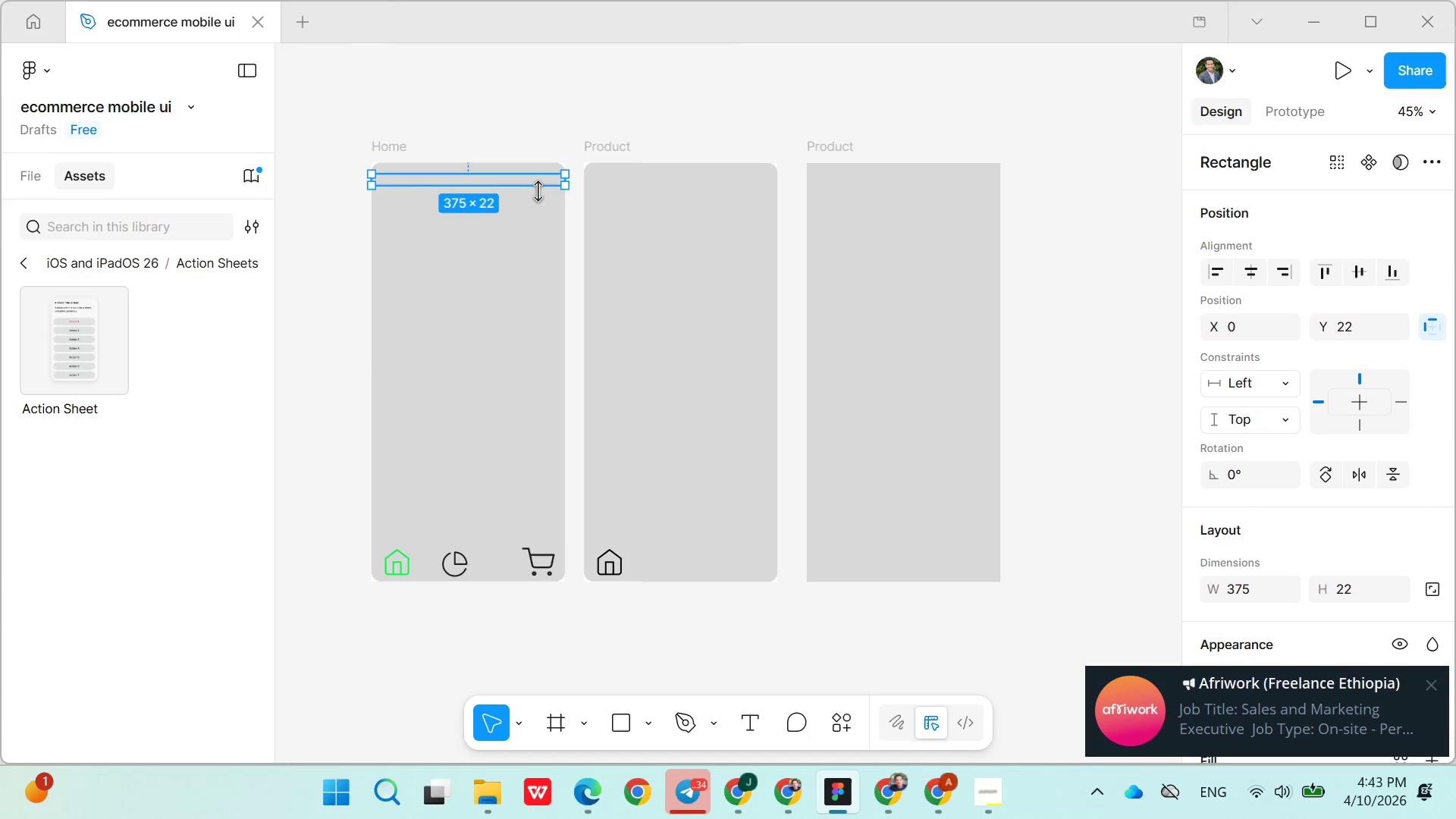 
left_click_drag(start_coordinate=[538, 191], to_coordinate=[529, 176])
 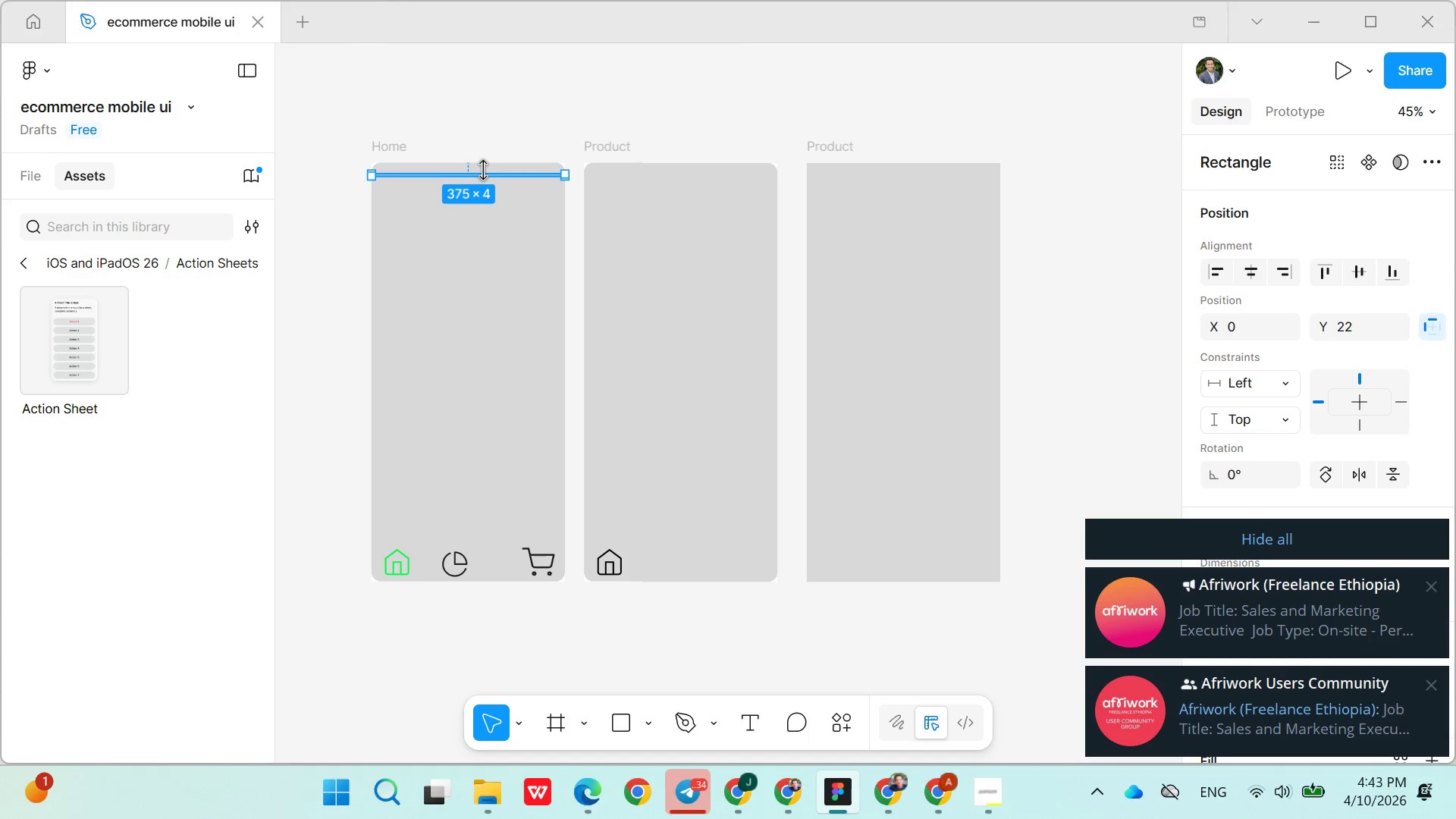 
left_click_drag(start_coordinate=[484, 170], to_coordinate=[469, 170])
 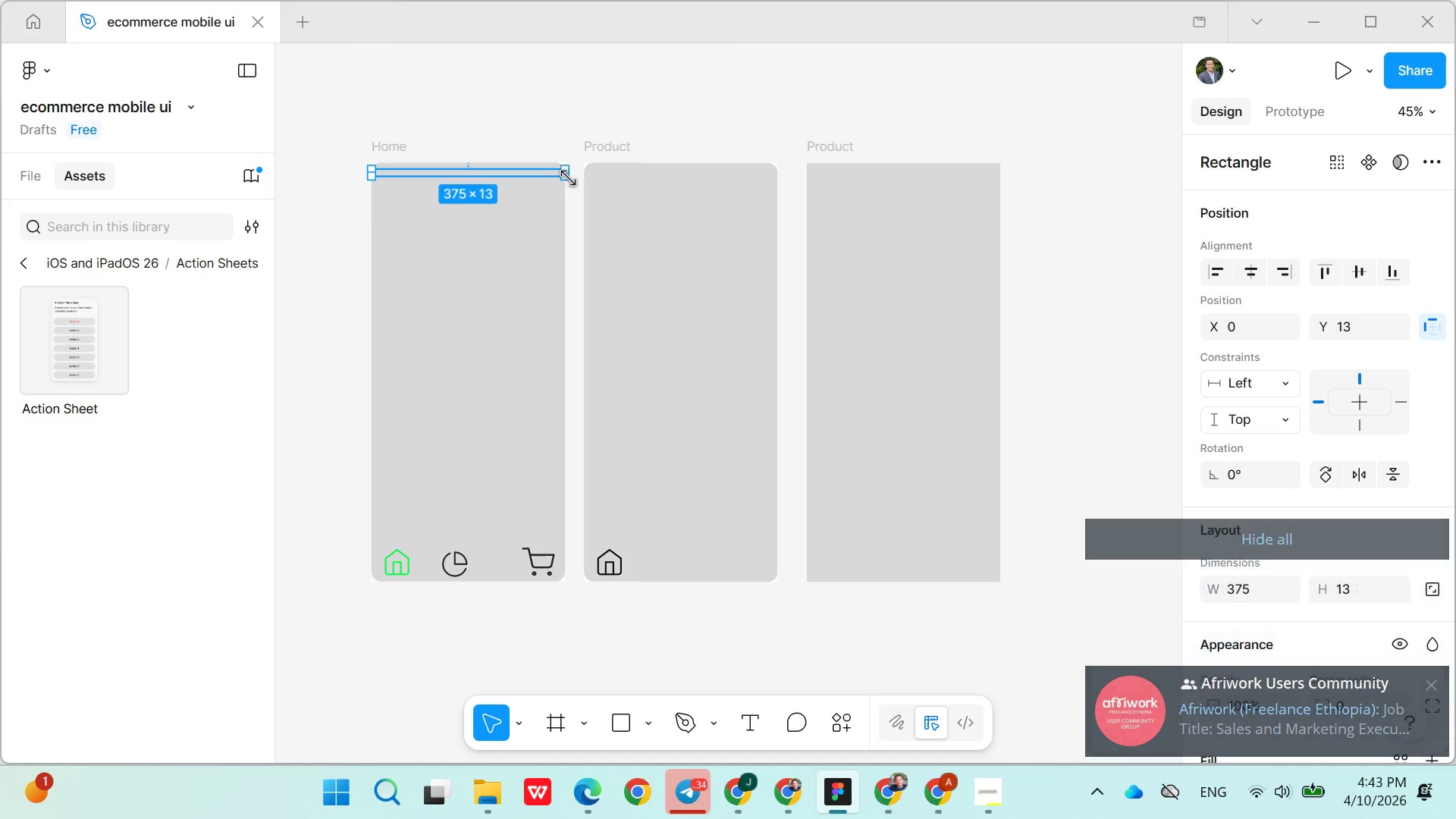 
left_click_drag(start_coordinate=[568, 178], to_coordinate=[557, 177])
 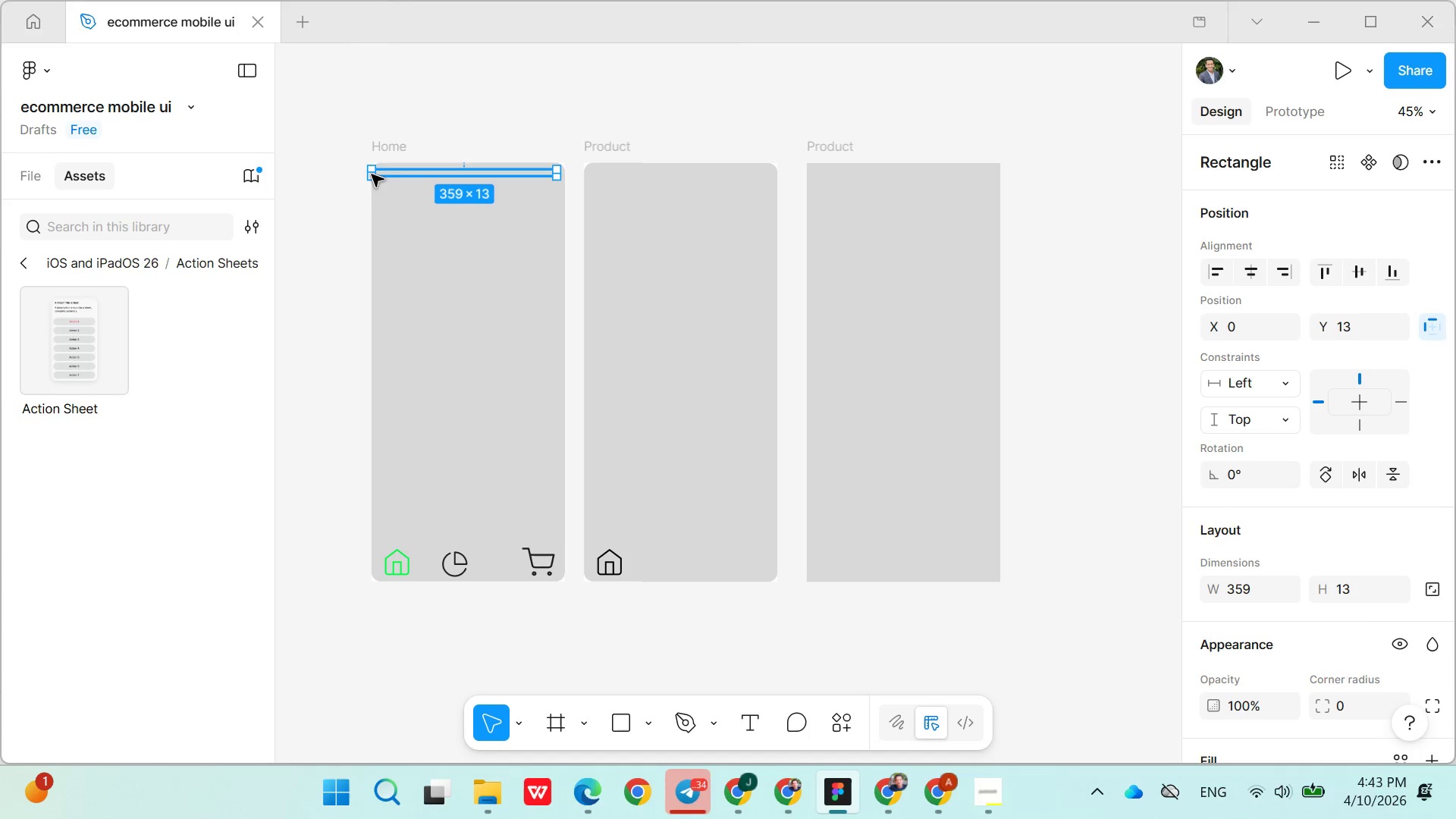 
left_click_drag(start_coordinate=[371, 174], to_coordinate=[366, 174])
 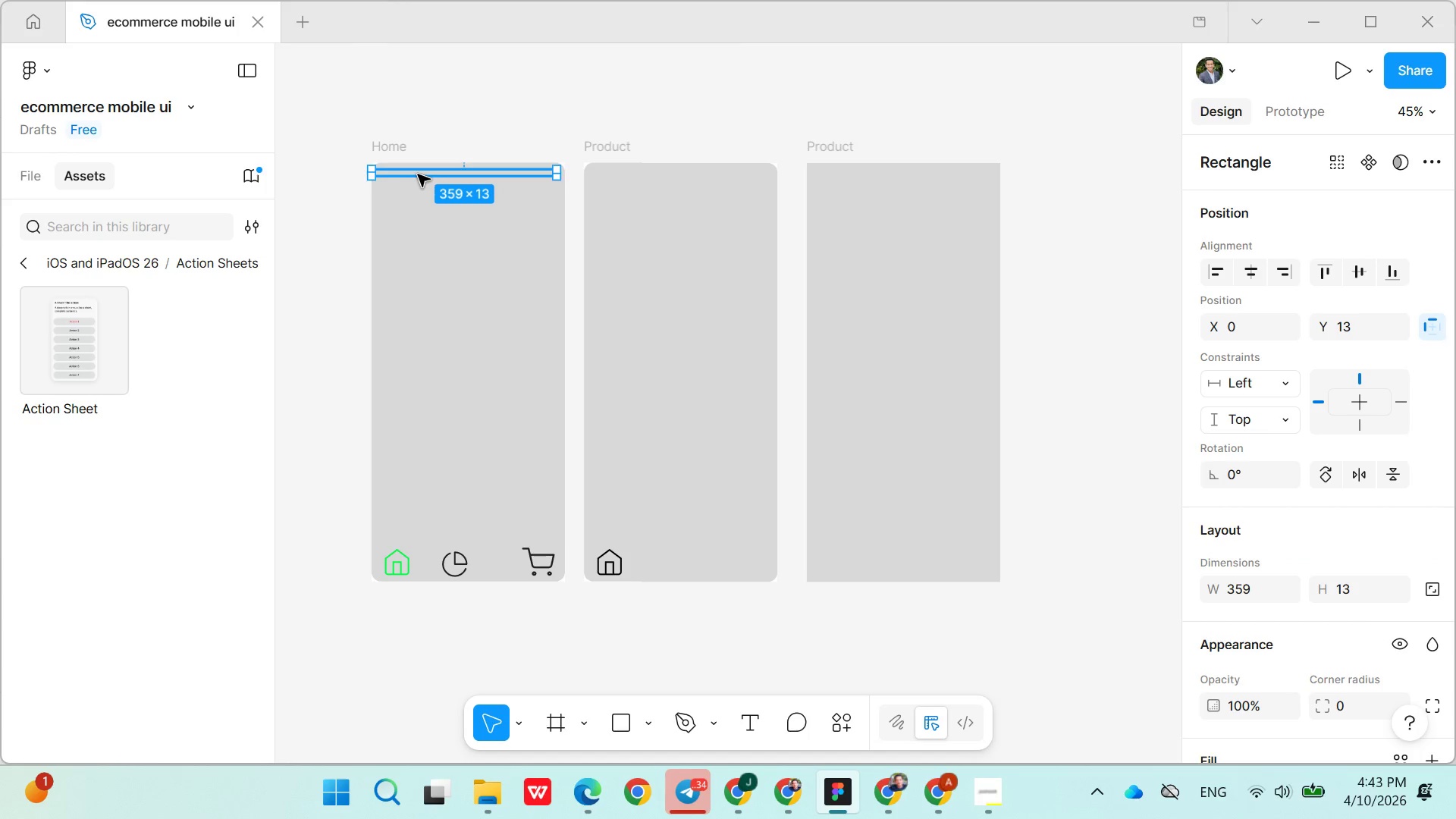 
left_click([418, 174])
 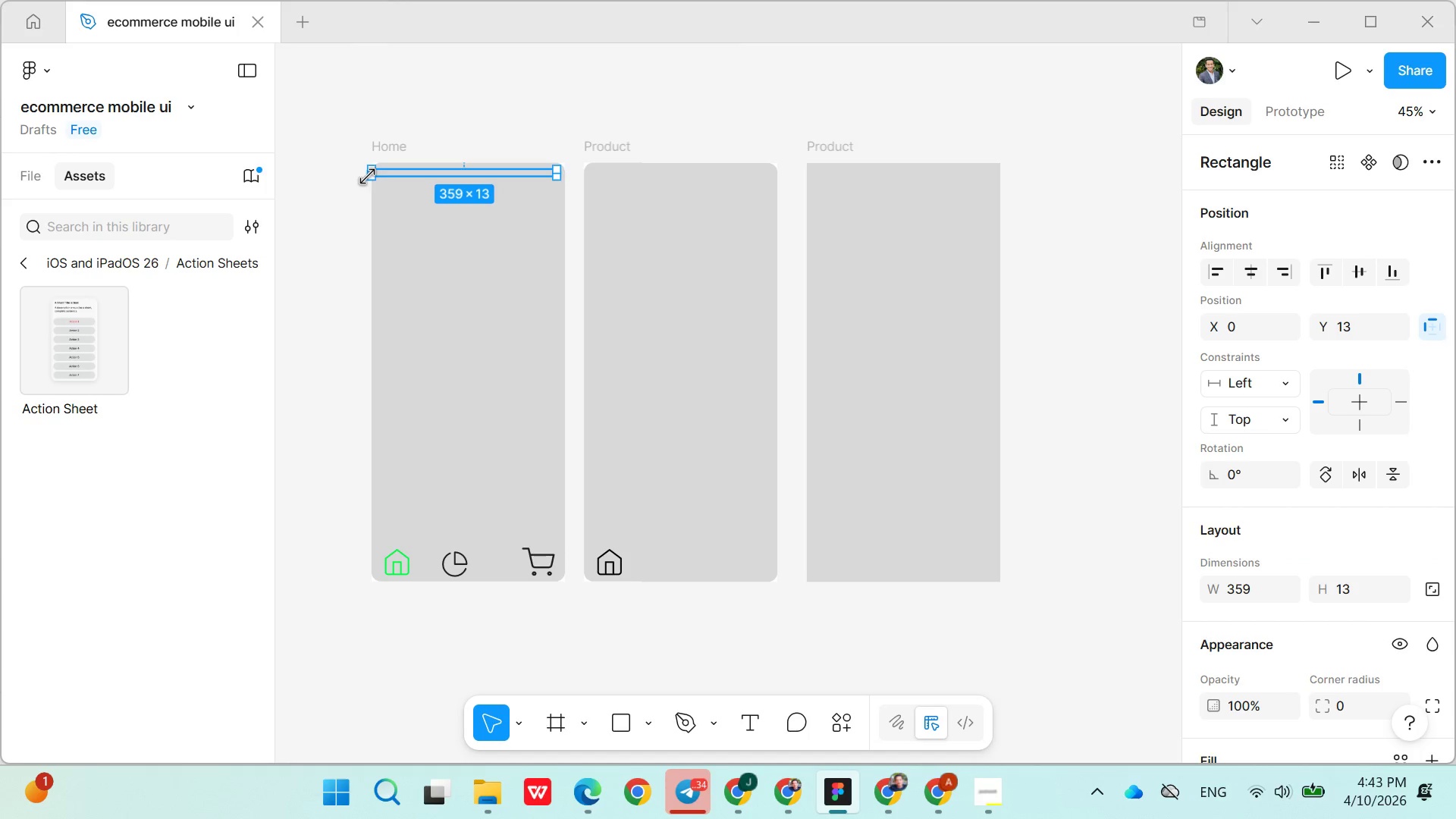 
left_click_drag(start_coordinate=[367, 175], to_coordinate=[384, 173])
 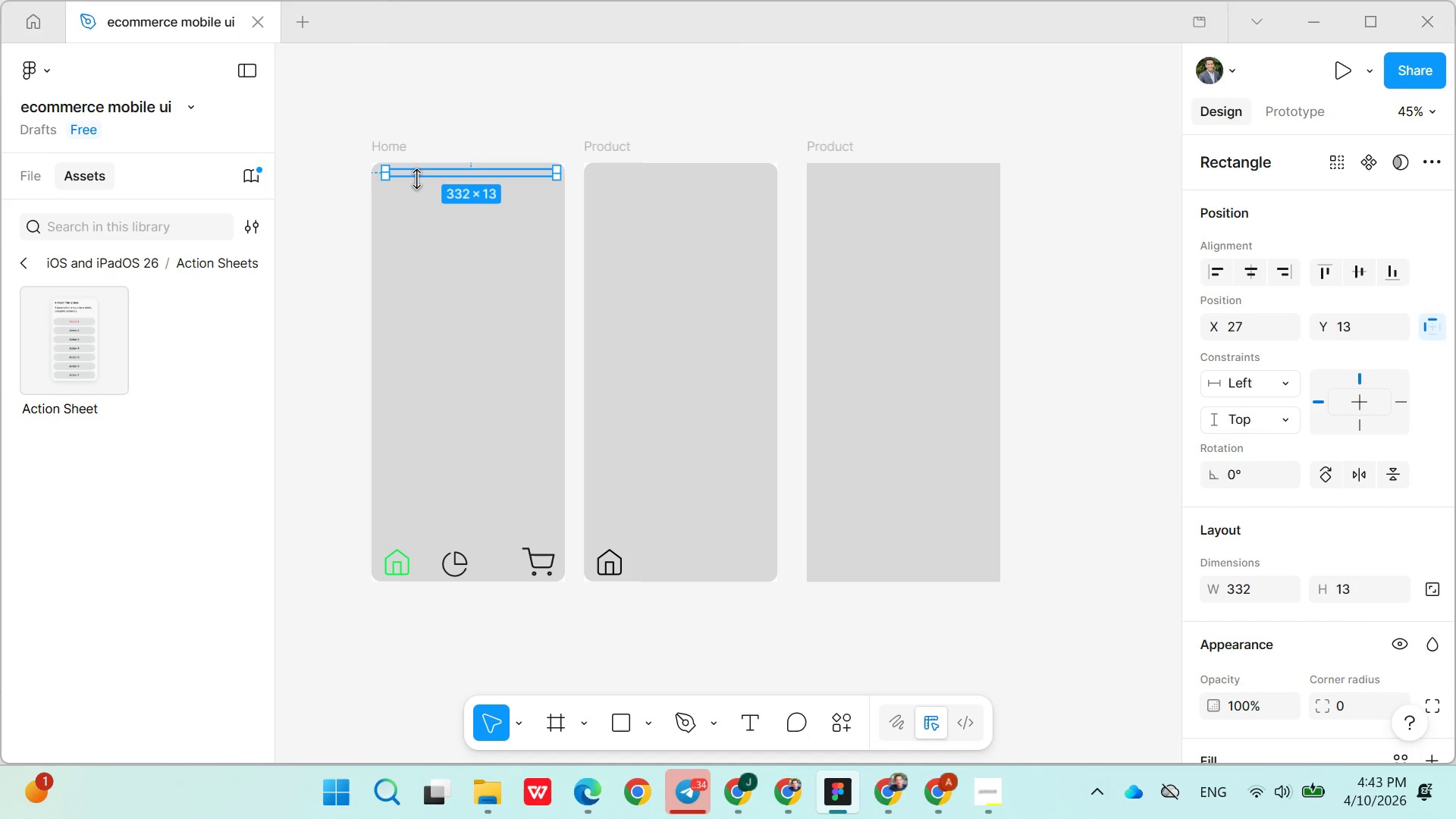 
left_click_drag(start_coordinate=[416, 179], to_coordinate=[416, 185])
 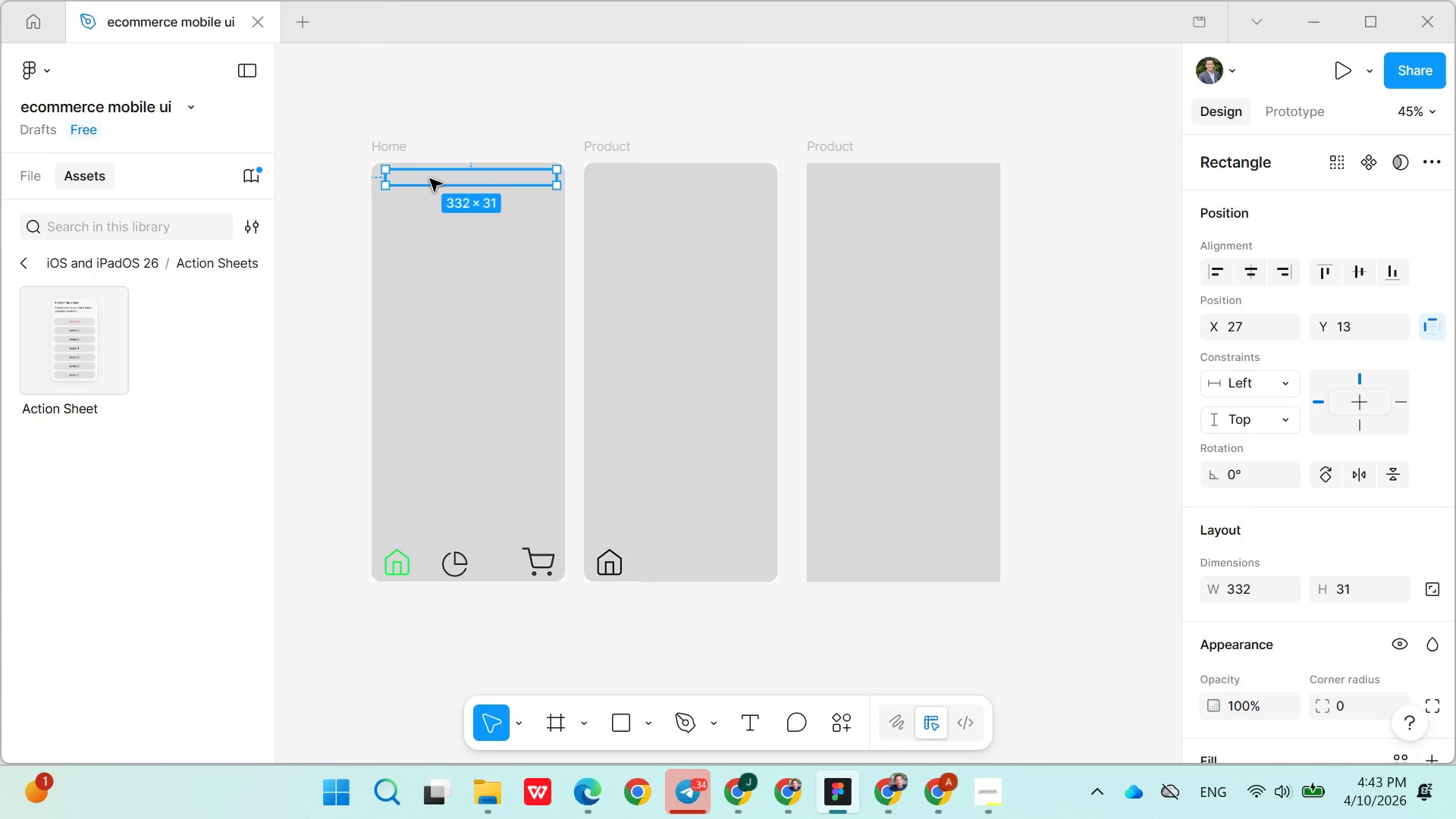 
left_click_drag(start_coordinate=[433, 168], to_coordinate=[434, 164])
 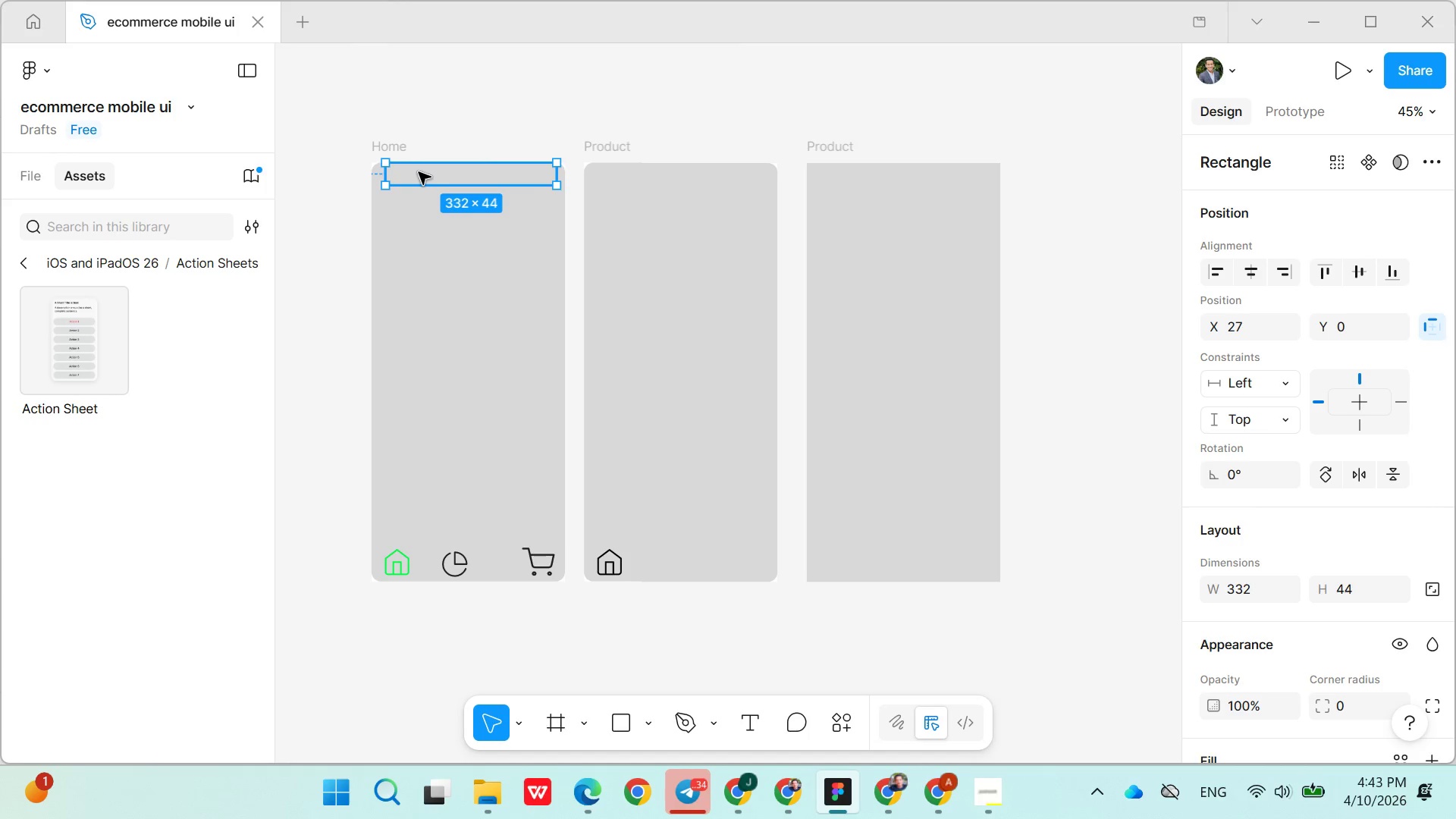 
left_click([419, 172])
 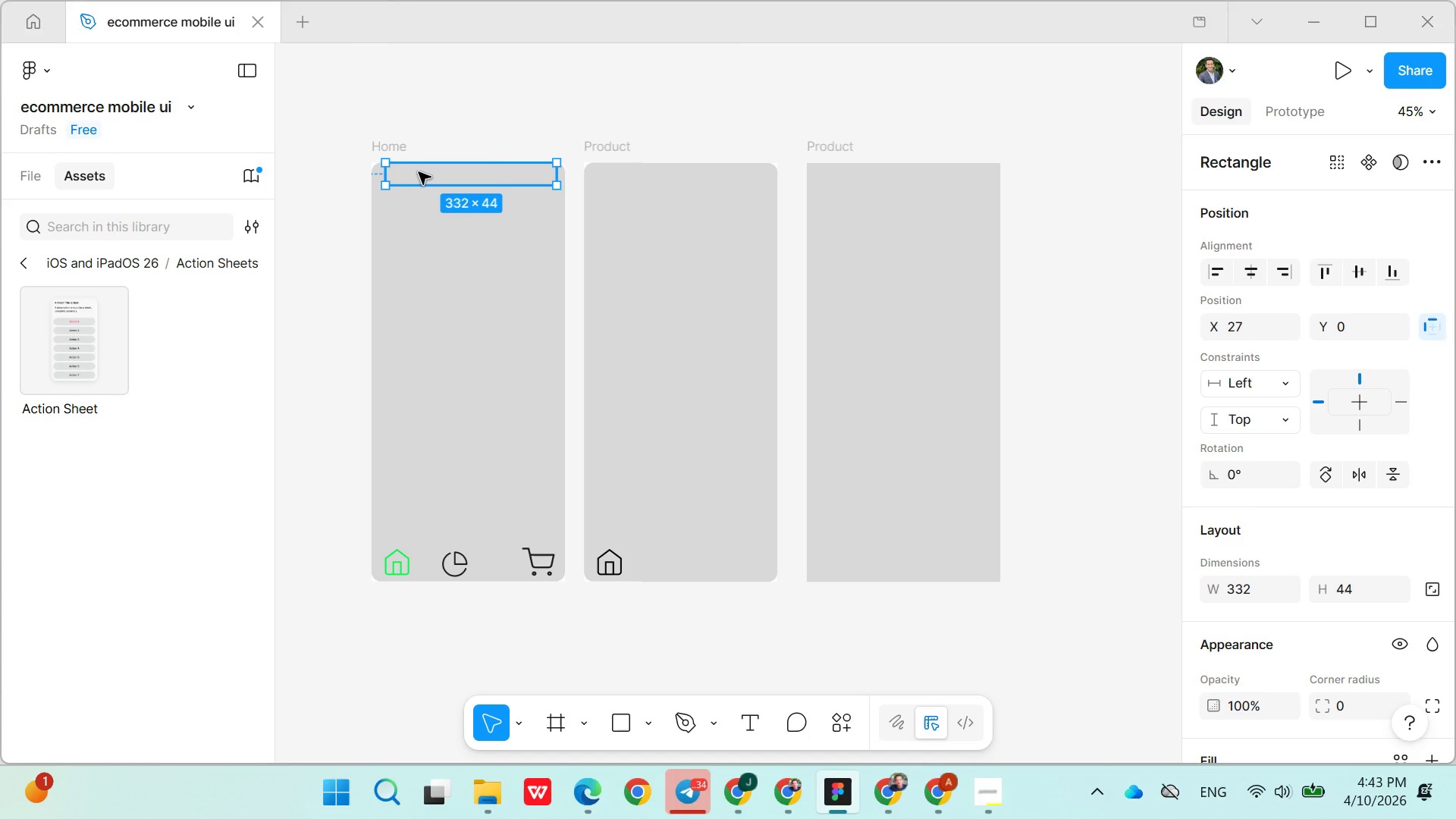 
left_click_drag(start_coordinate=[419, 172], to_coordinate=[411, 176])
 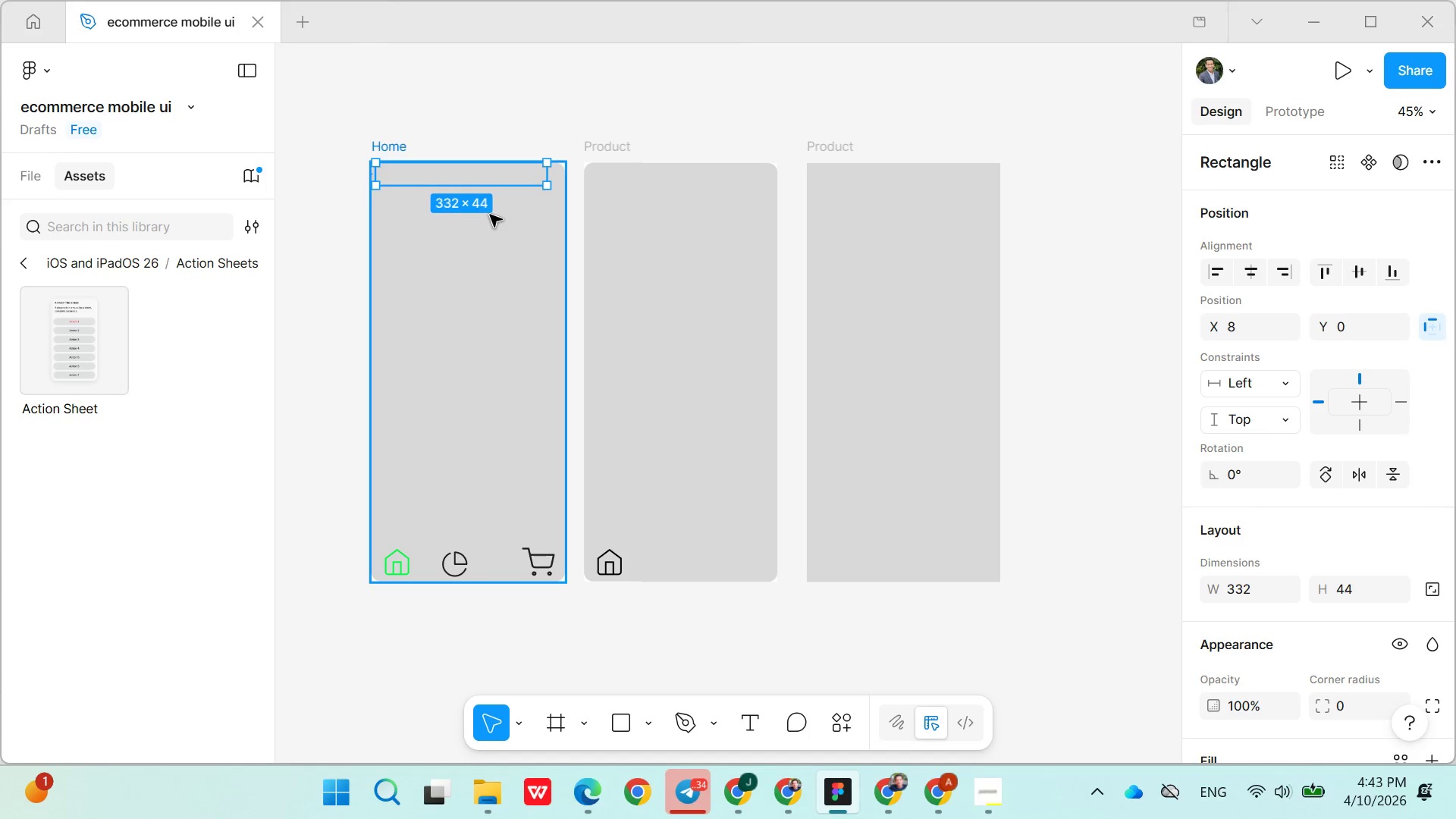 
key(Control+Z)
 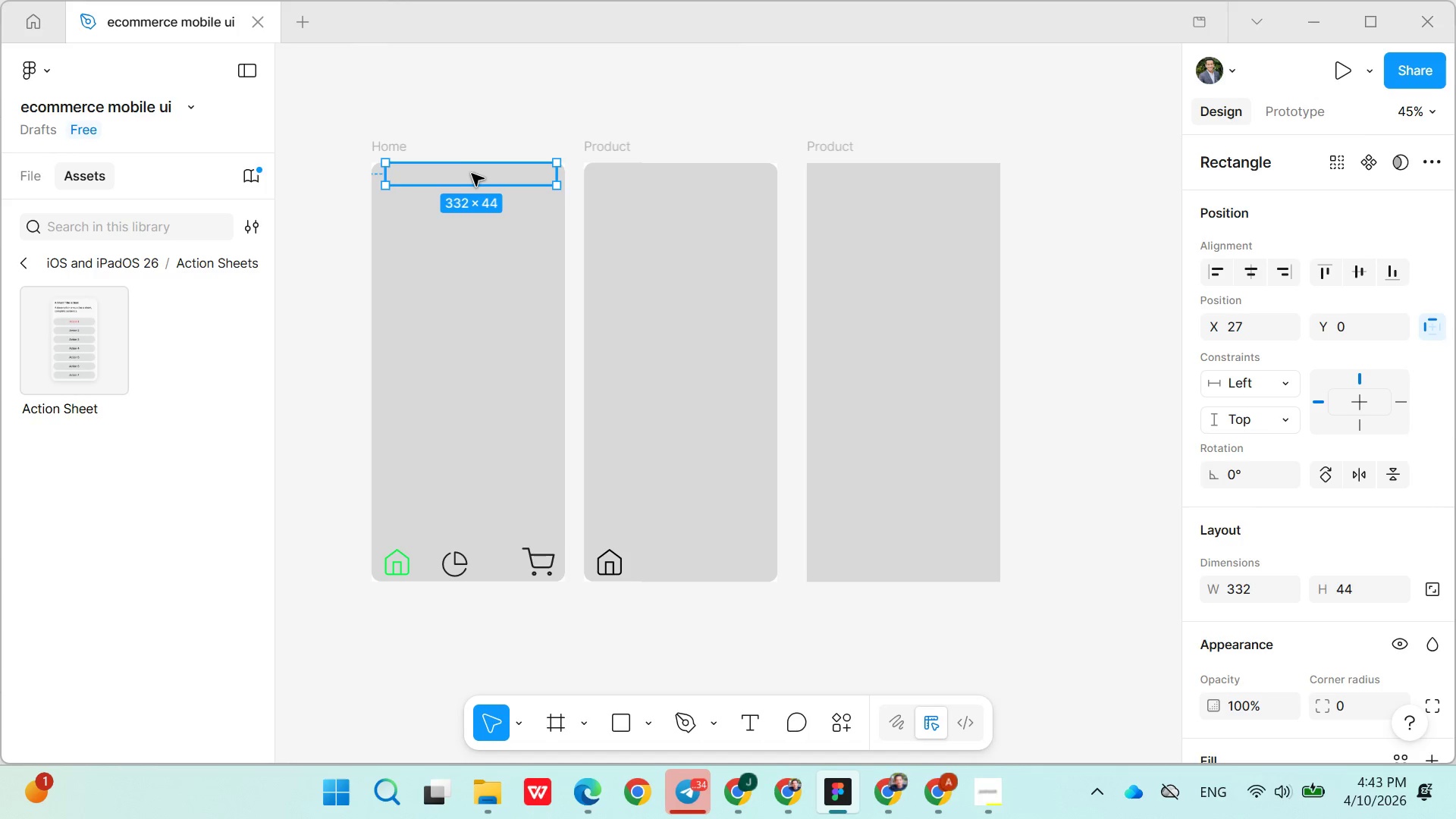 
left_click_drag(start_coordinate=[469, 176], to_coordinate=[456, 185])
 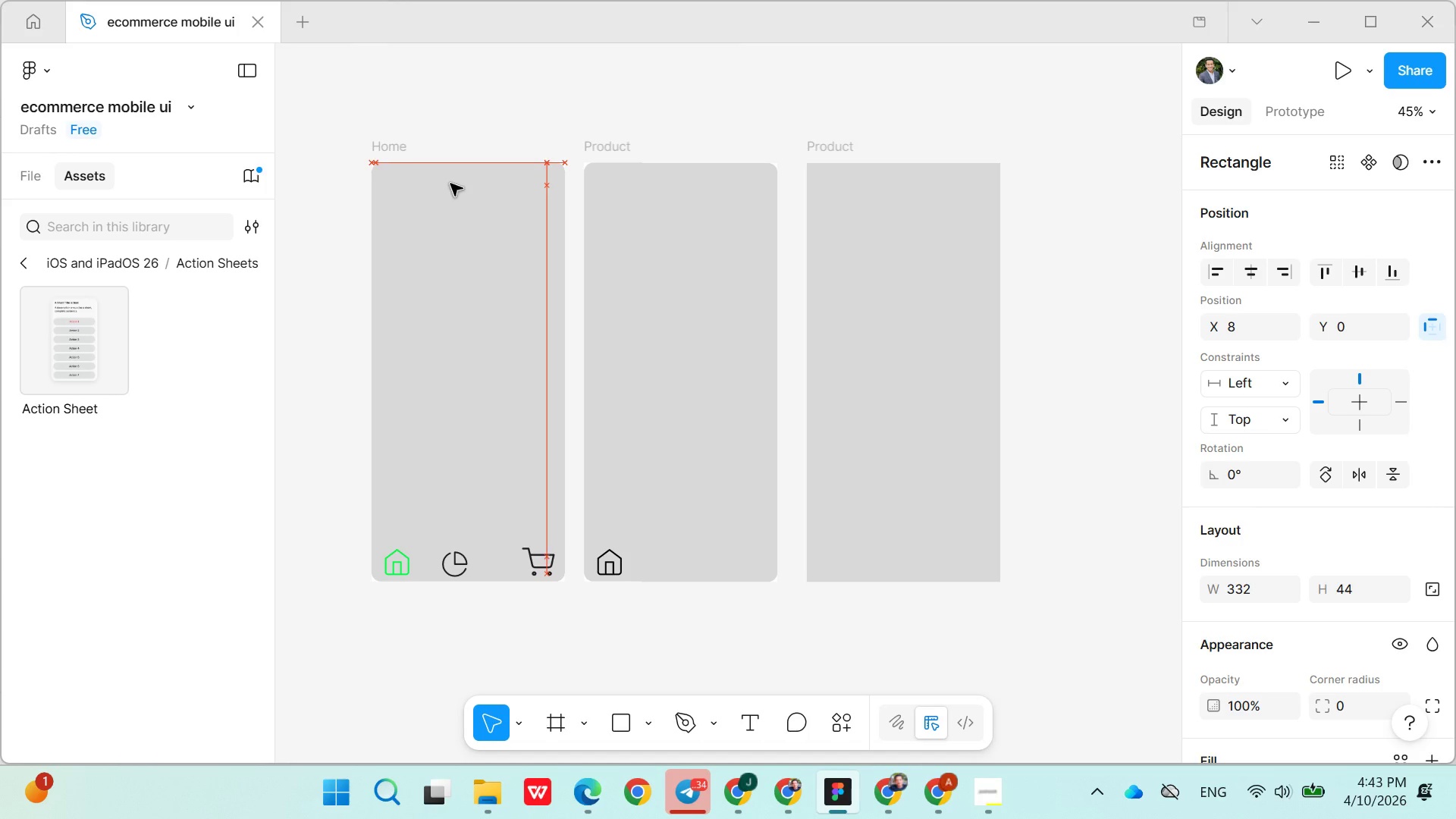 
left_click([507, 133])
 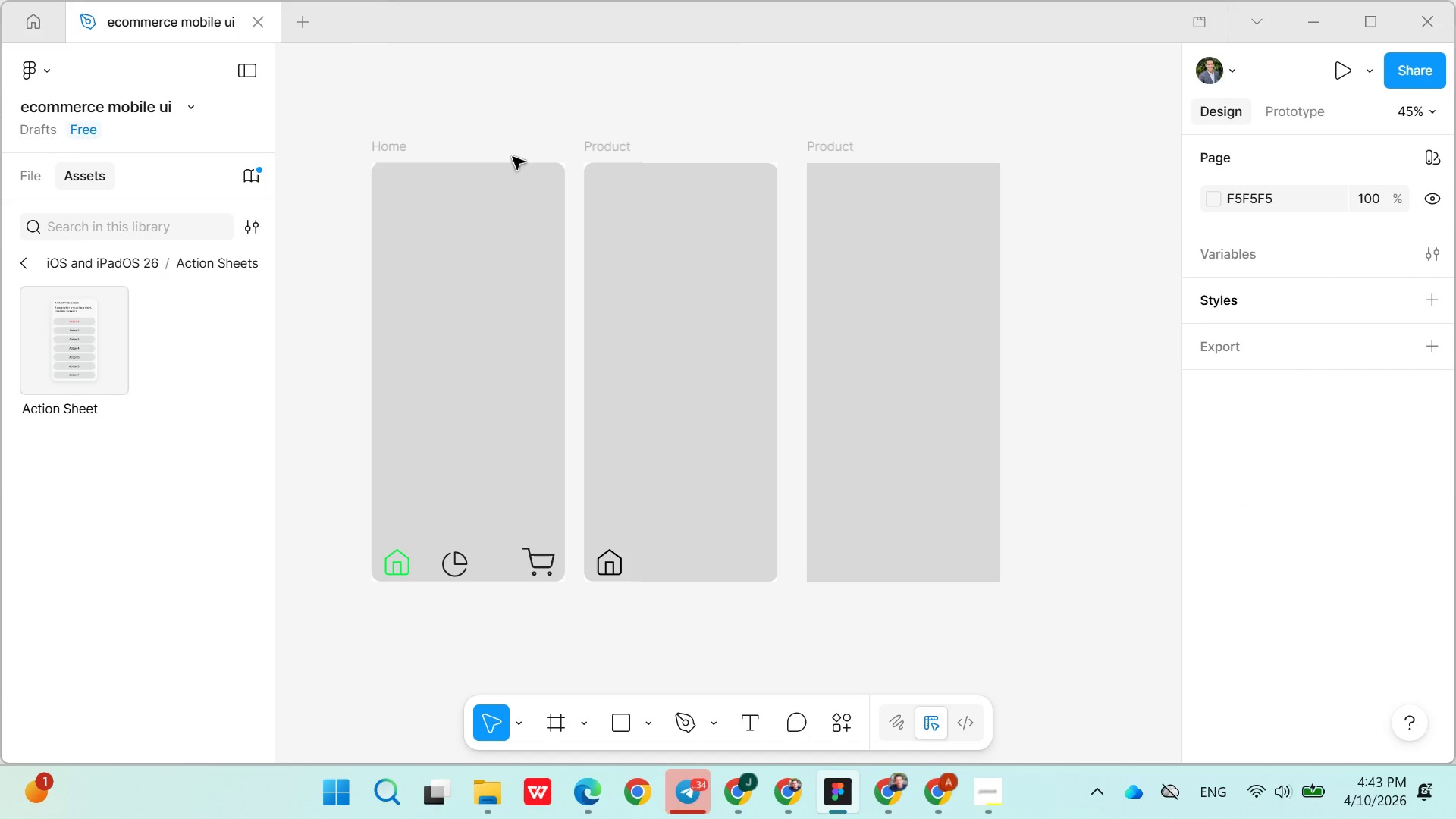 
left_click_drag(start_coordinate=[485, 177], to_coordinate=[494, 187])
 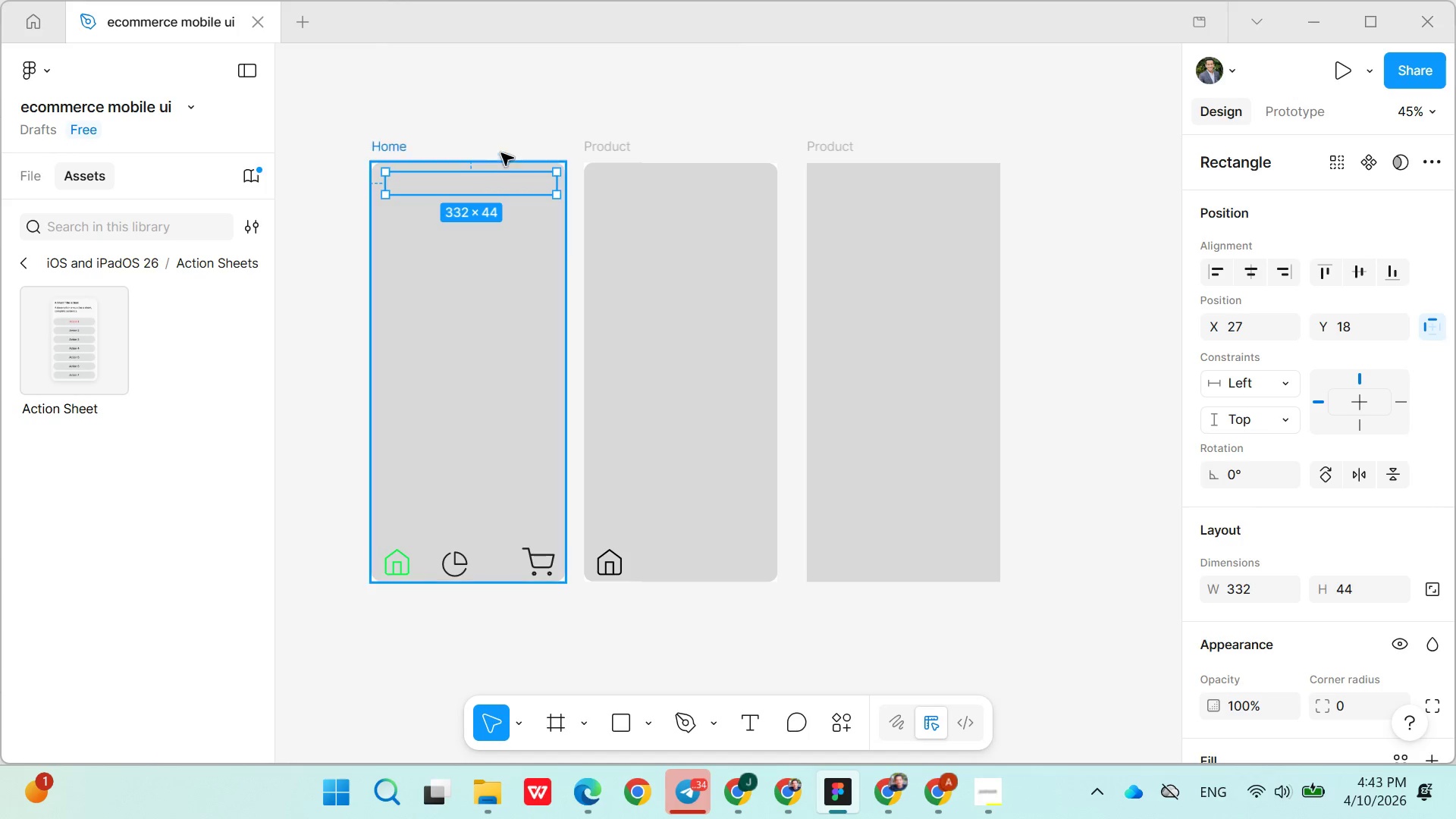 
left_click([503, 150])
 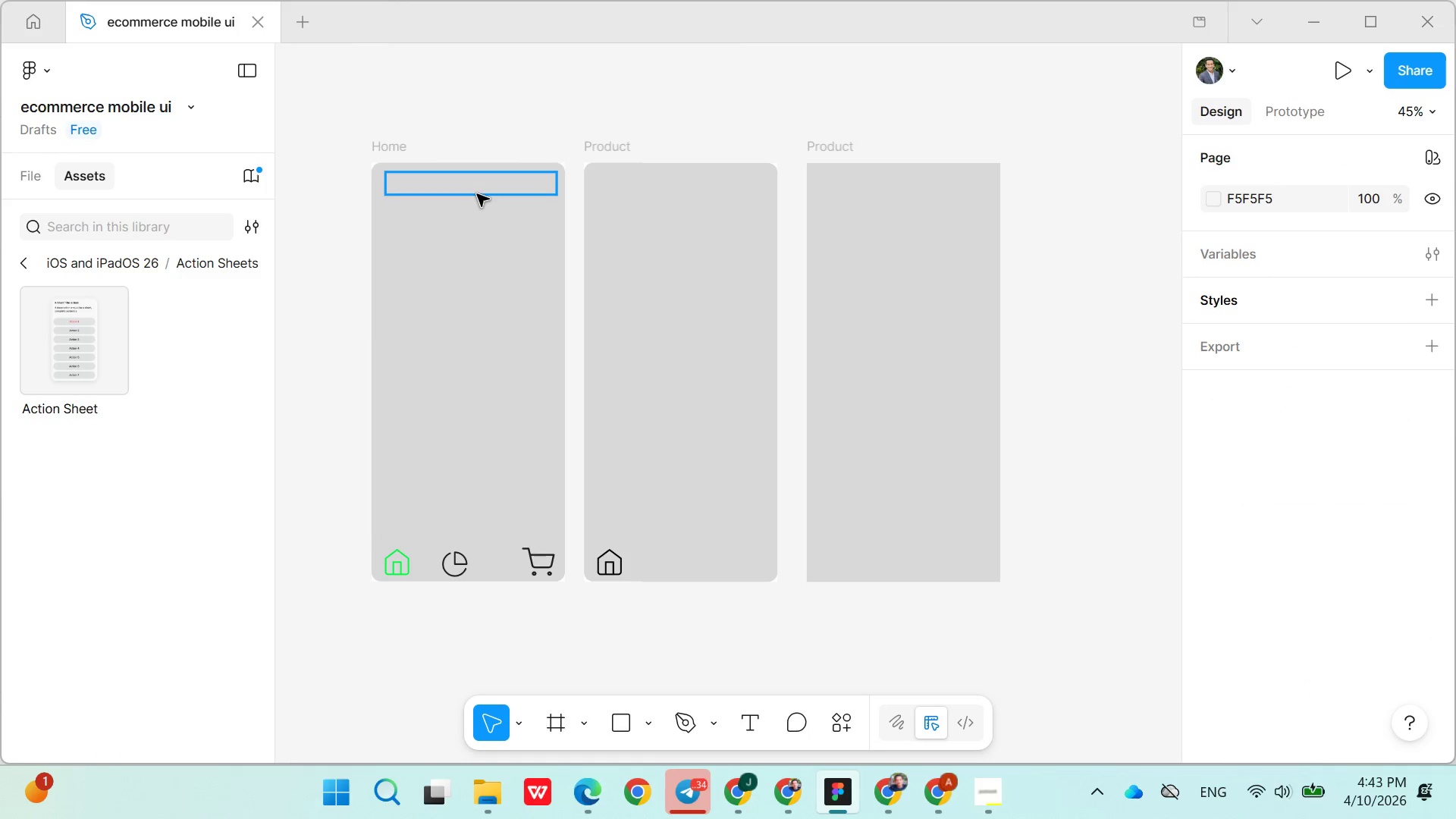 
left_click([477, 194])
 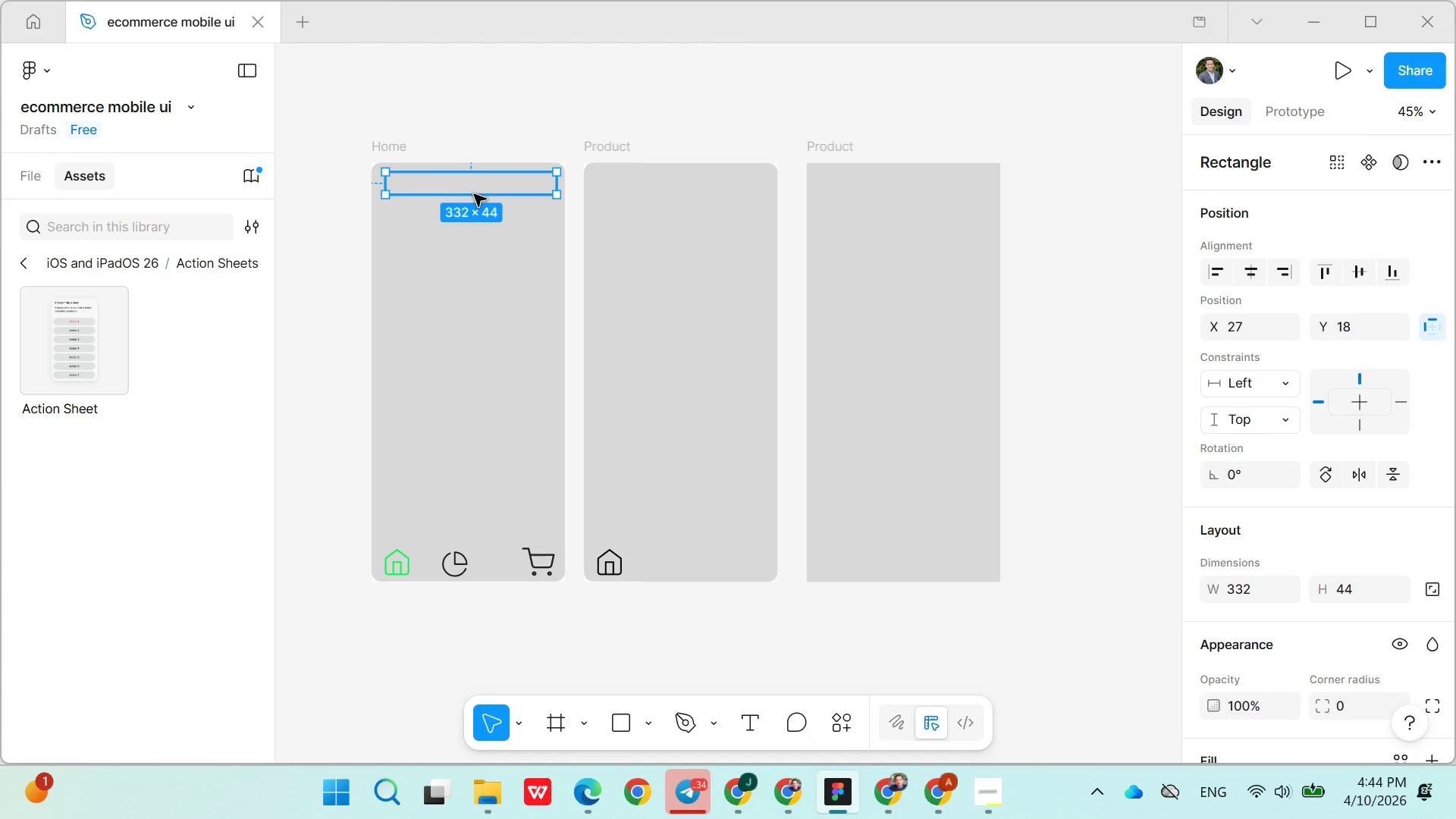 
wait(15.03)
 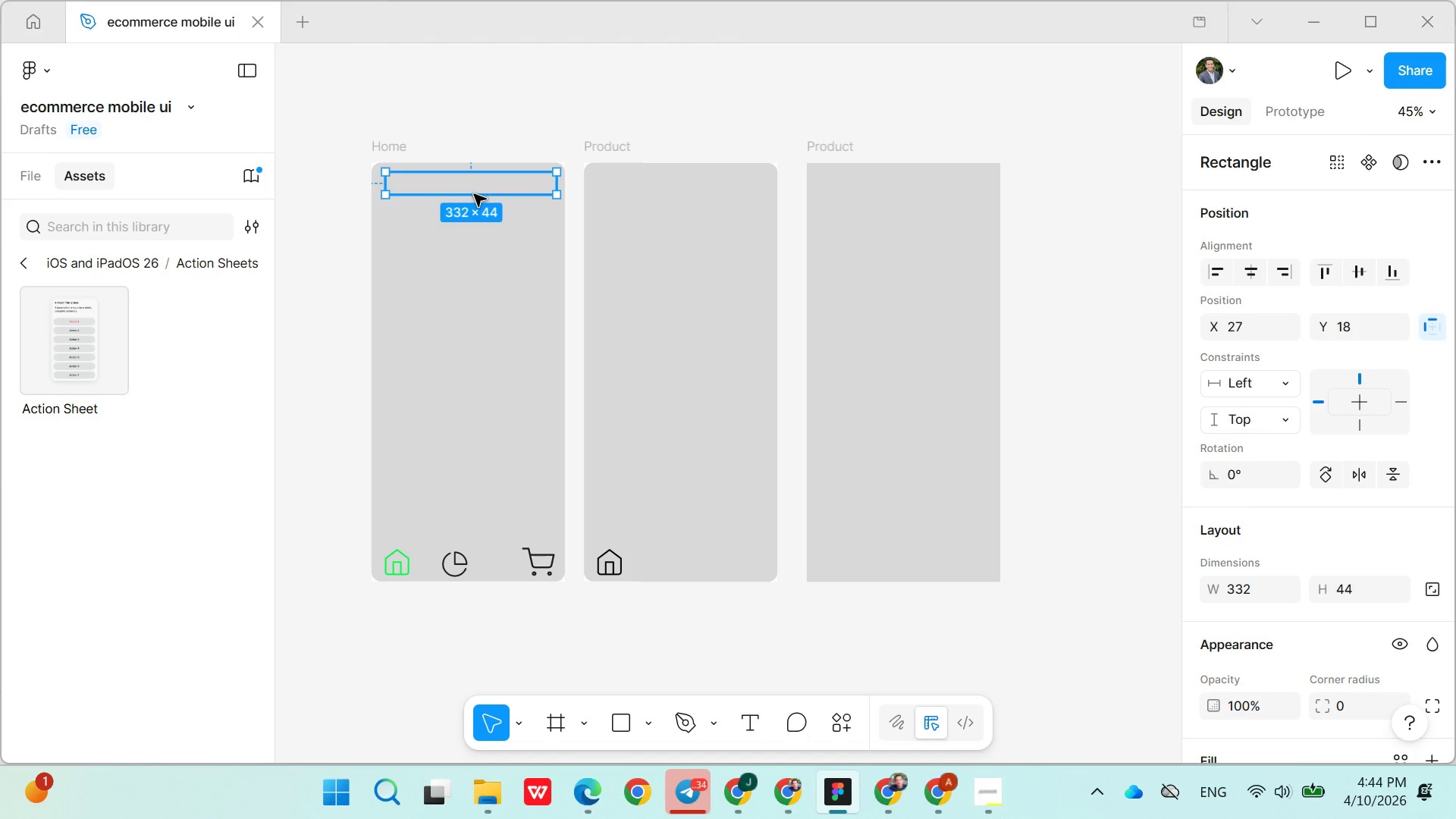 
left_click([846, 723])
 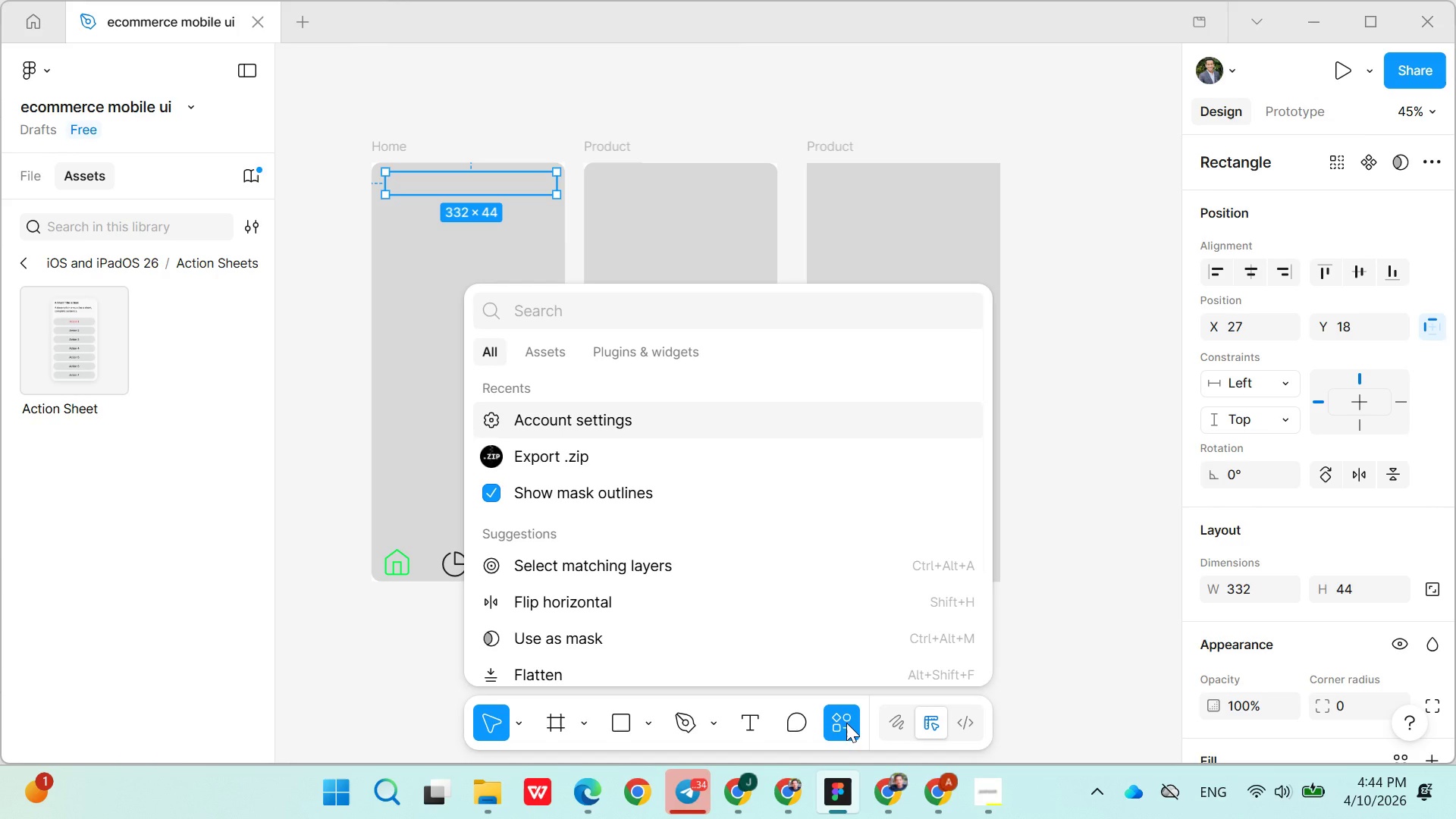 
type(Menu)
 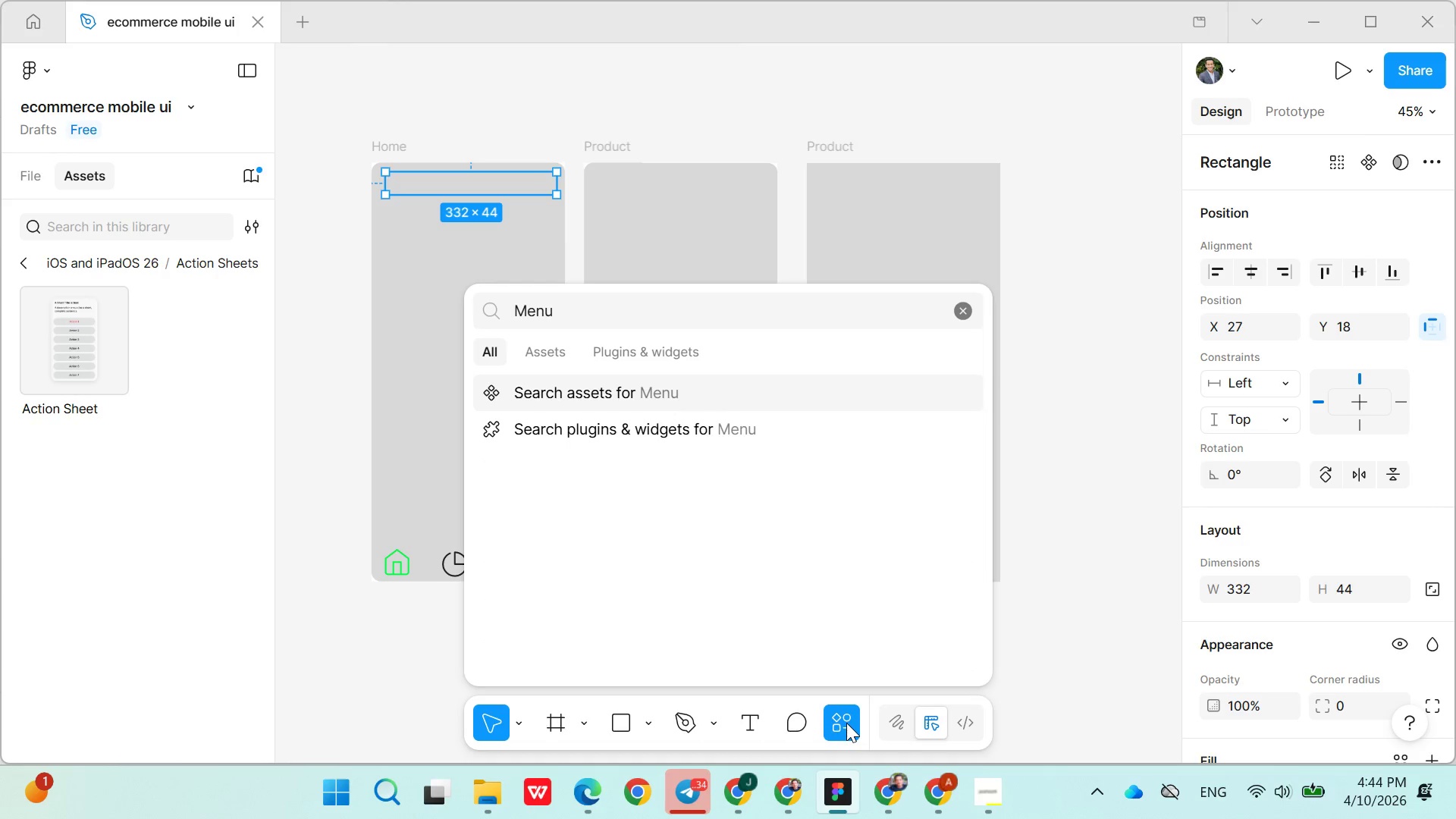 
key(Enter)
 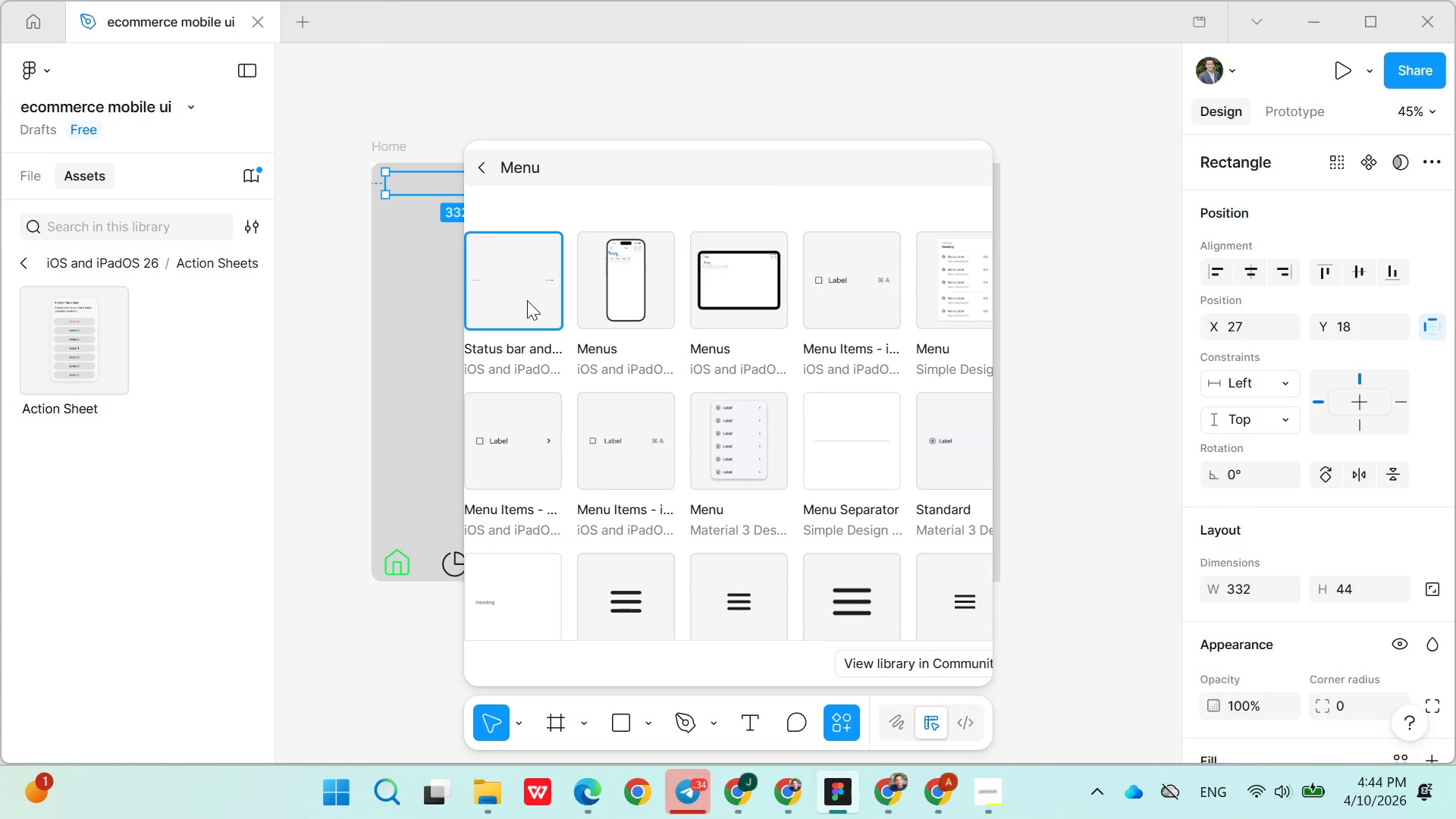 
scroll: coordinate [760, 340], scroll_direction: down, amount: 5.0
 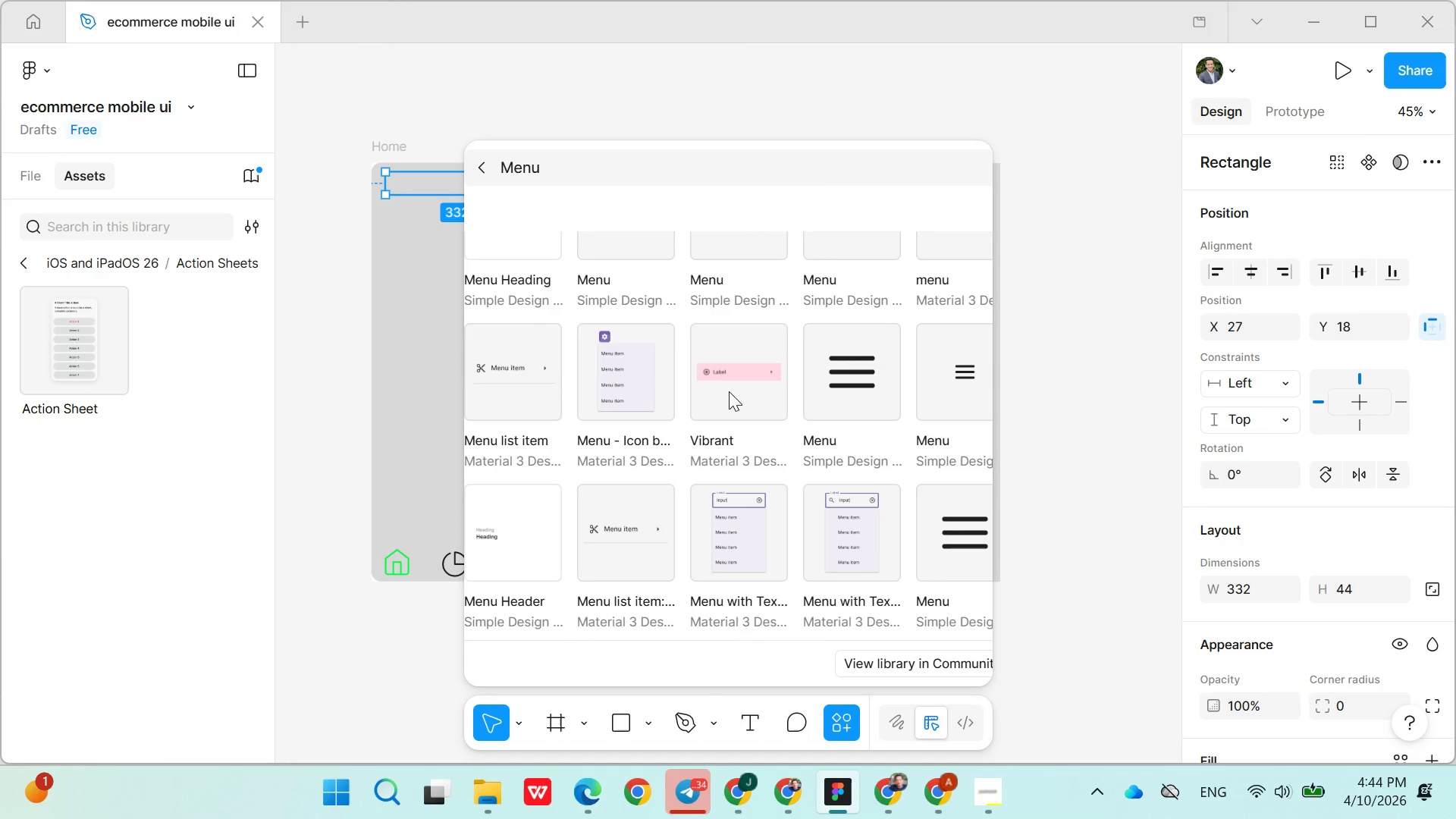 
scroll: coordinate [729, 391], scroll_direction: up, amount: 1.0
 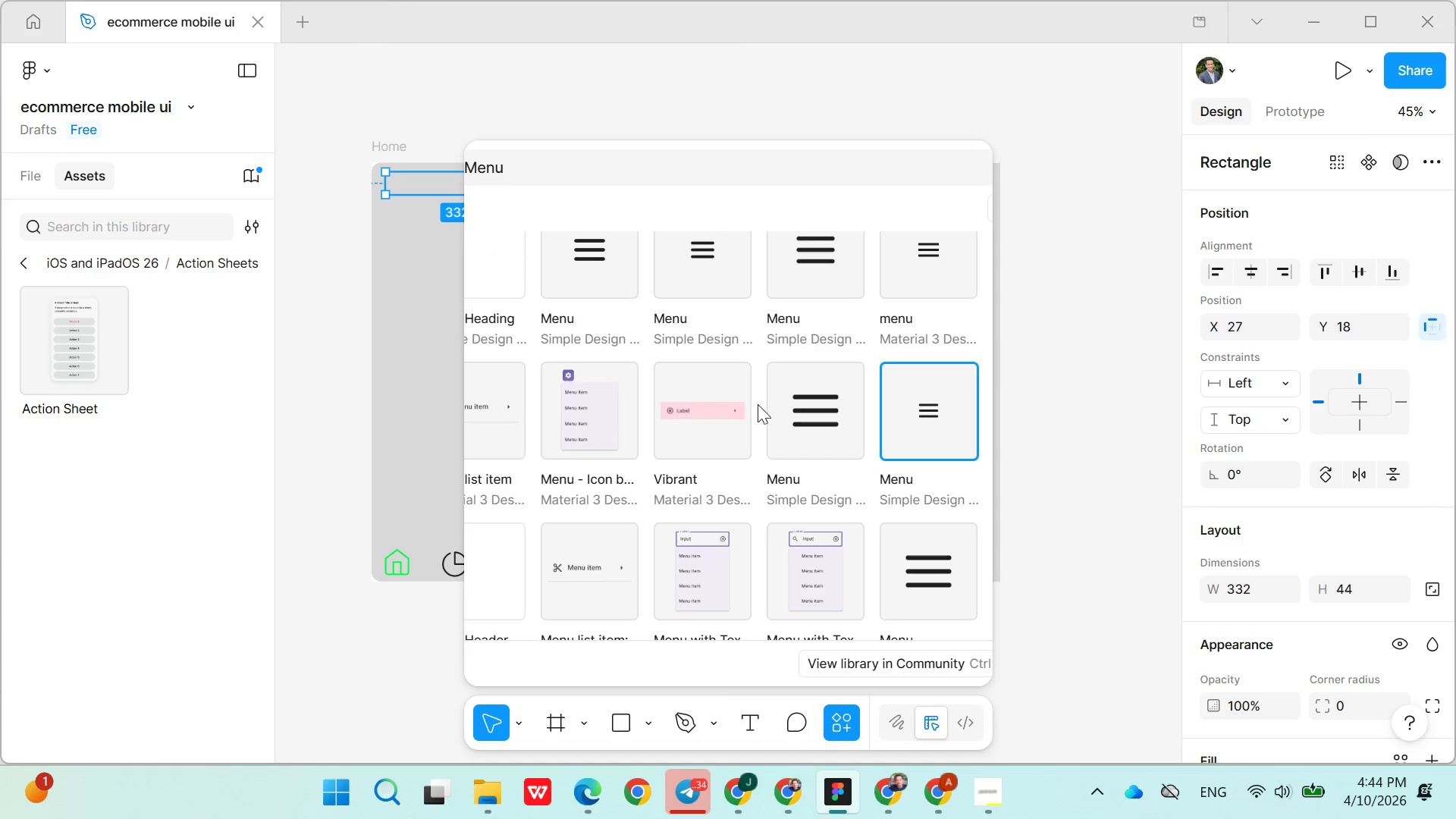 
left_click([951, 410])
 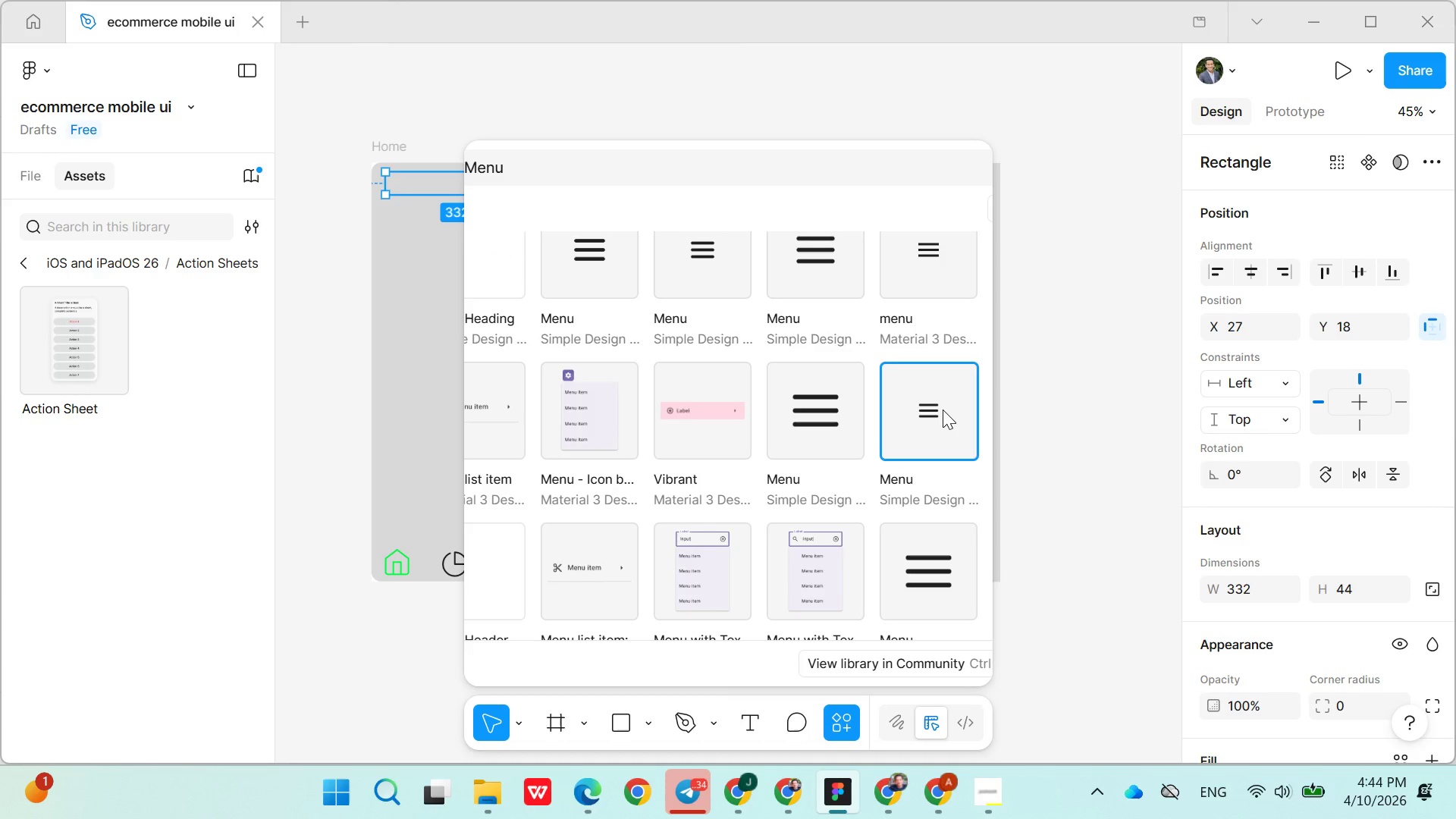 
left_click([943, 410])
 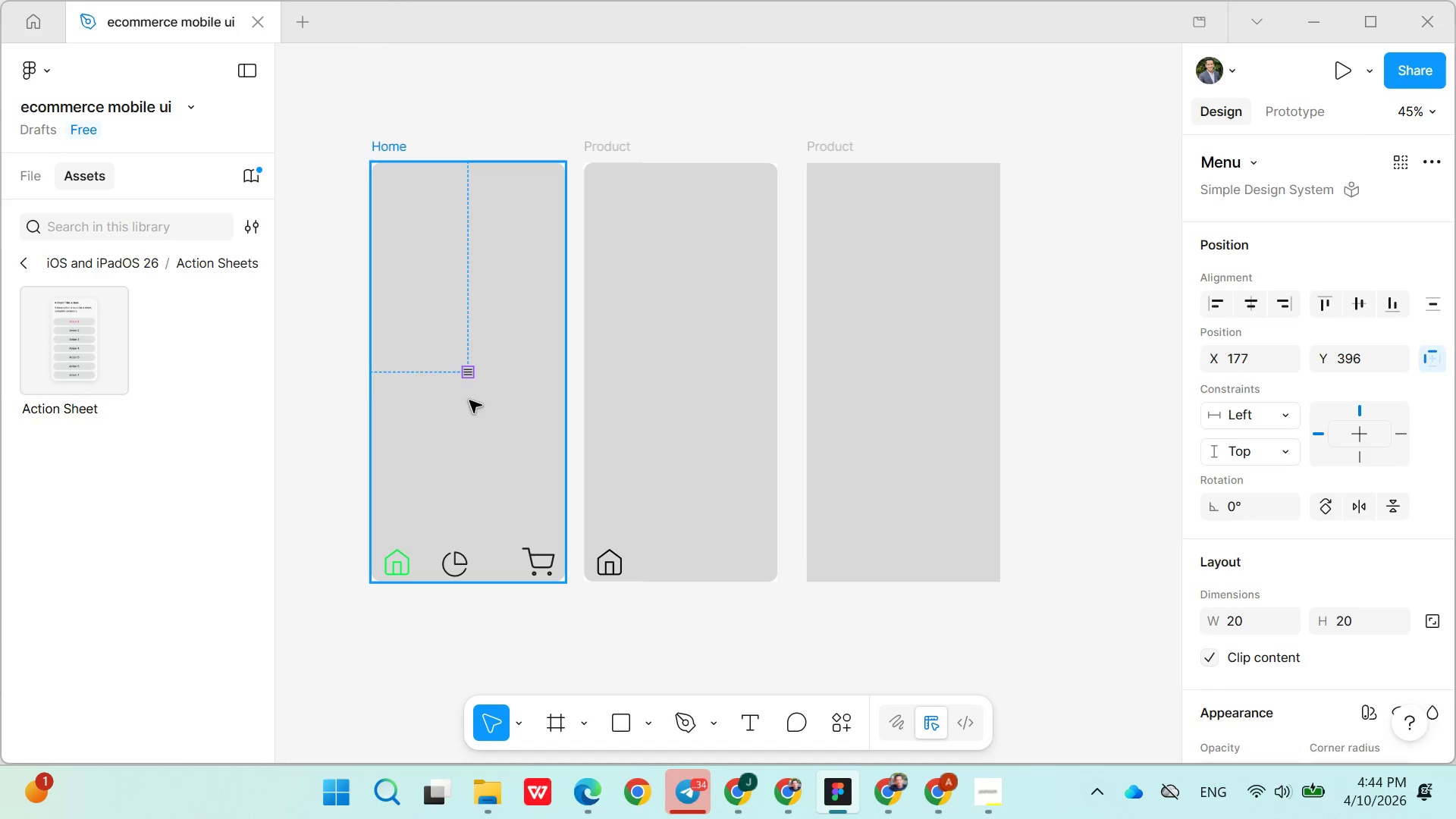 
left_click_drag(start_coordinate=[475, 378], to_coordinate=[387, 179])
 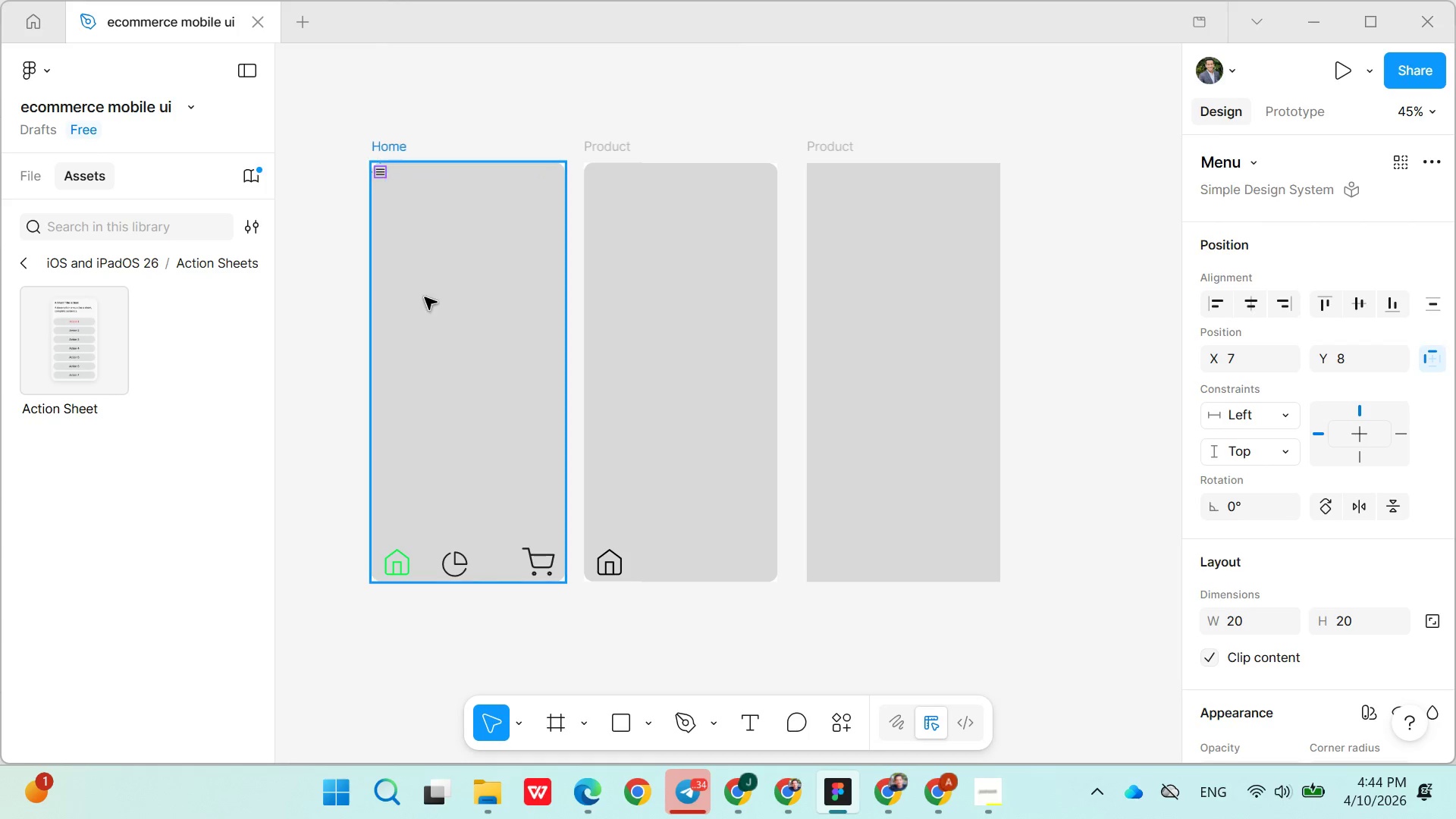 
left_click([428, 312])
 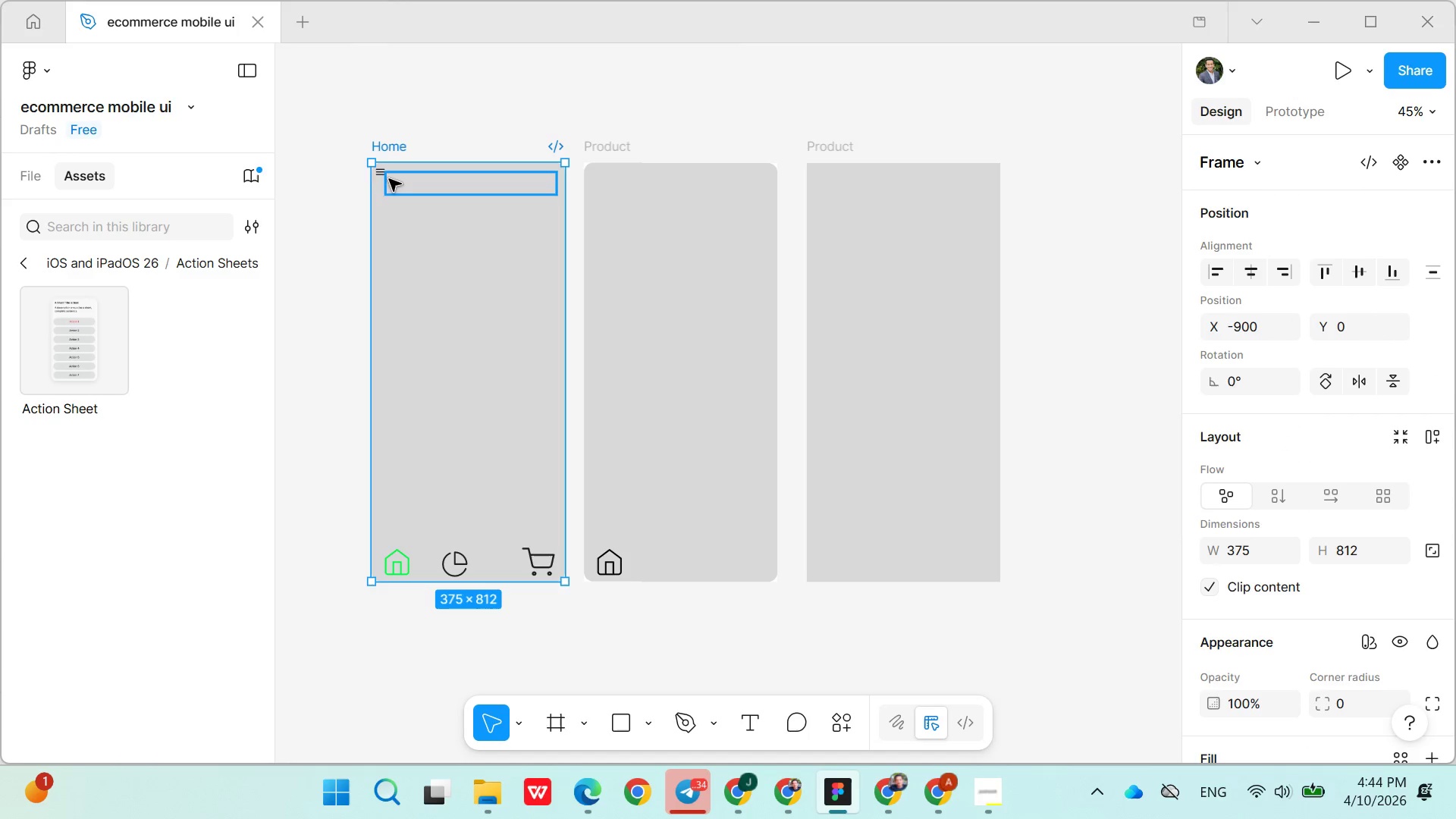 
left_click([388, 177])
 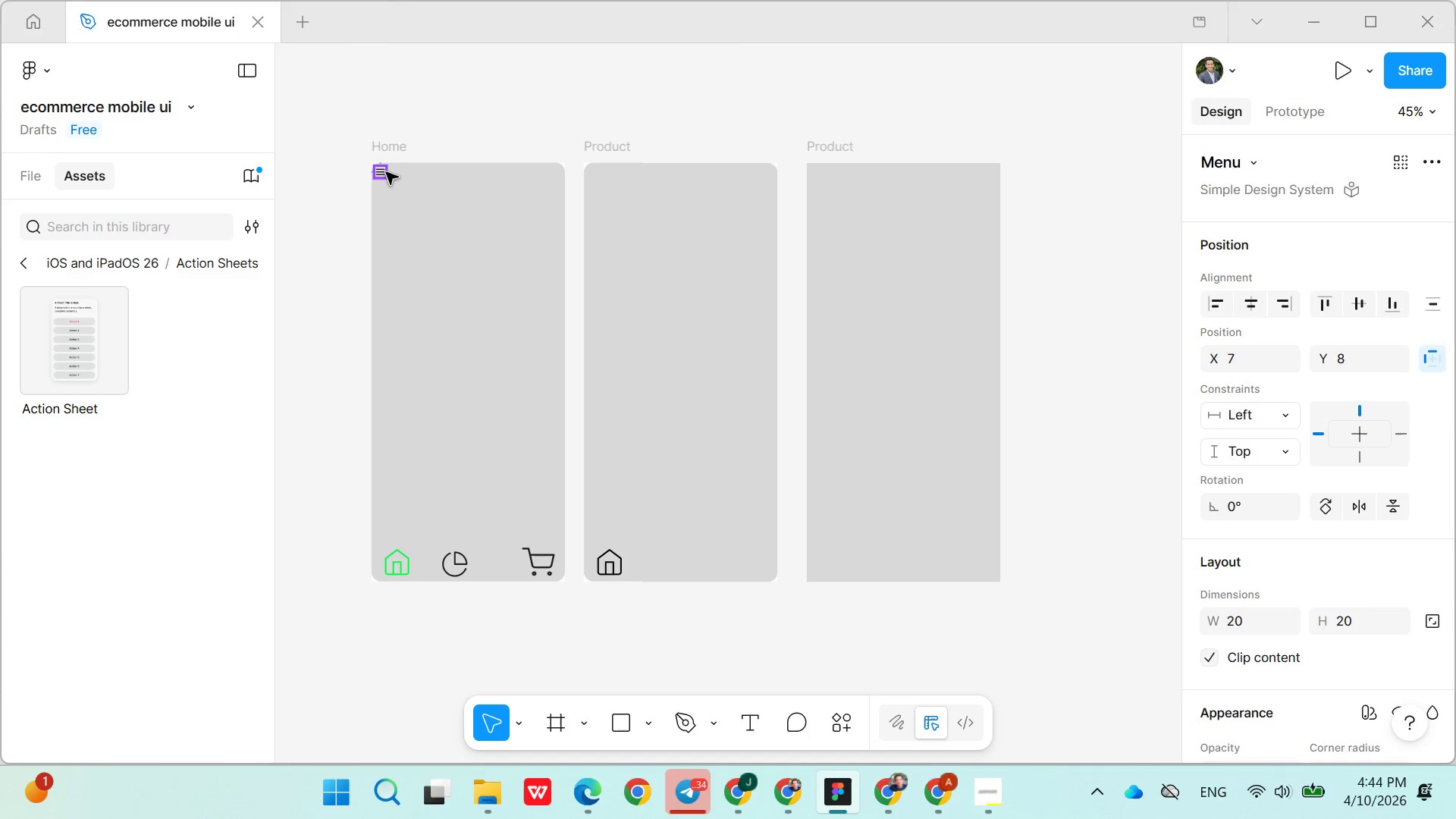 
left_click([383, 174])
 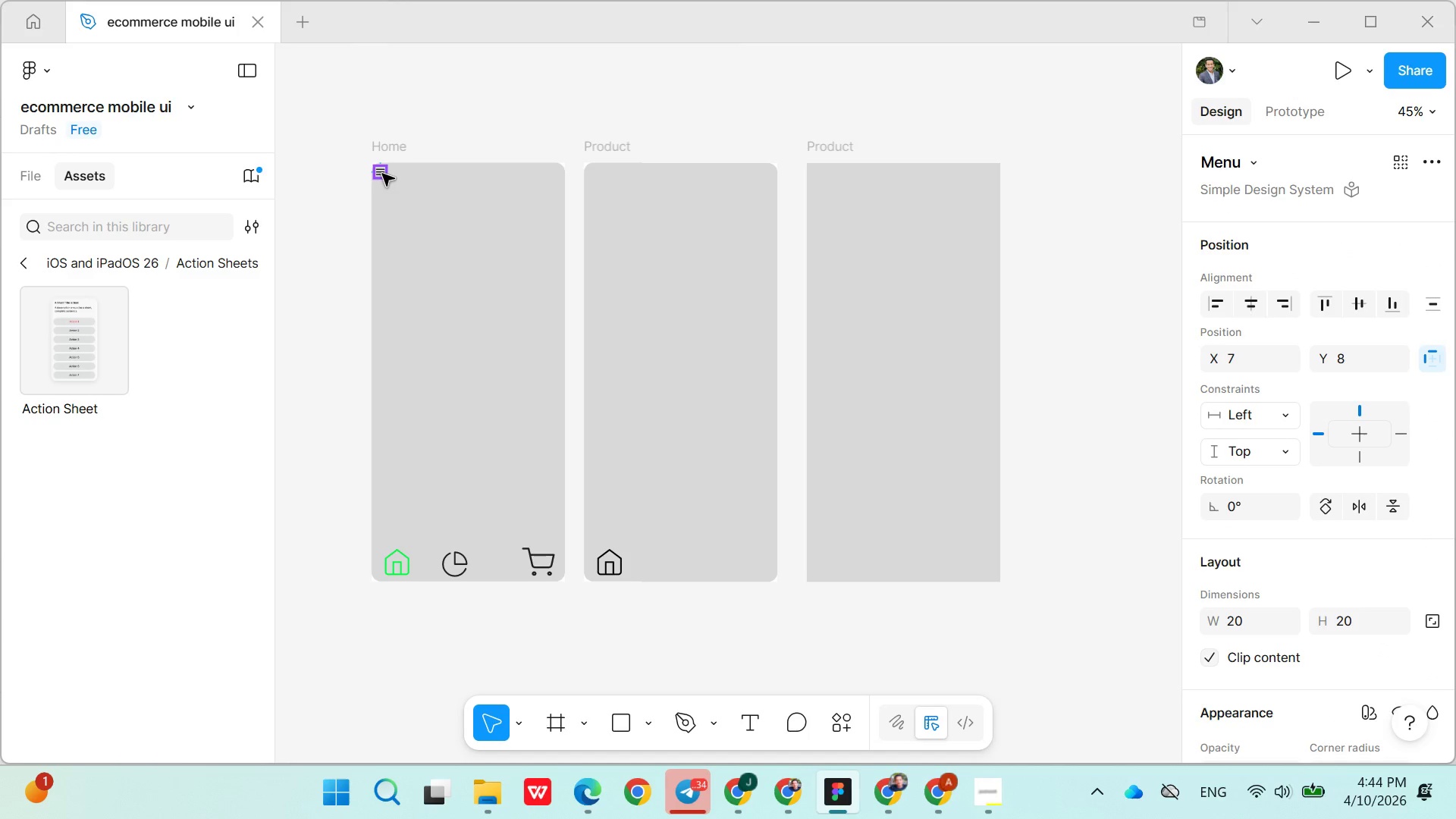 
double_click([382, 174])
 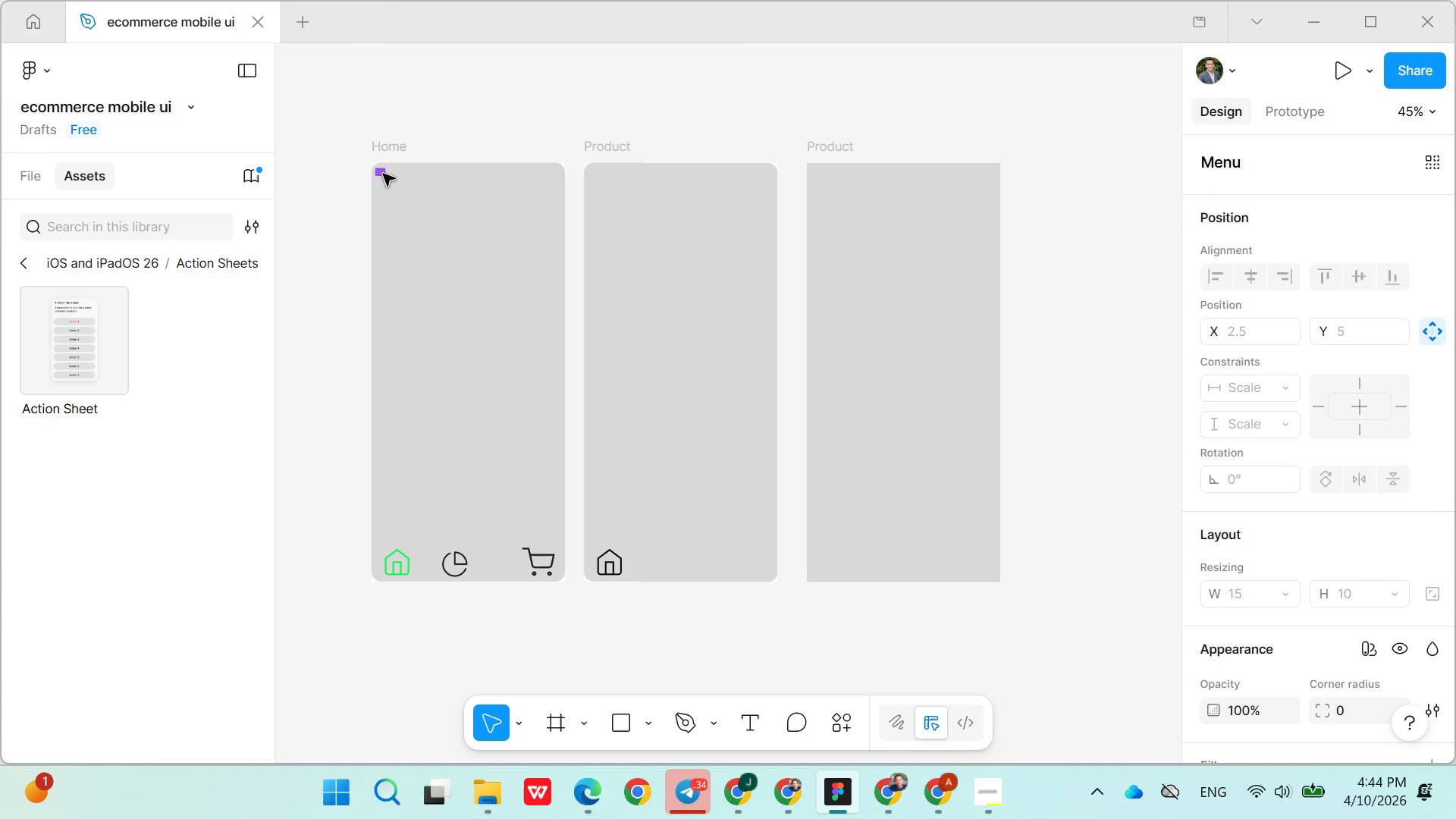 
left_click([384, 172])
 